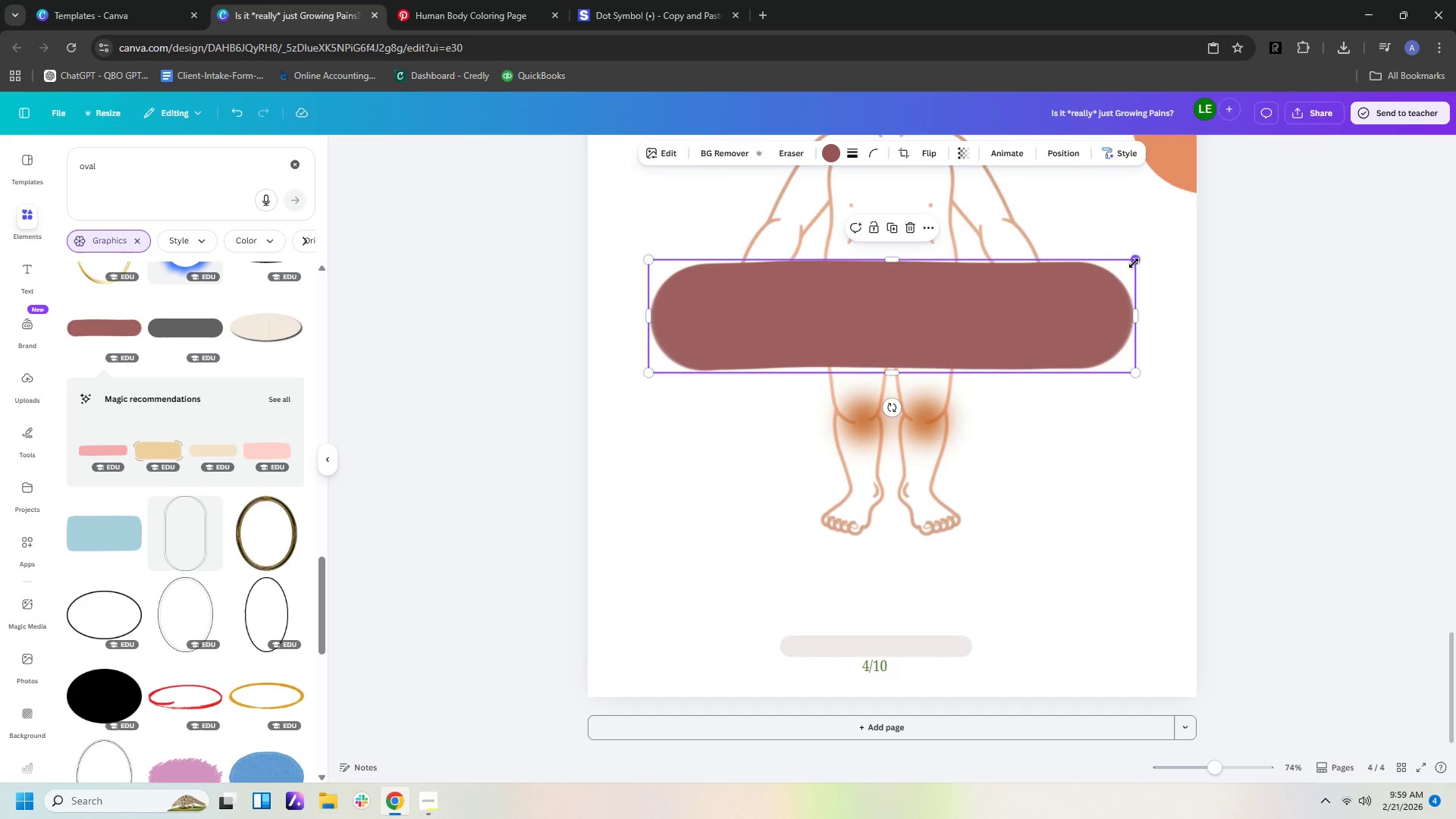 
left_click_drag(start_coordinate=[1134, 262], to_coordinate=[807, 384])
 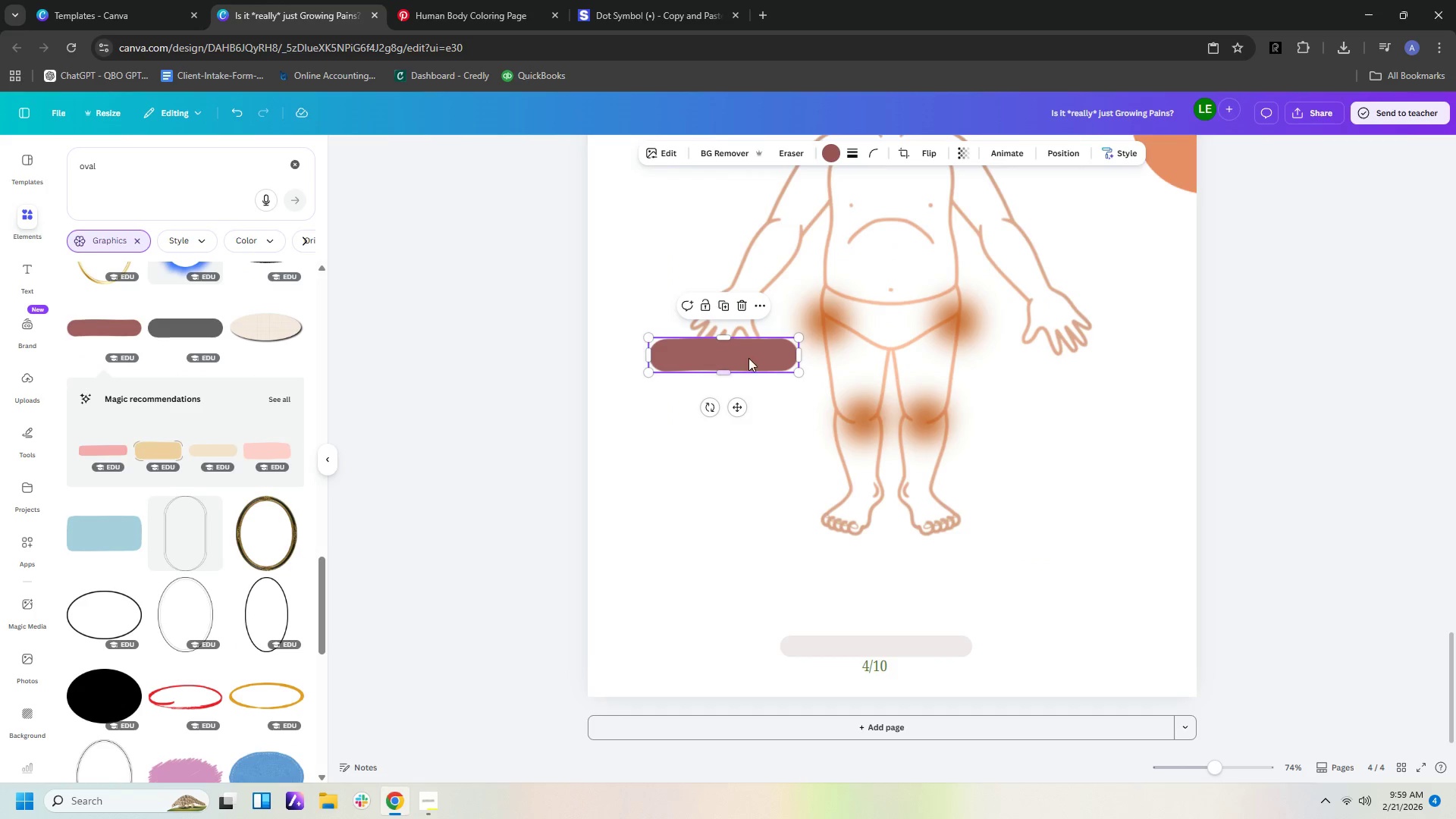 
left_click_drag(start_coordinate=[750, 354], to_coordinate=[882, 643])
 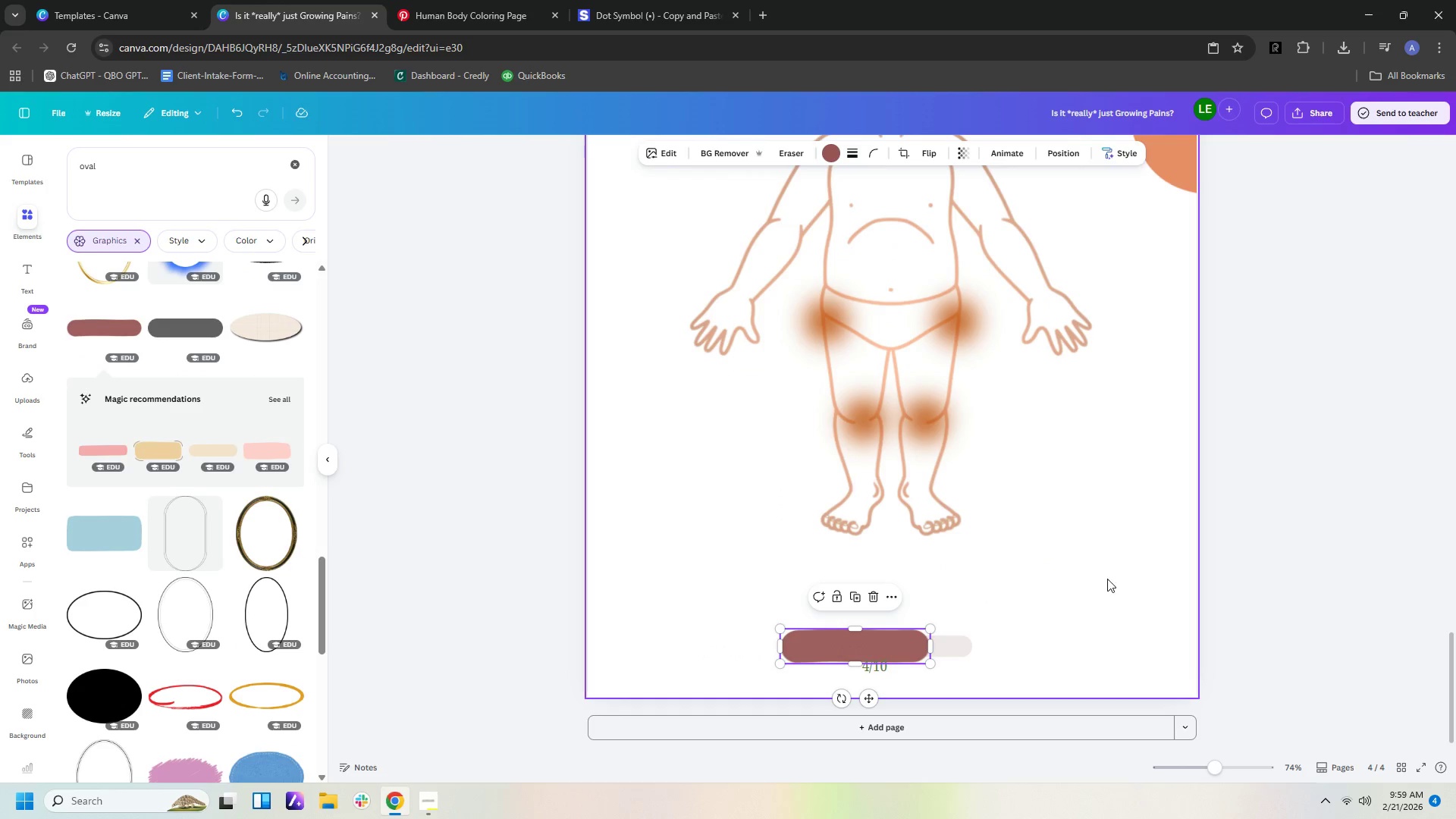 
hold_key(key=ControlLeft, duration=1.25)
scroll: coordinate [1113, 579], scroll_direction: up, amount: 5.0
 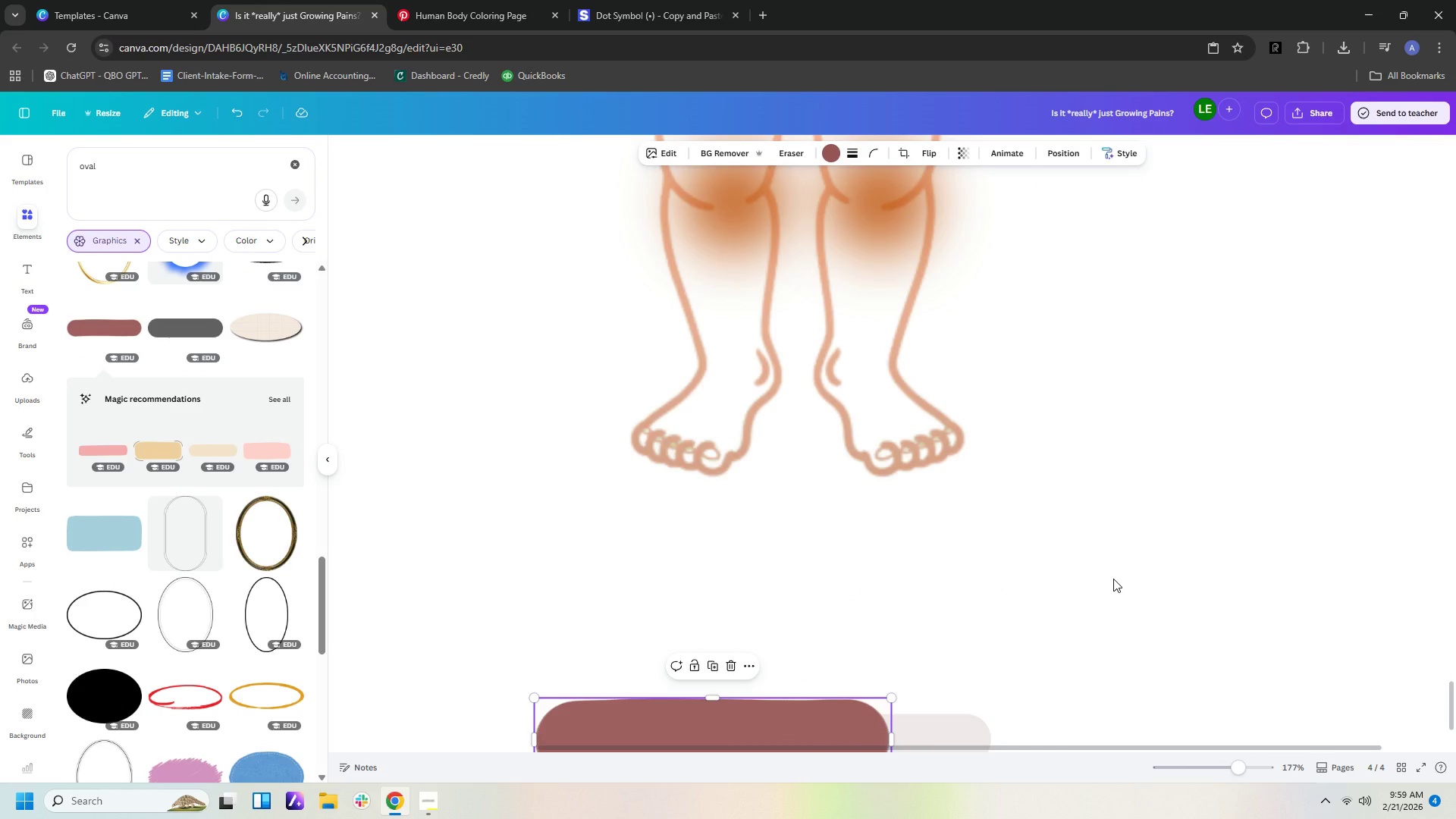 
scroll: coordinate [1113, 579], scroll_direction: down, amount: 4.0
 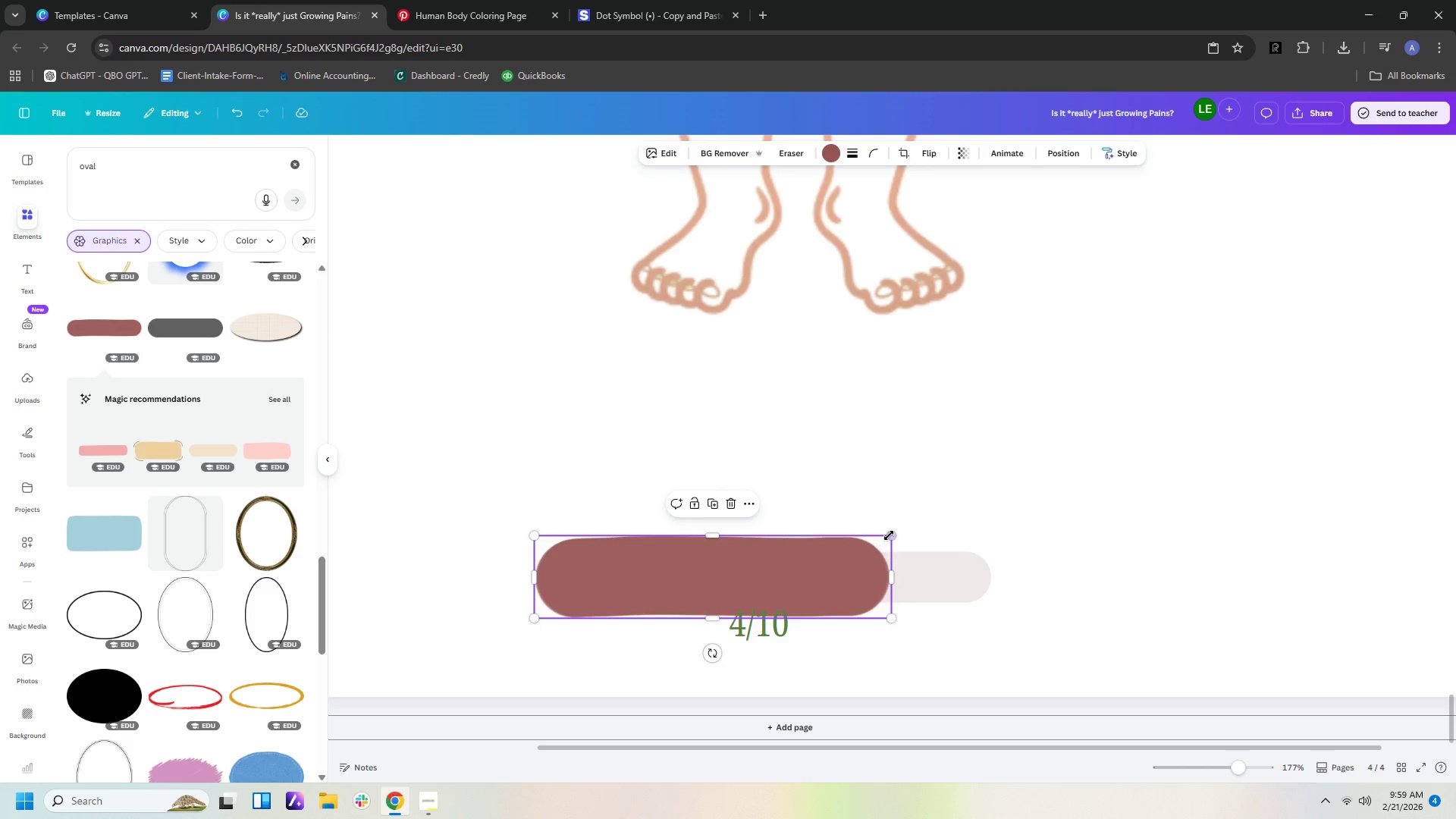 
left_click_drag(start_coordinate=[891, 533], to_coordinate=[809, 574])
 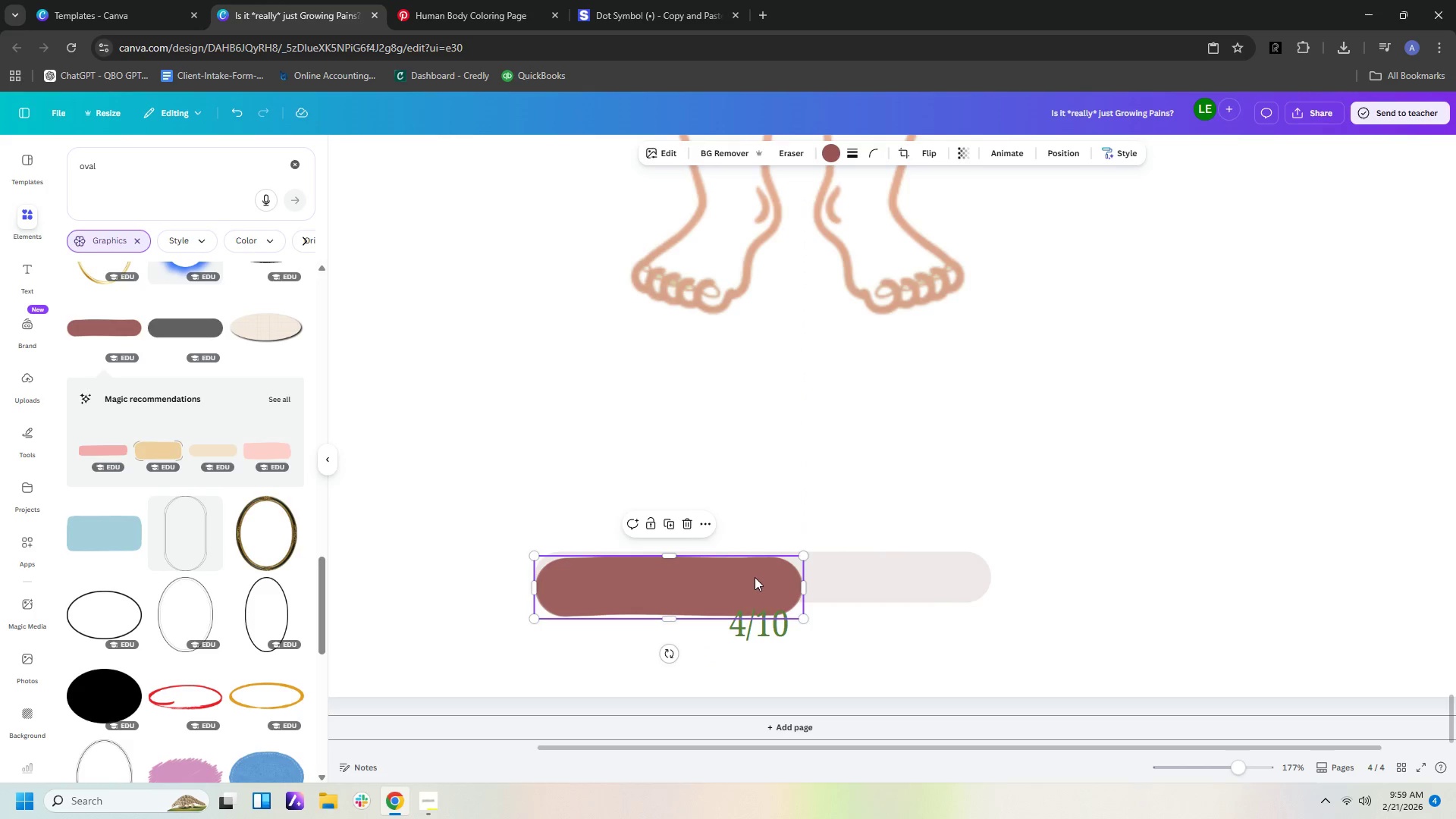 
left_click_drag(start_coordinate=[755, 577], to_coordinate=[757, 570])
 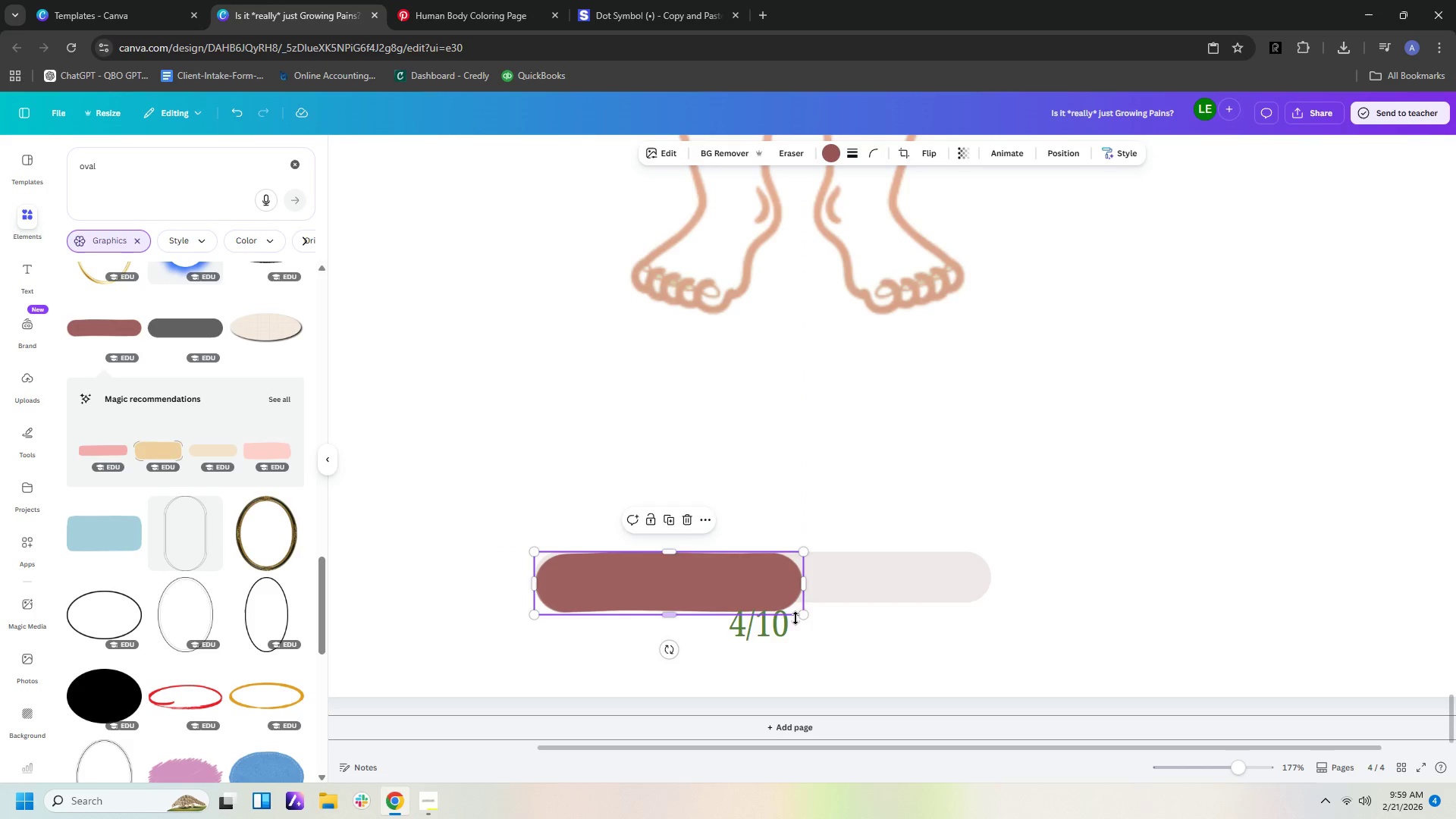 
left_click_drag(start_coordinate=[800, 613], to_coordinate=[757, 580])
 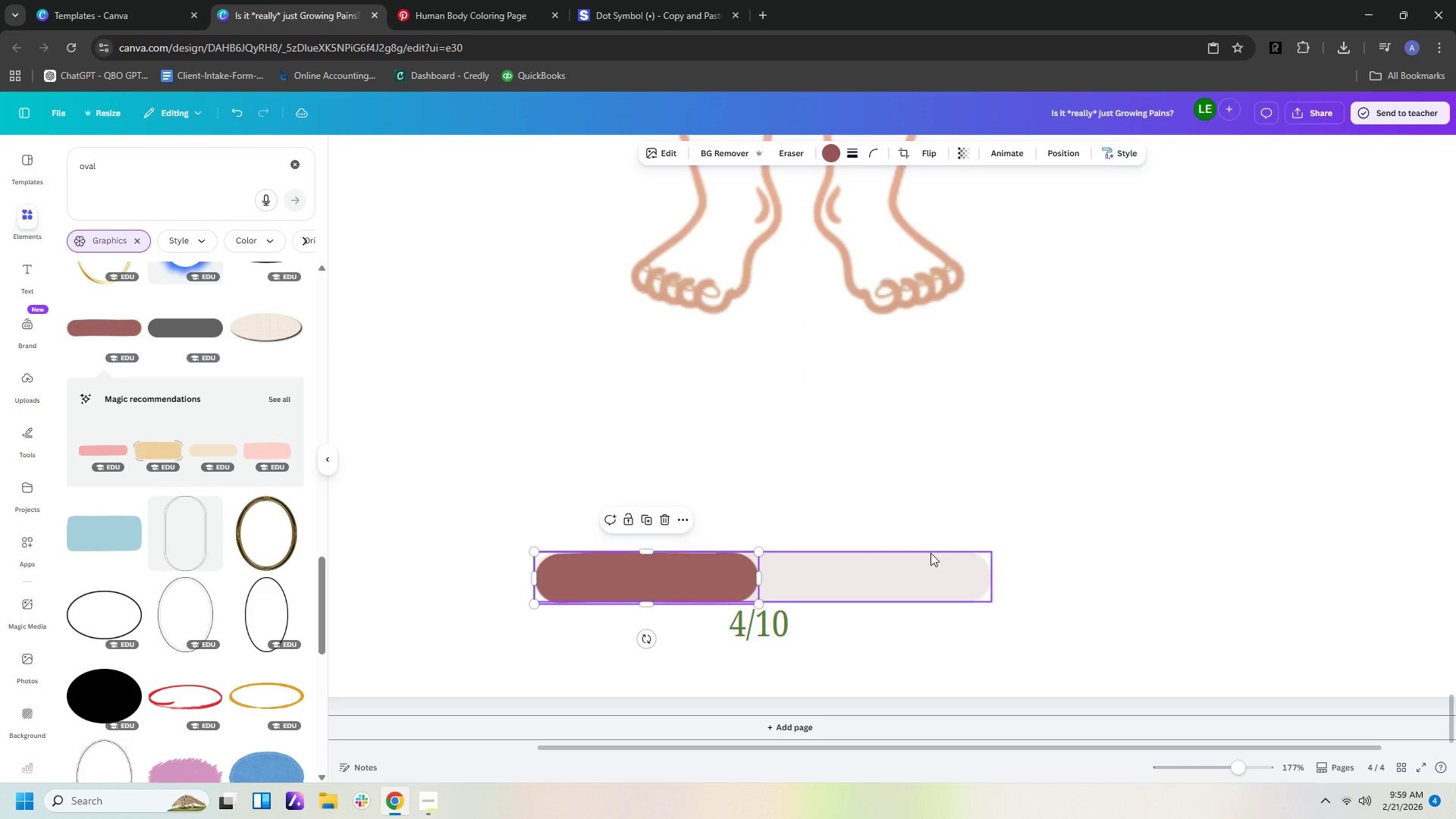 
hold_key(key=ControlLeft, duration=0.67)
scroll: coordinate [1092, 550], scroll_direction: up, amount: 2.0
 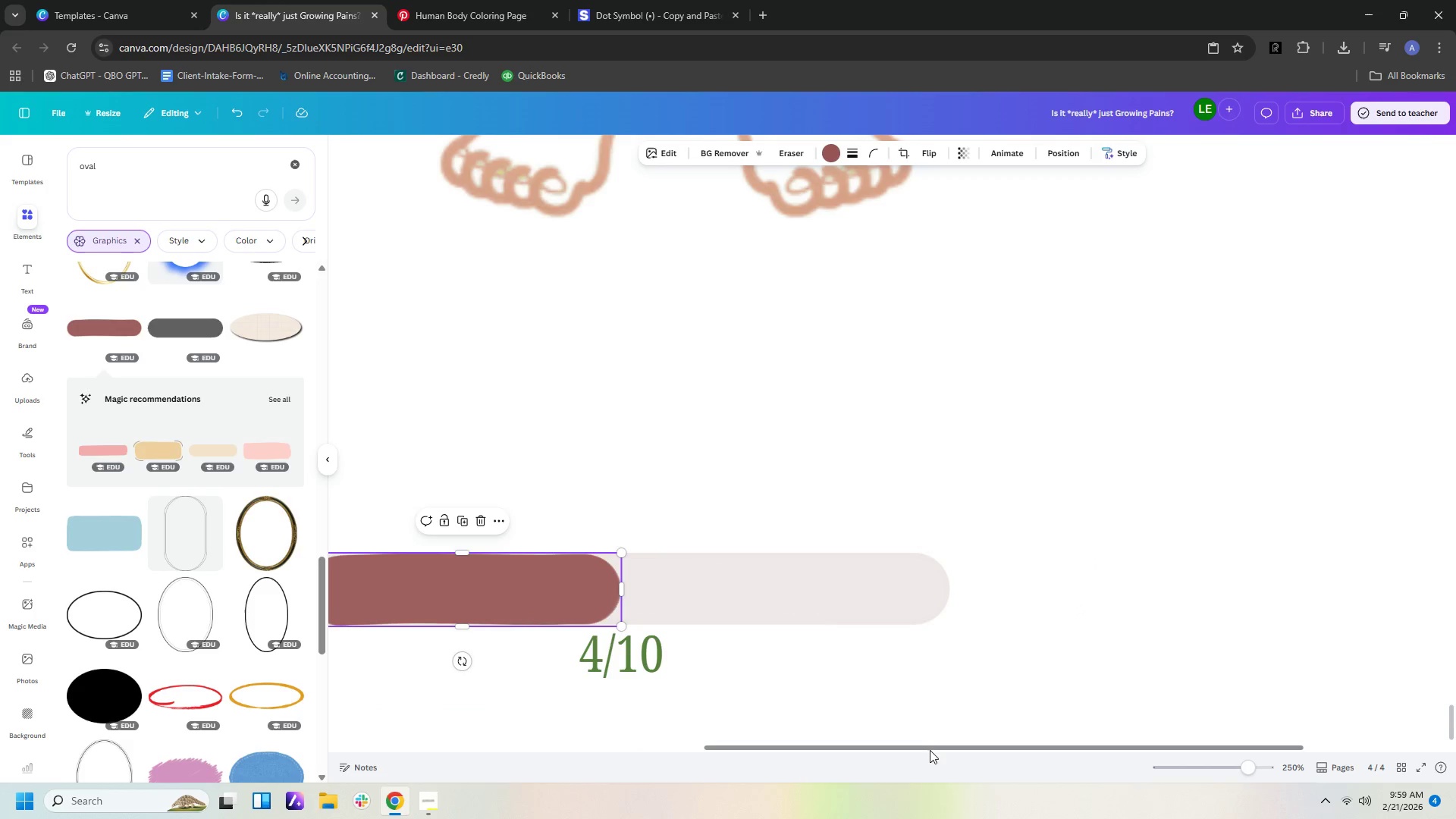 
left_click_drag(start_coordinate=[928, 746], to_coordinate=[776, 732])
 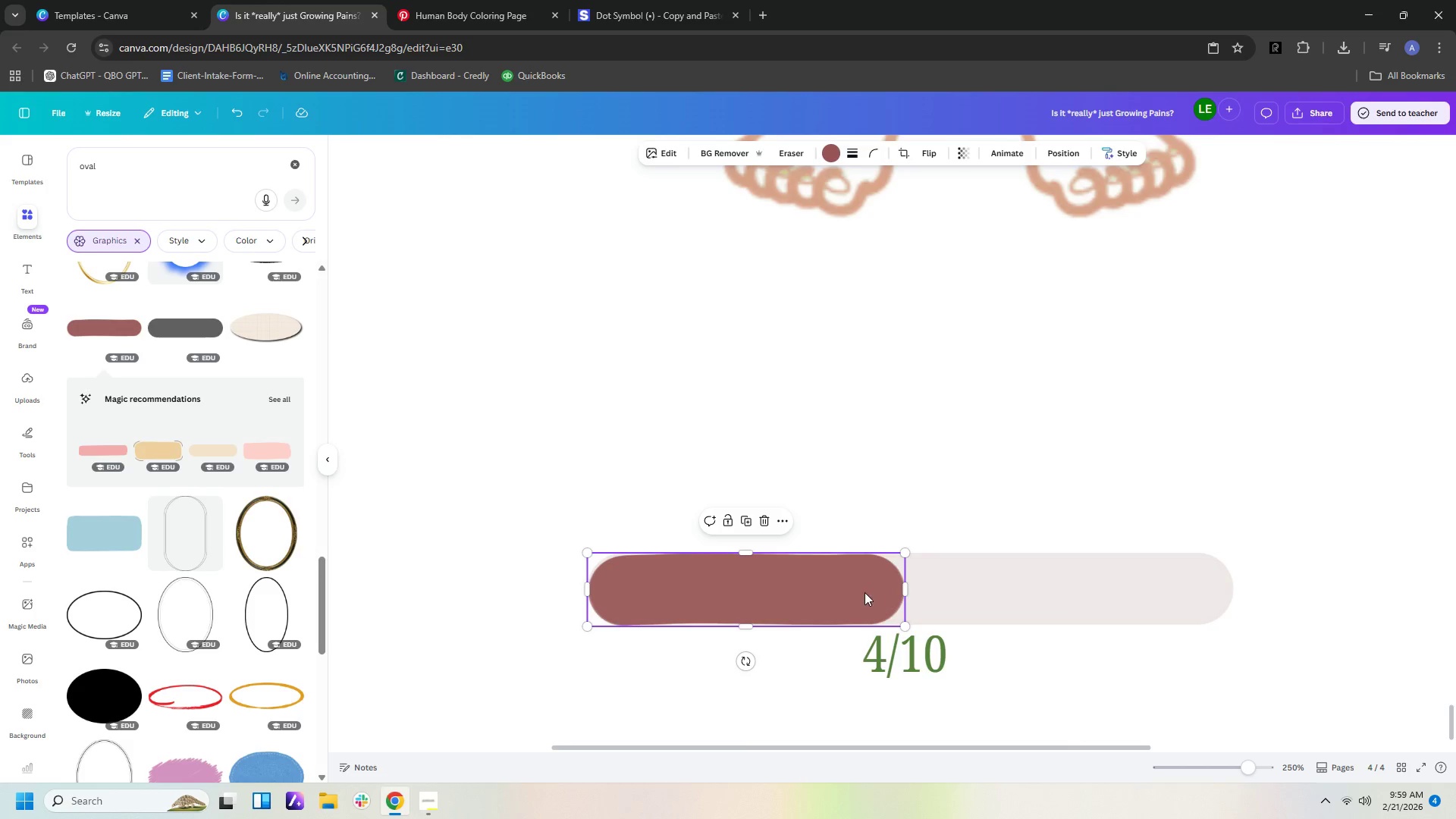 
left_click([864, 592])
 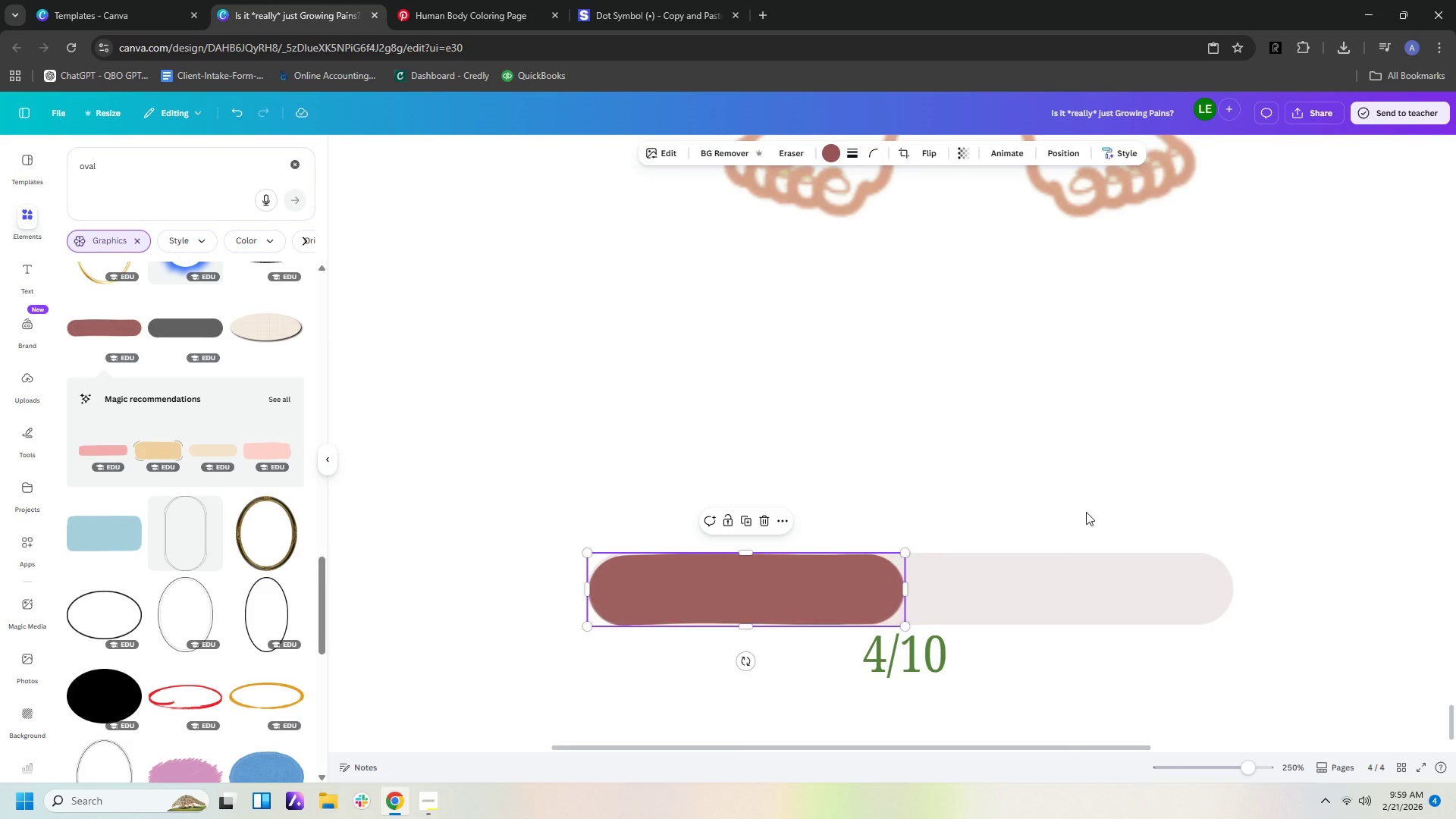 
left_click([1088, 505])
 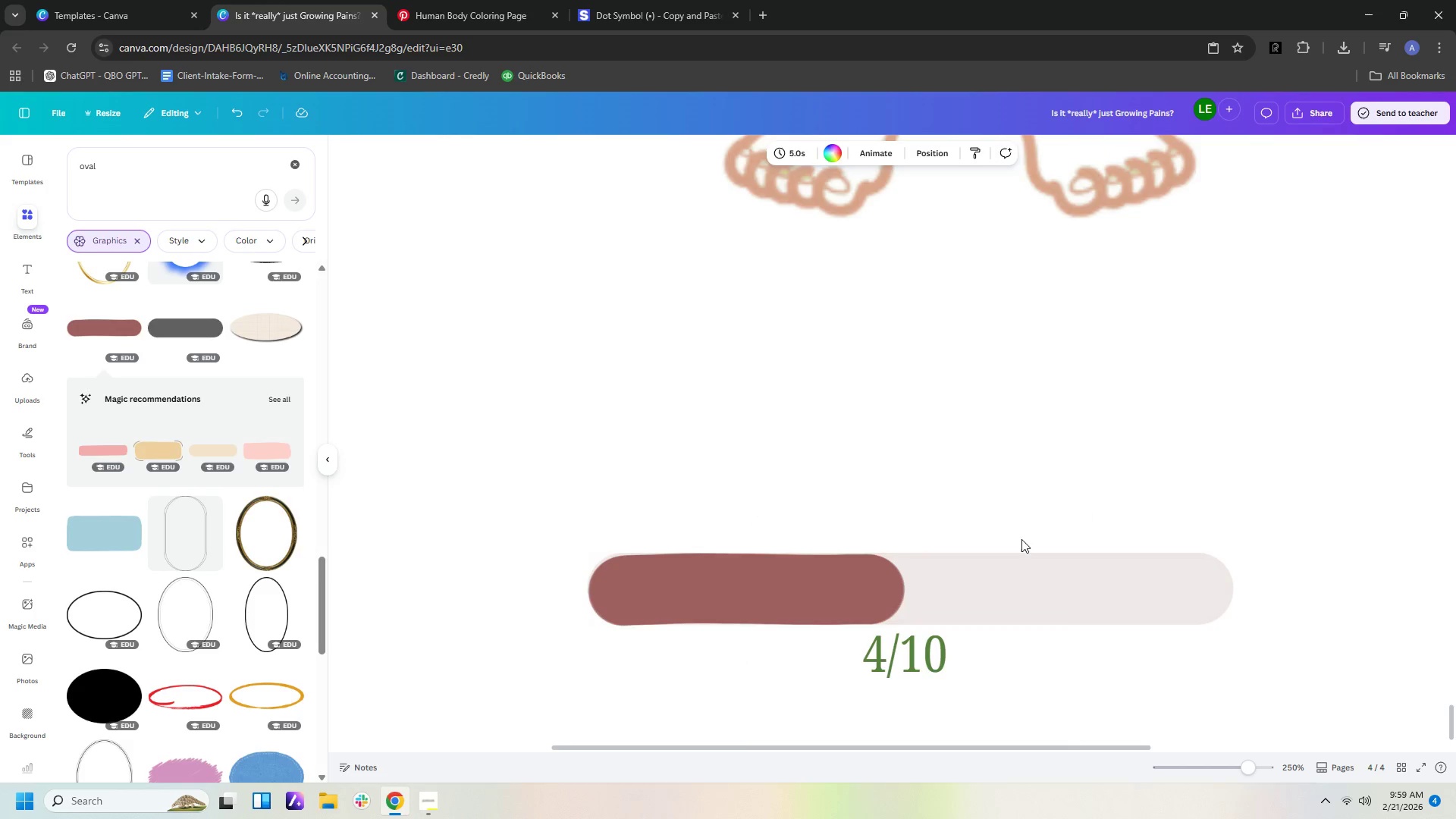 
left_click([833, 597])
 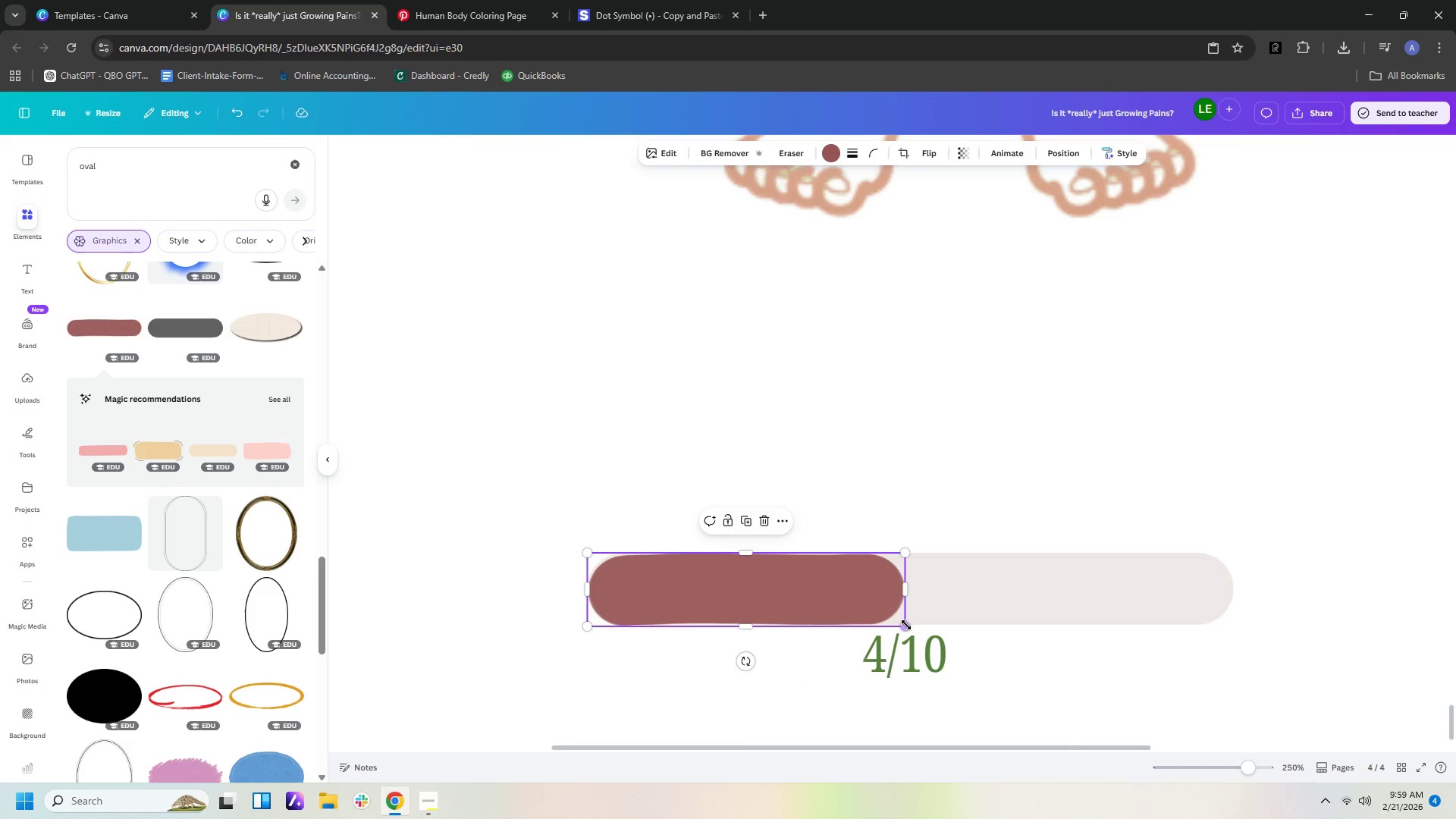 
left_click_drag(start_coordinate=[906, 625], to_coordinate=[898, 620])
 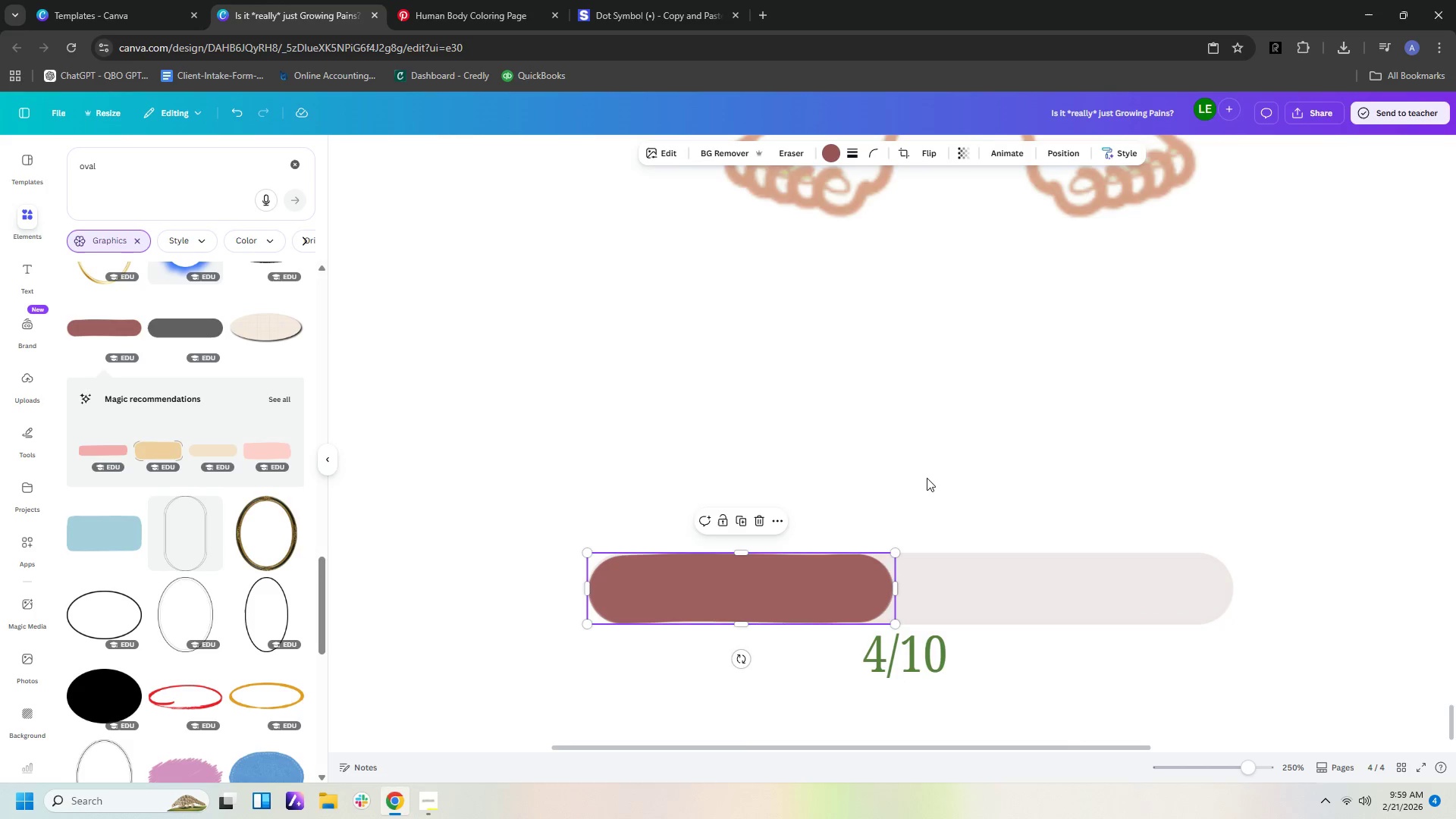 
left_click([930, 469])
 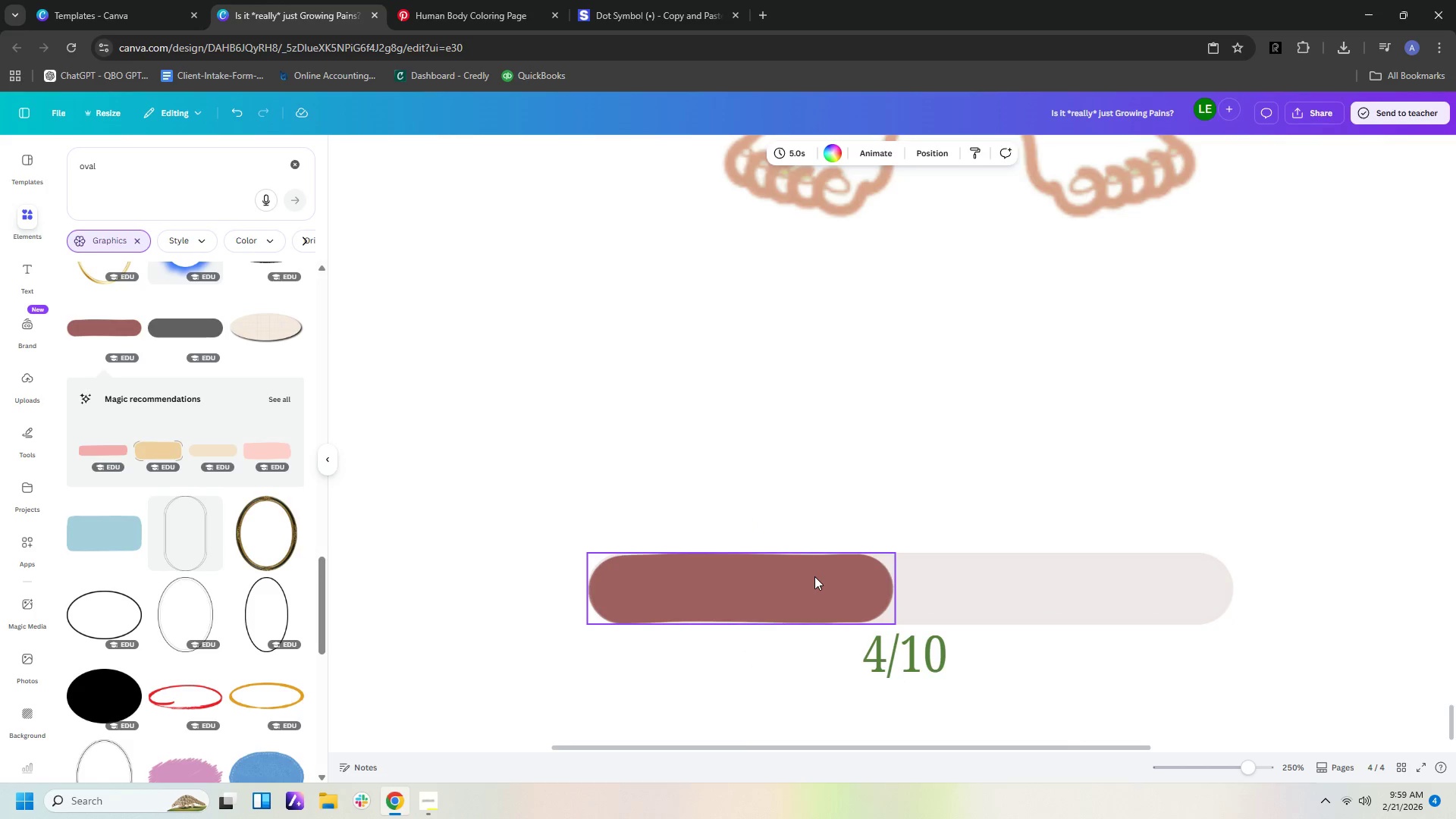 
left_click([814, 576])
 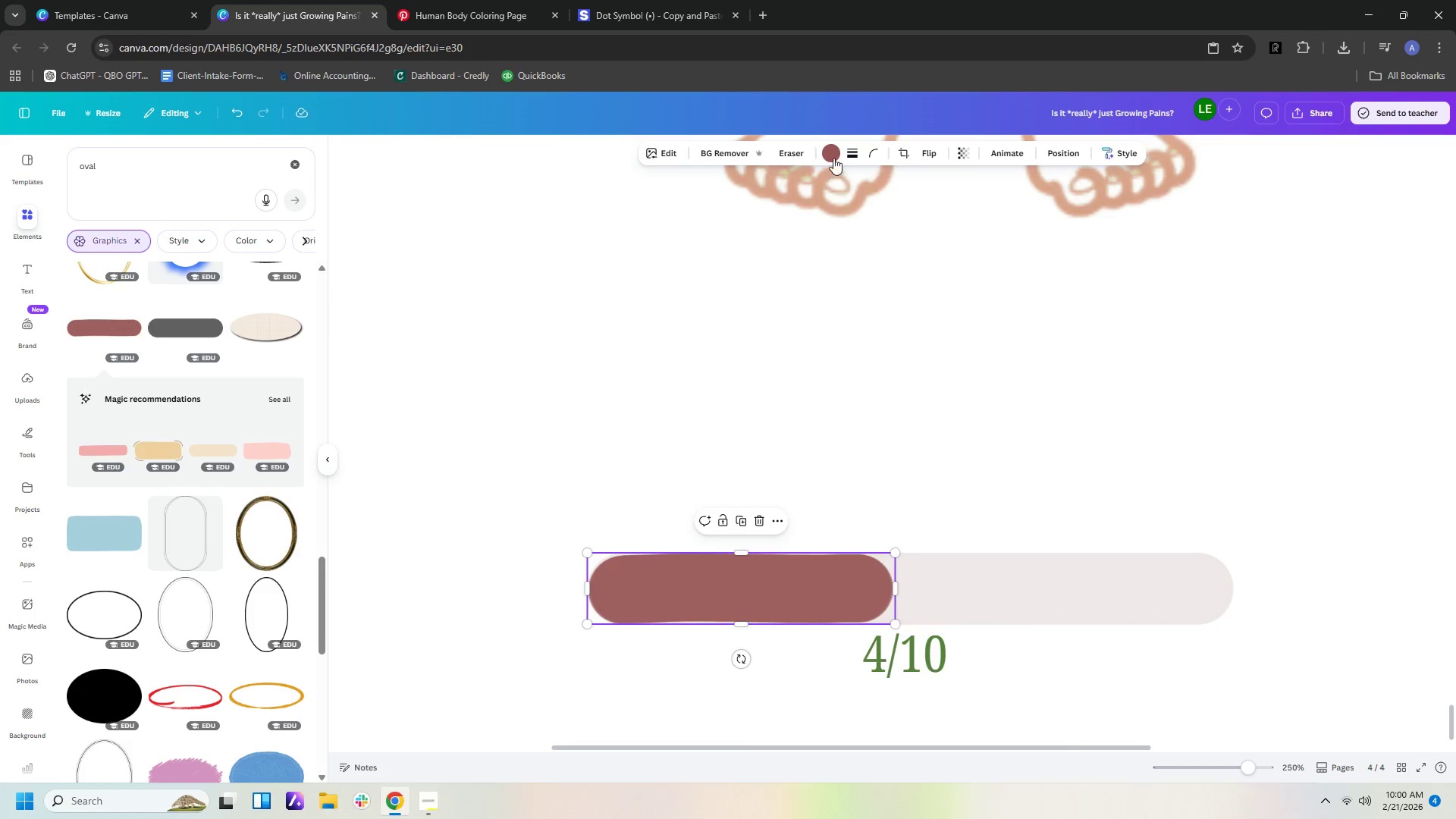 
left_click([824, 156])
 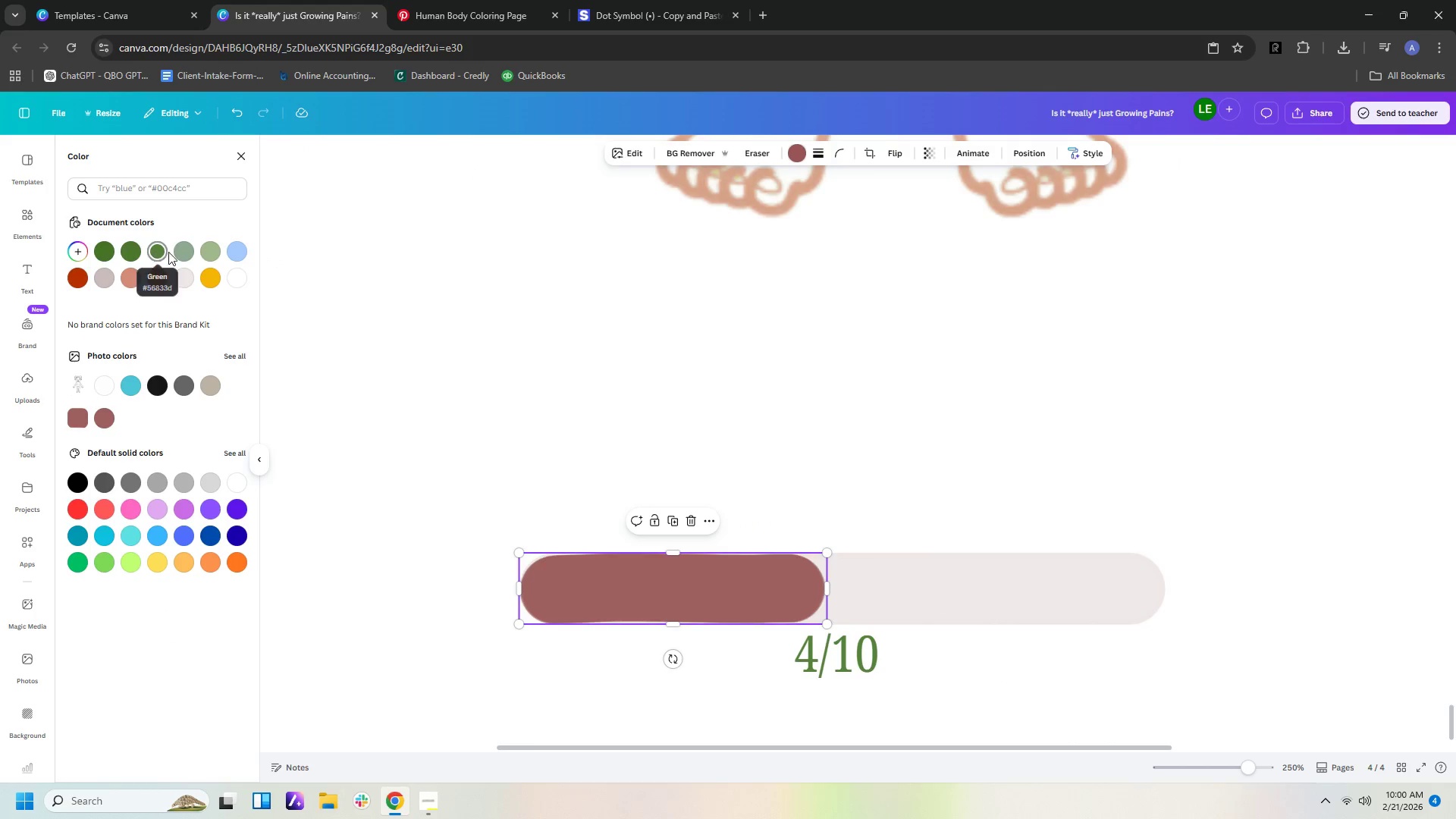 
left_click([182, 252])
 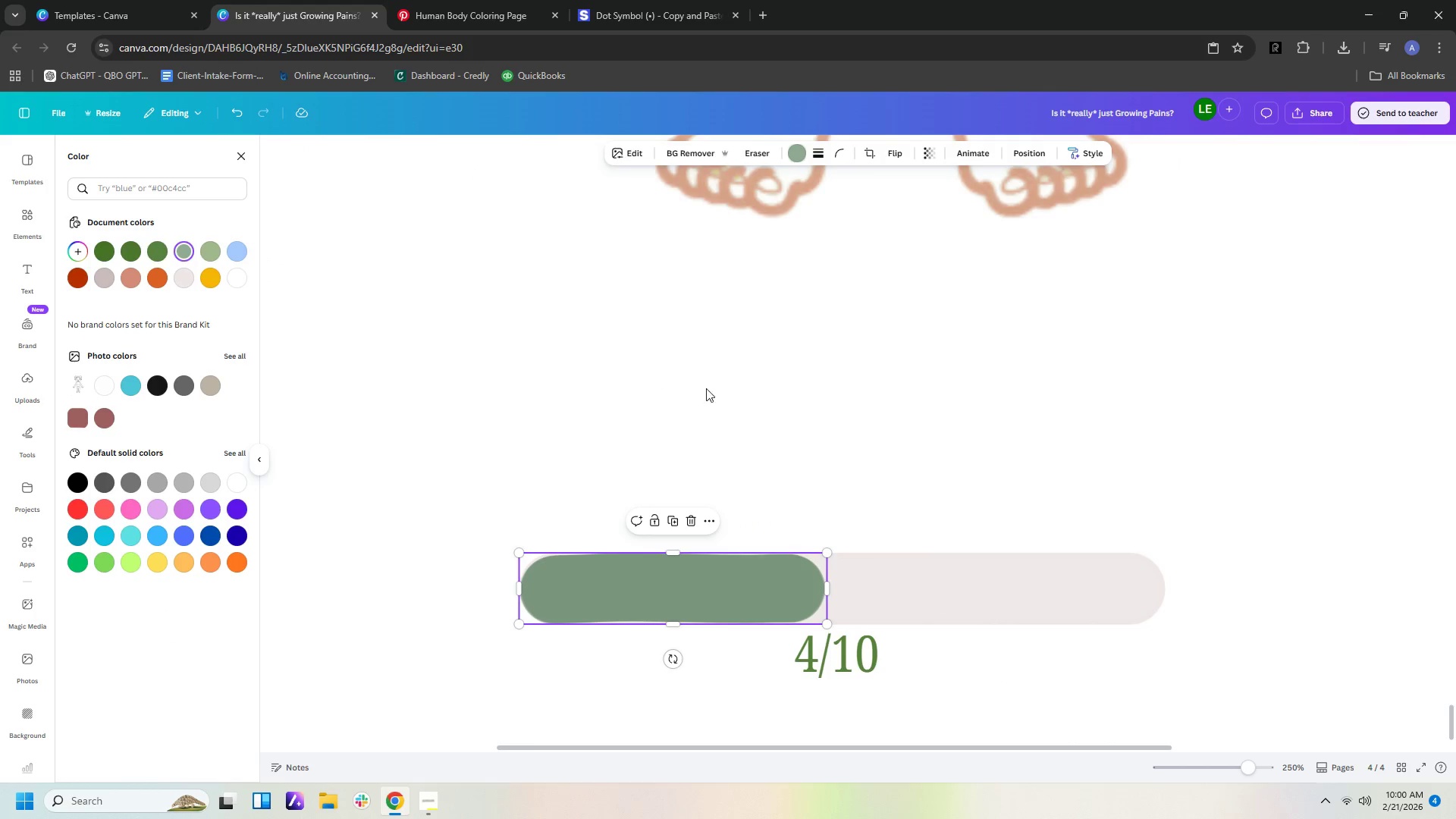 
left_click([768, 400])
 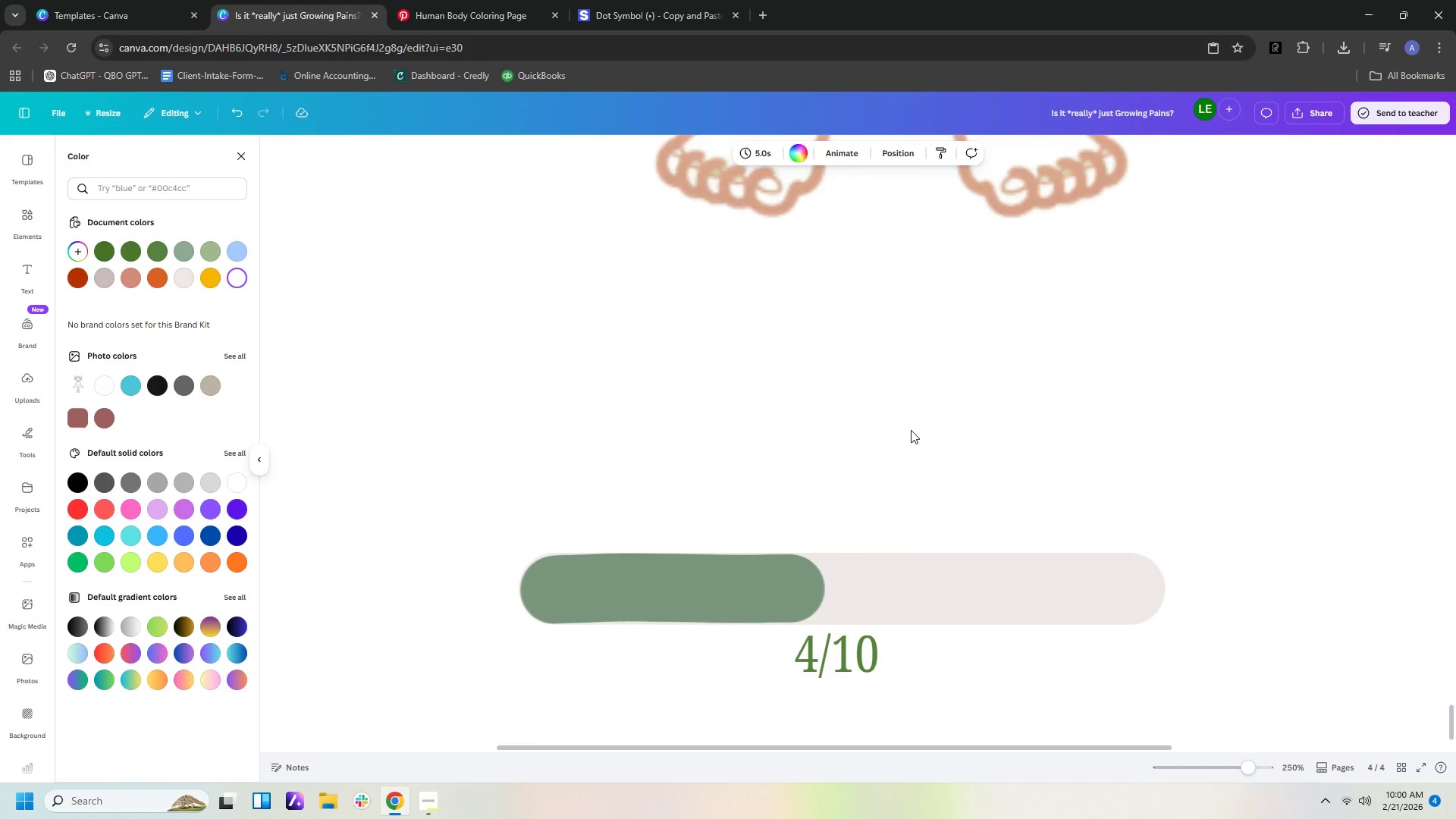 
hold_key(key=ControlLeft, duration=0.69)
scroll: coordinate [913, 430], scroll_direction: down, amount: 5.0
 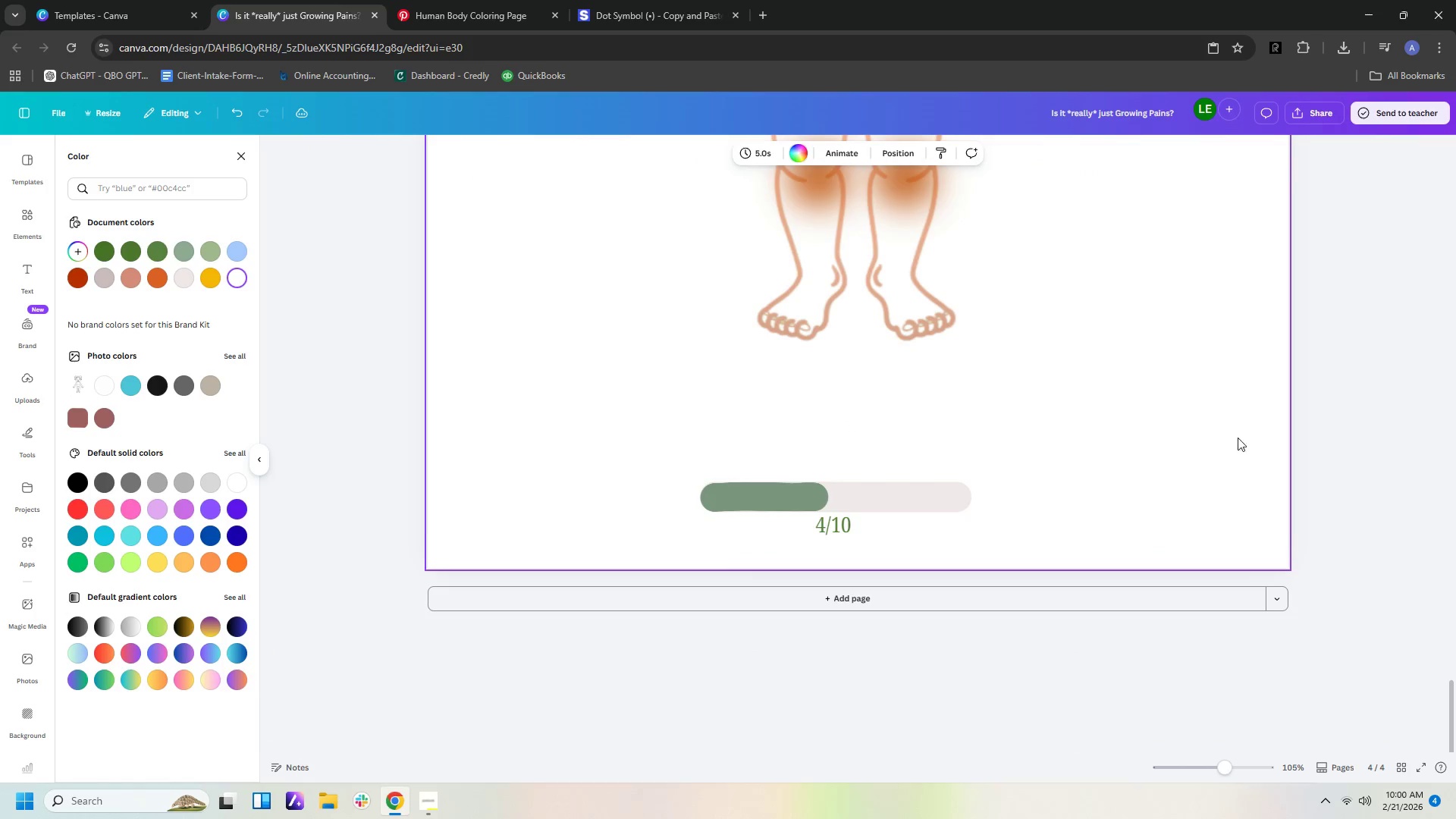 
scroll: coordinate [1251, 438], scroll_direction: up, amount: 3.0
 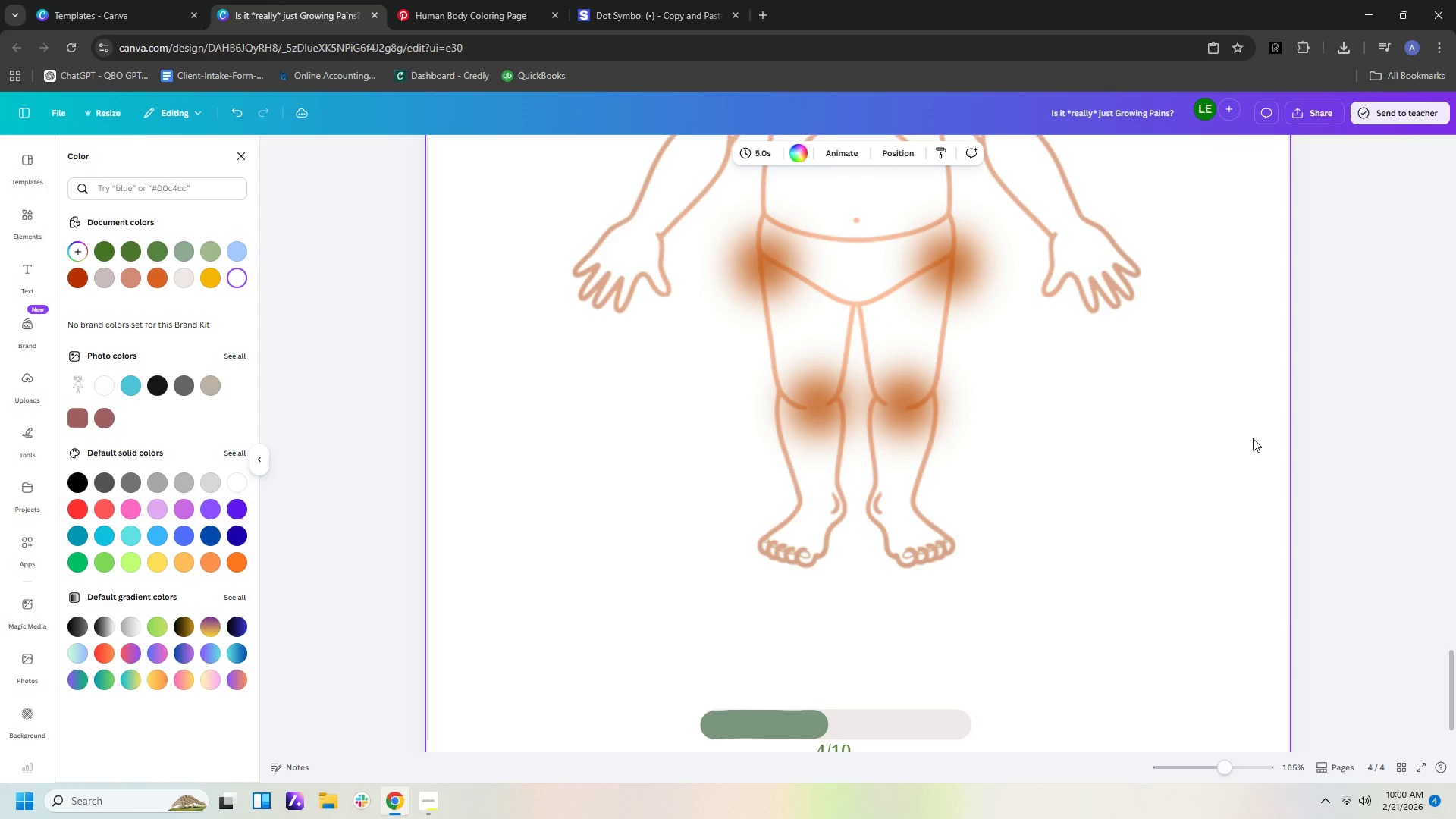 
hold_key(key=ControlLeft, duration=1.28)
 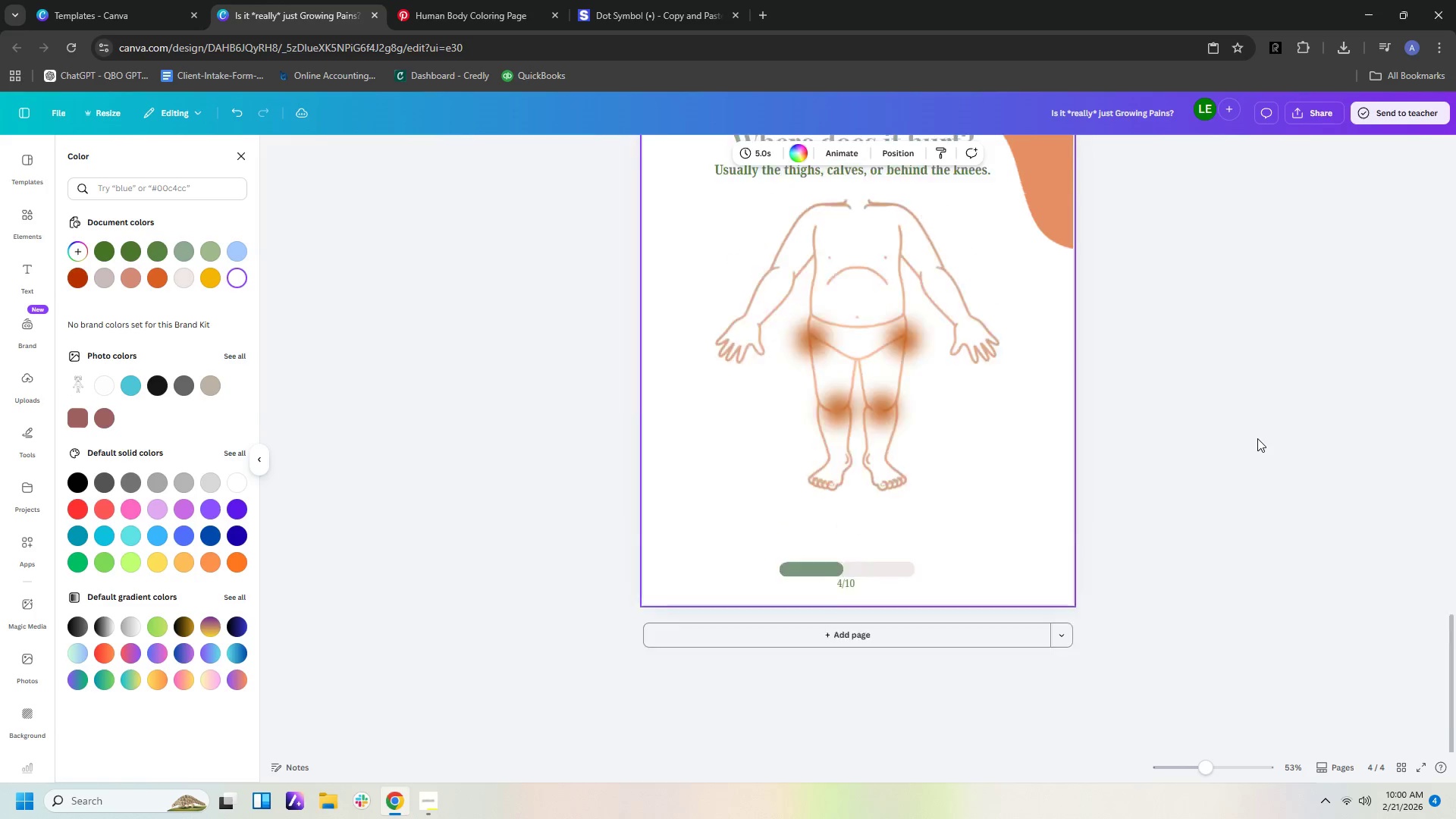 
scroll: coordinate [1255, 438], scroll_direction: down, amount: 7.0
 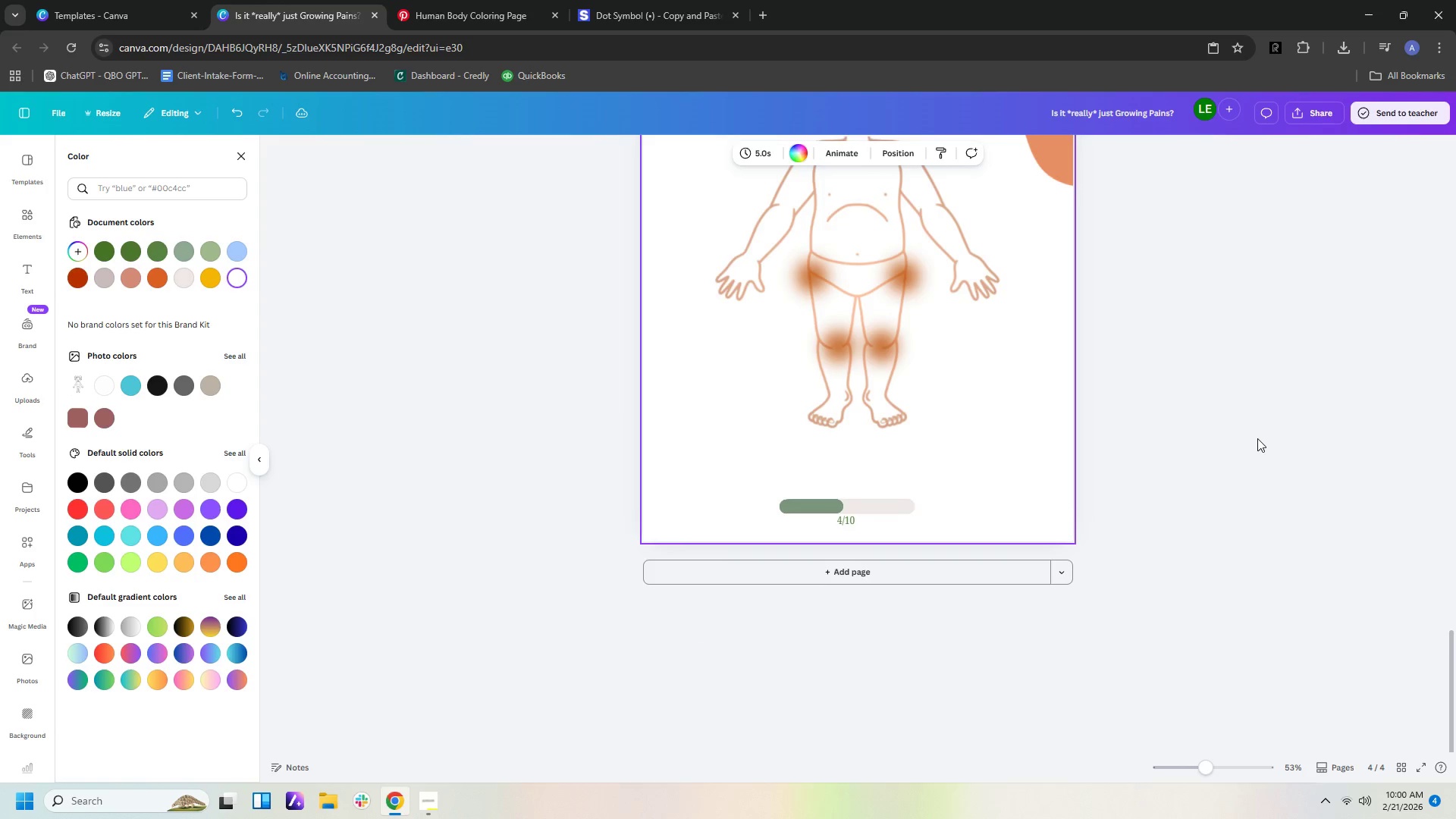 
scroll: coordinate [1257, 438], scroll_direction: up, amount: 16.0
 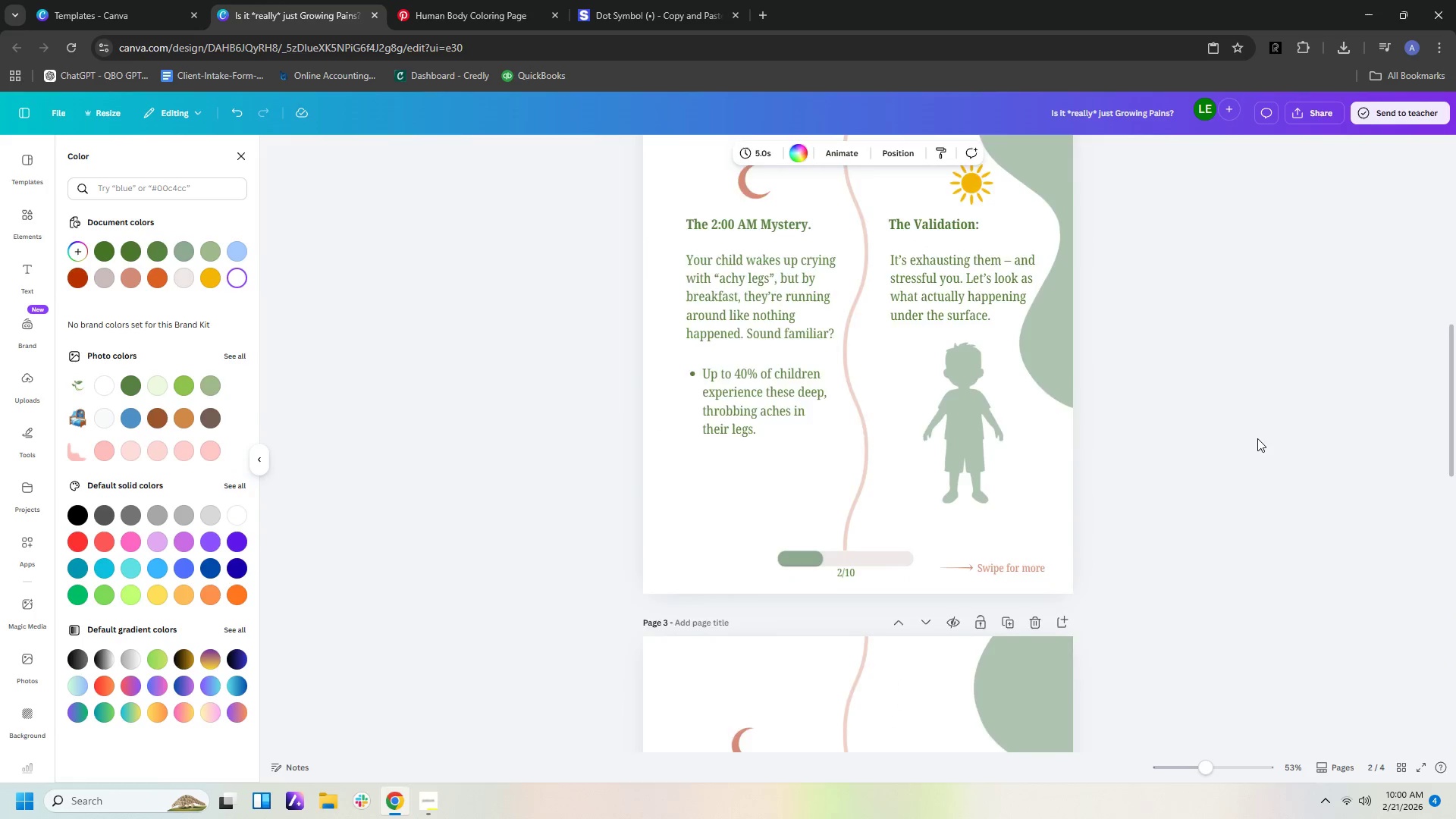 
scroll: coordinate [1257, 438], scroll_direction: down, amount: 16.0
 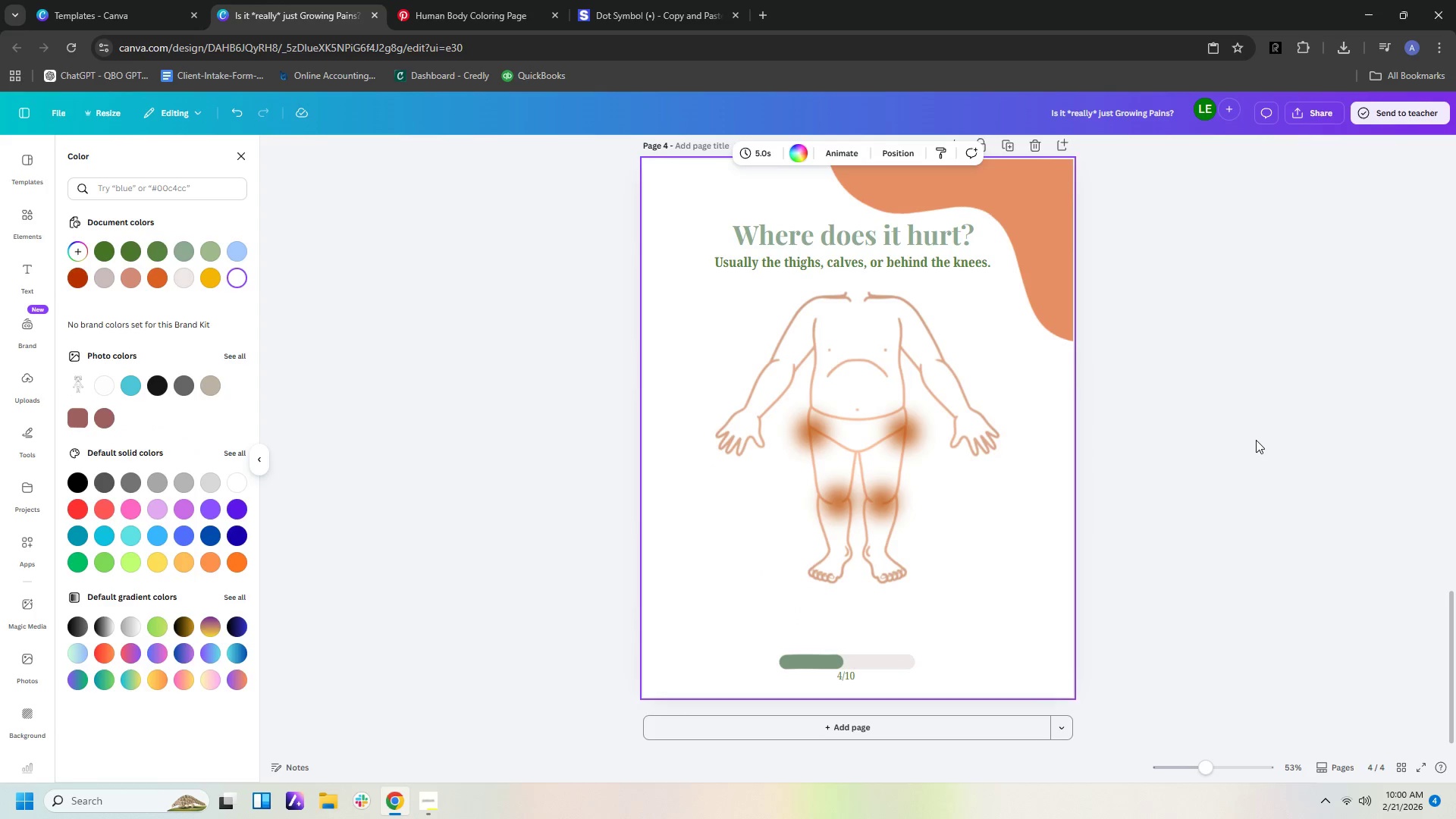 
left_click([1256, 440])
 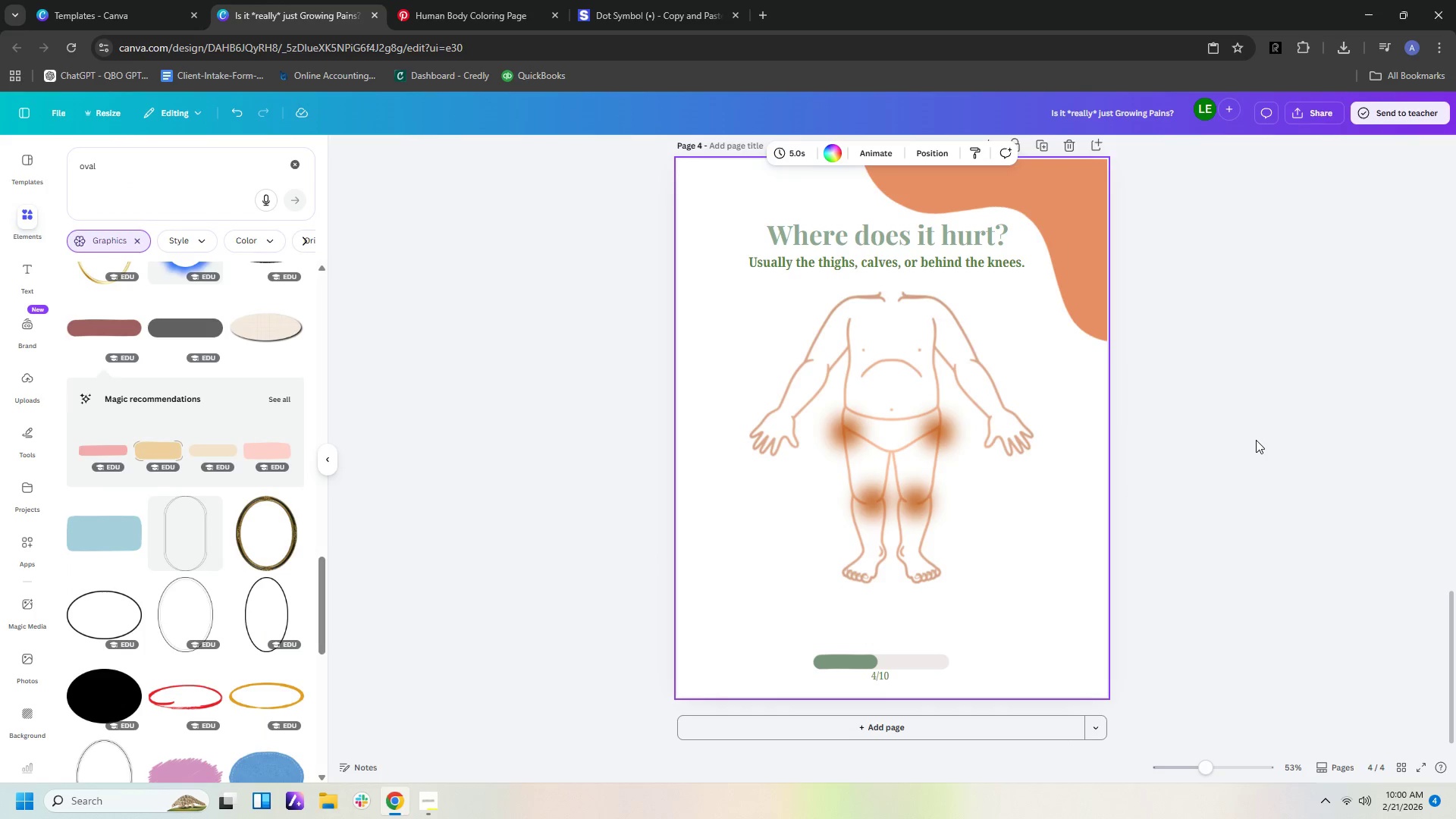 
scroll: coordinate [1250, 426], scroll_direction: up, amount: 13.0
 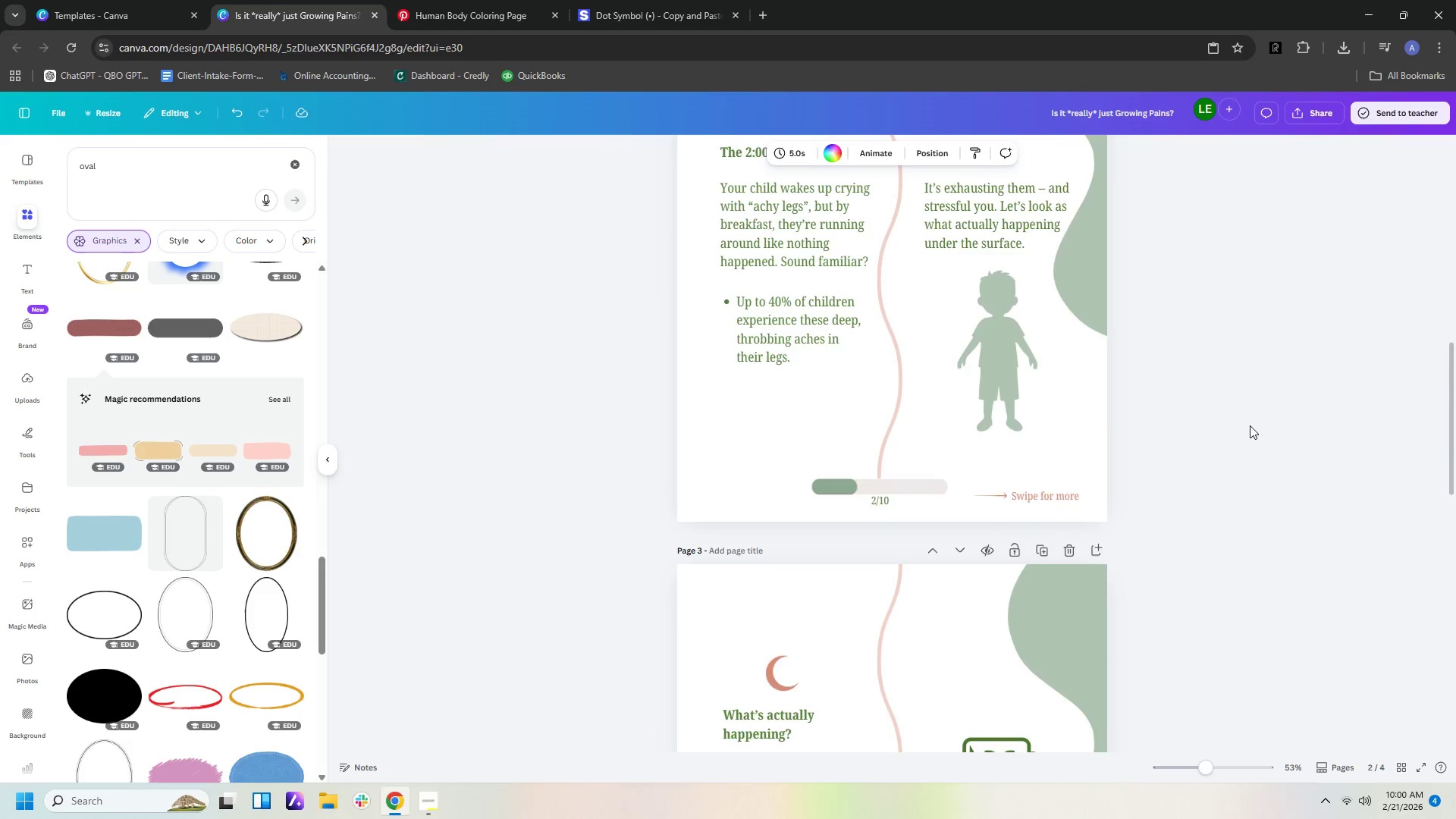 
scroll: coordinate [1250, 425], scroll_direction: down, amount: 10.0
 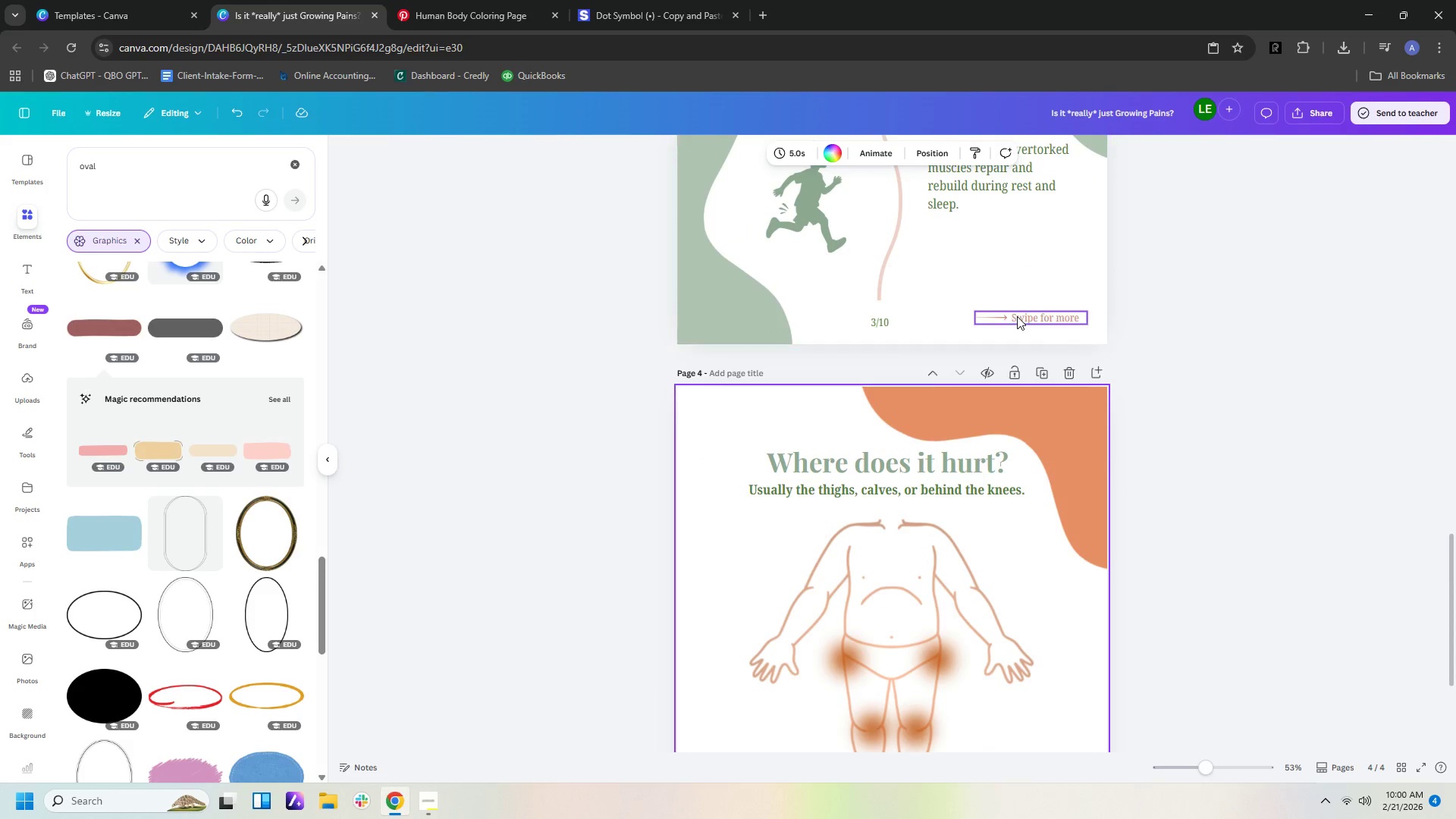 
left_click([1017, 316])
 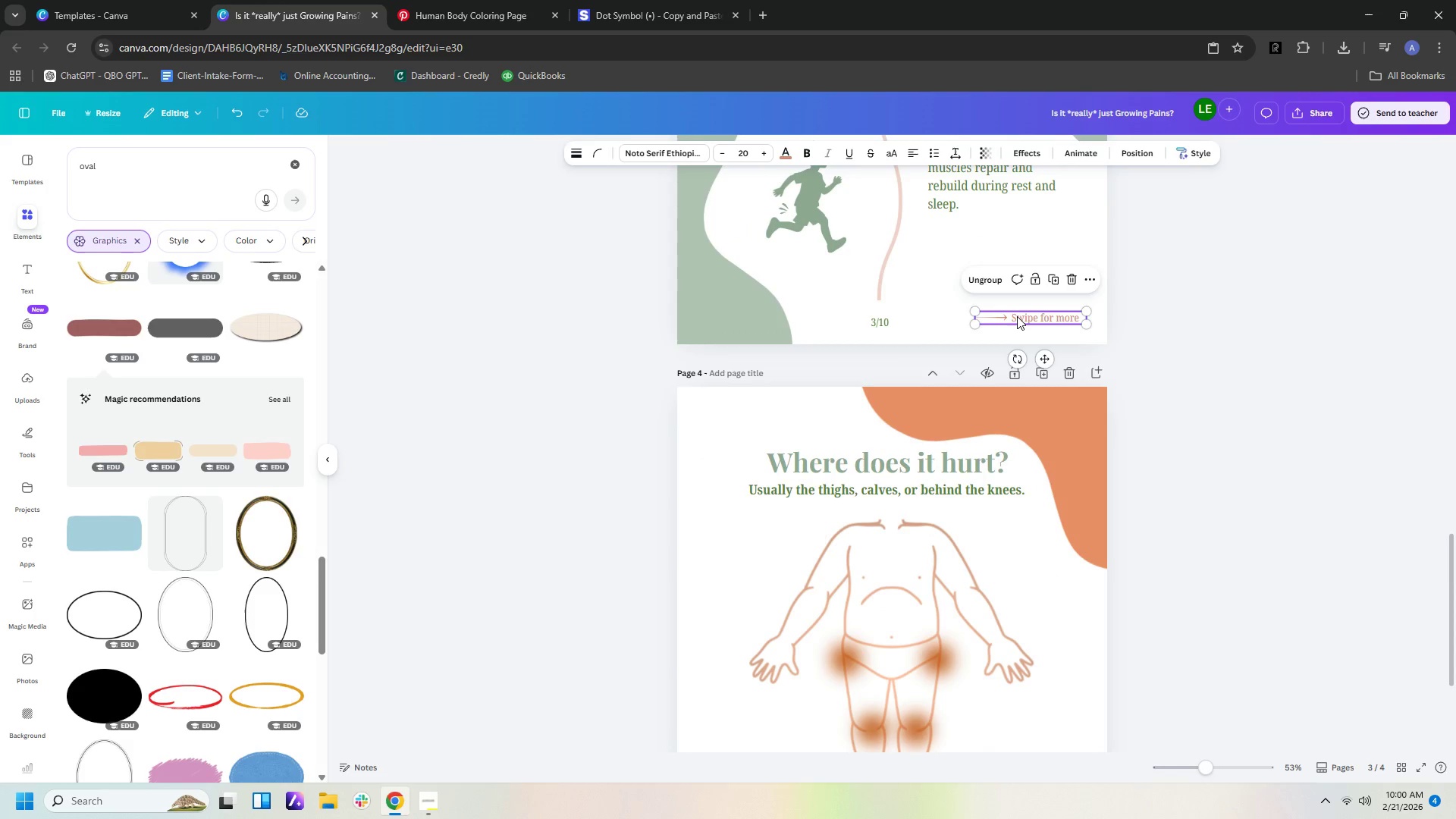 
key(Control+C)
 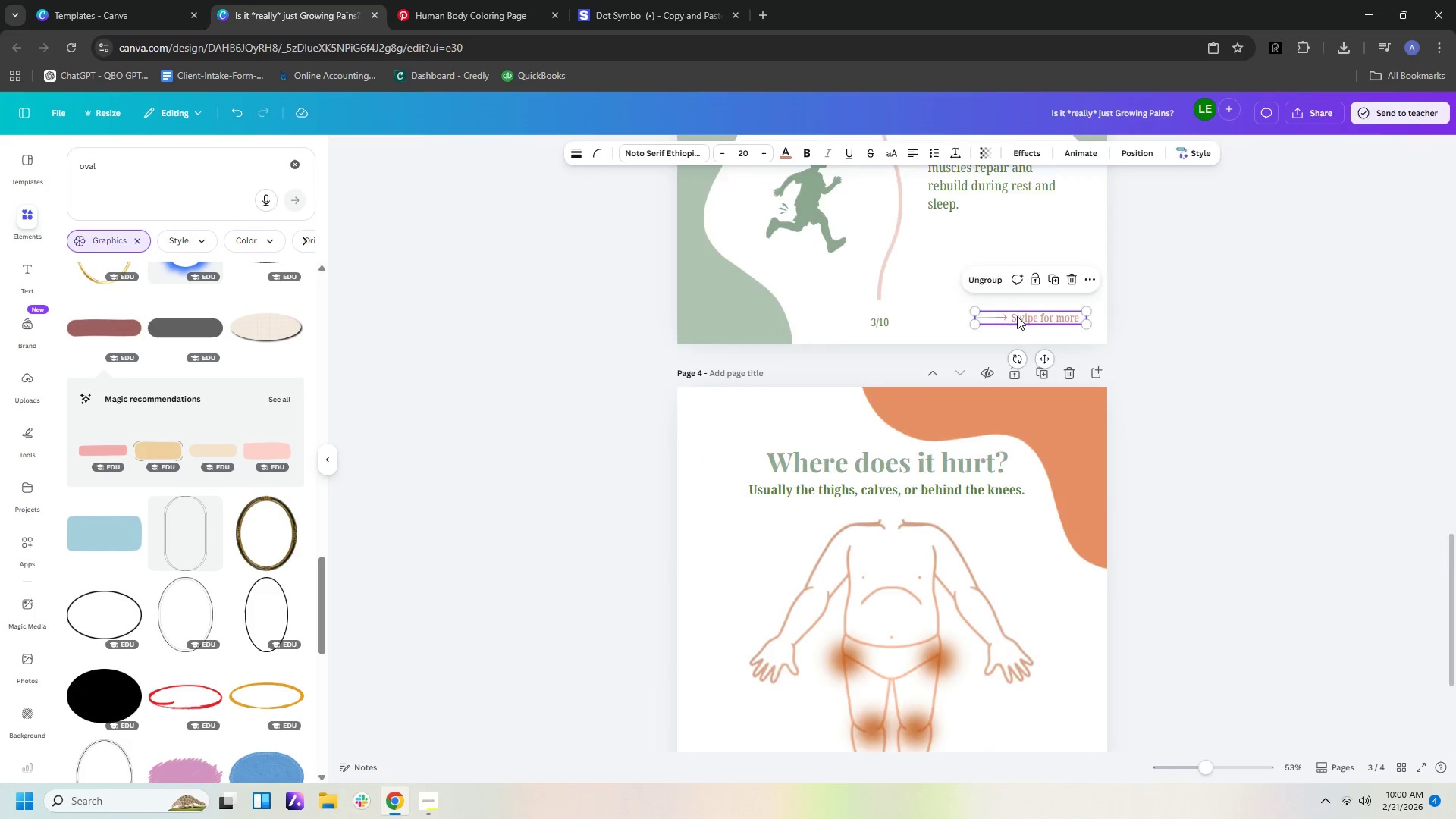 
scroll: coordinate [1050, 350], scroll_direction: down, amount: 10.0
 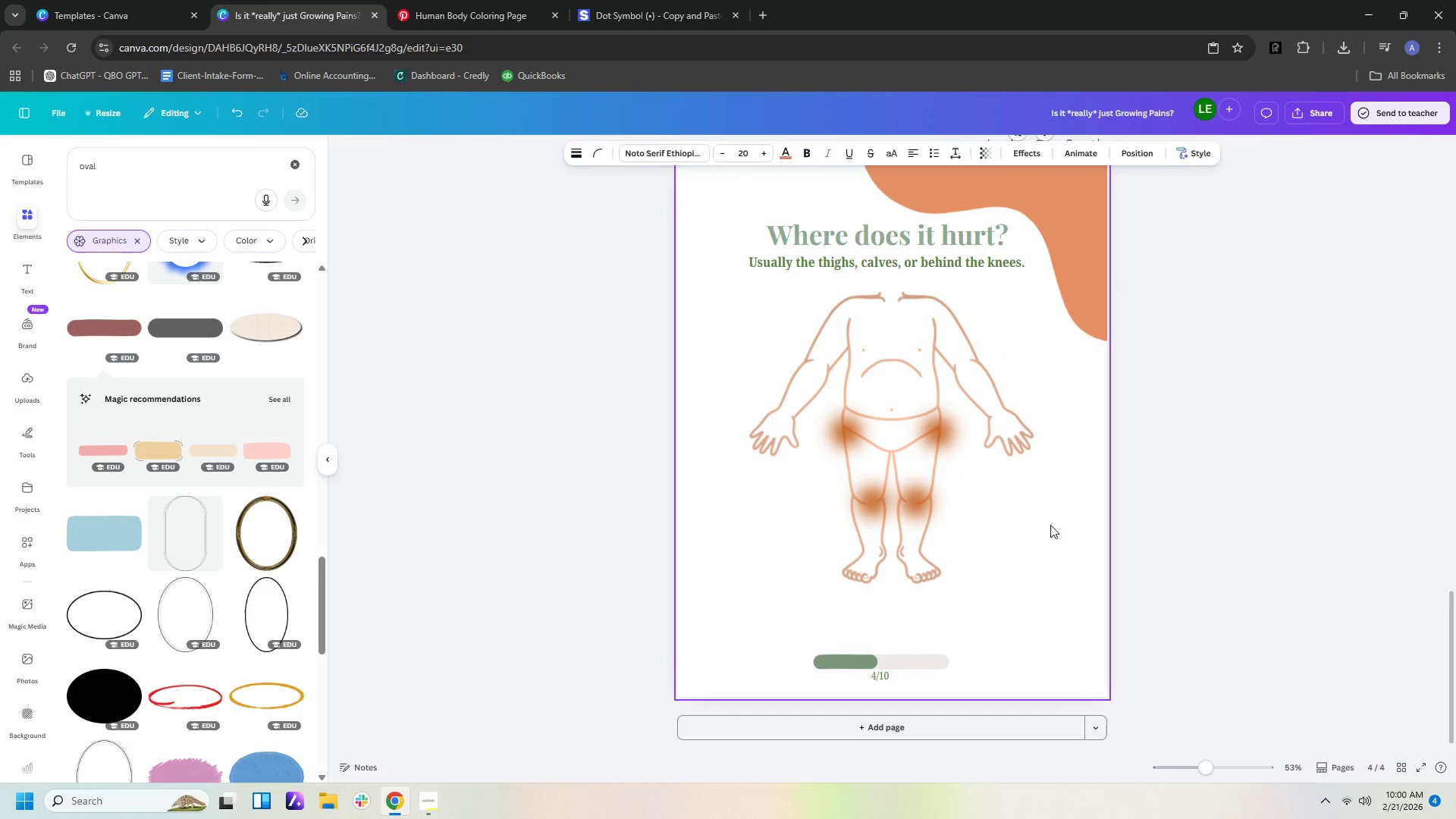 
left_click([1050, 525])
 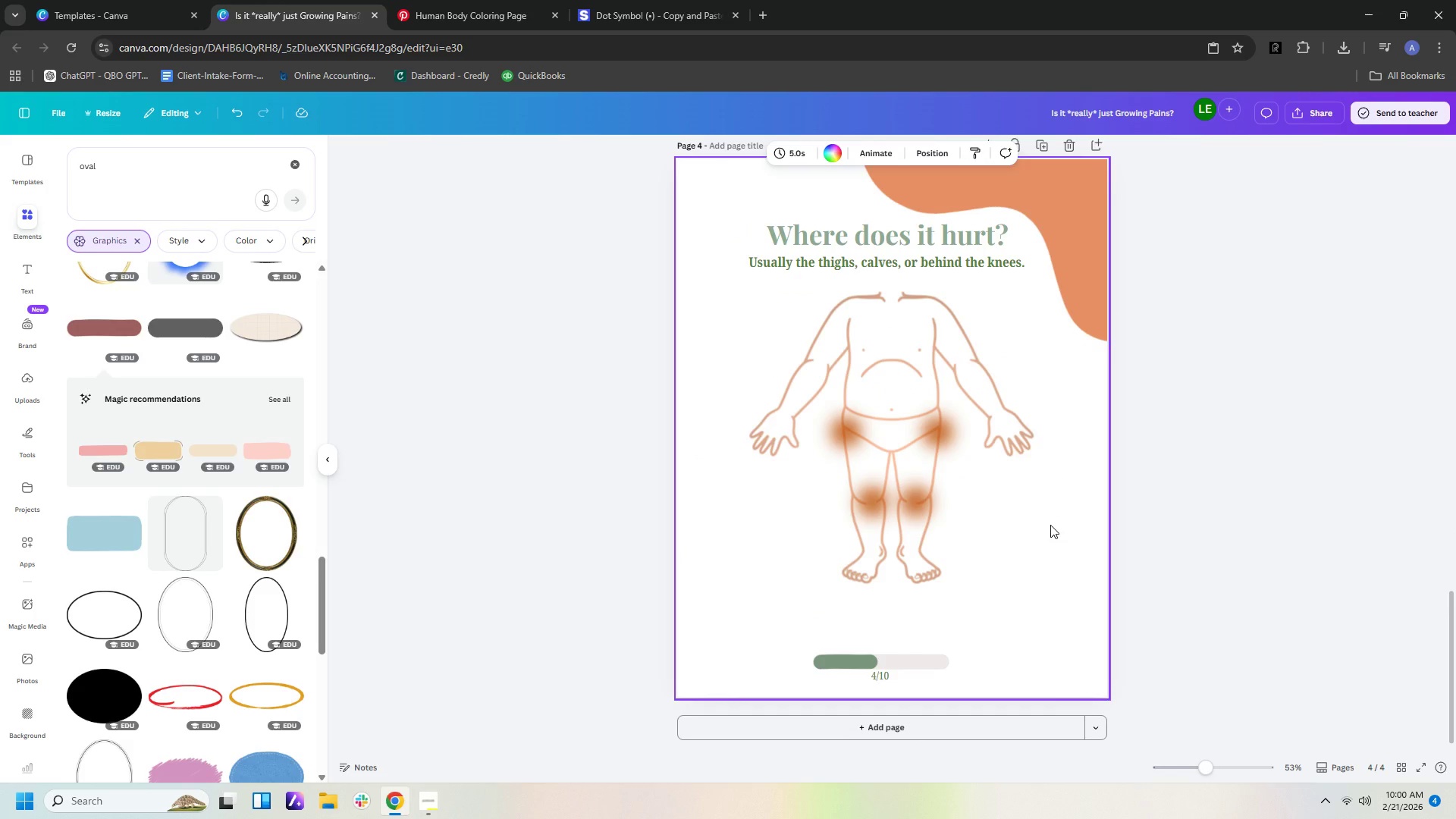 
key(Control+V)
 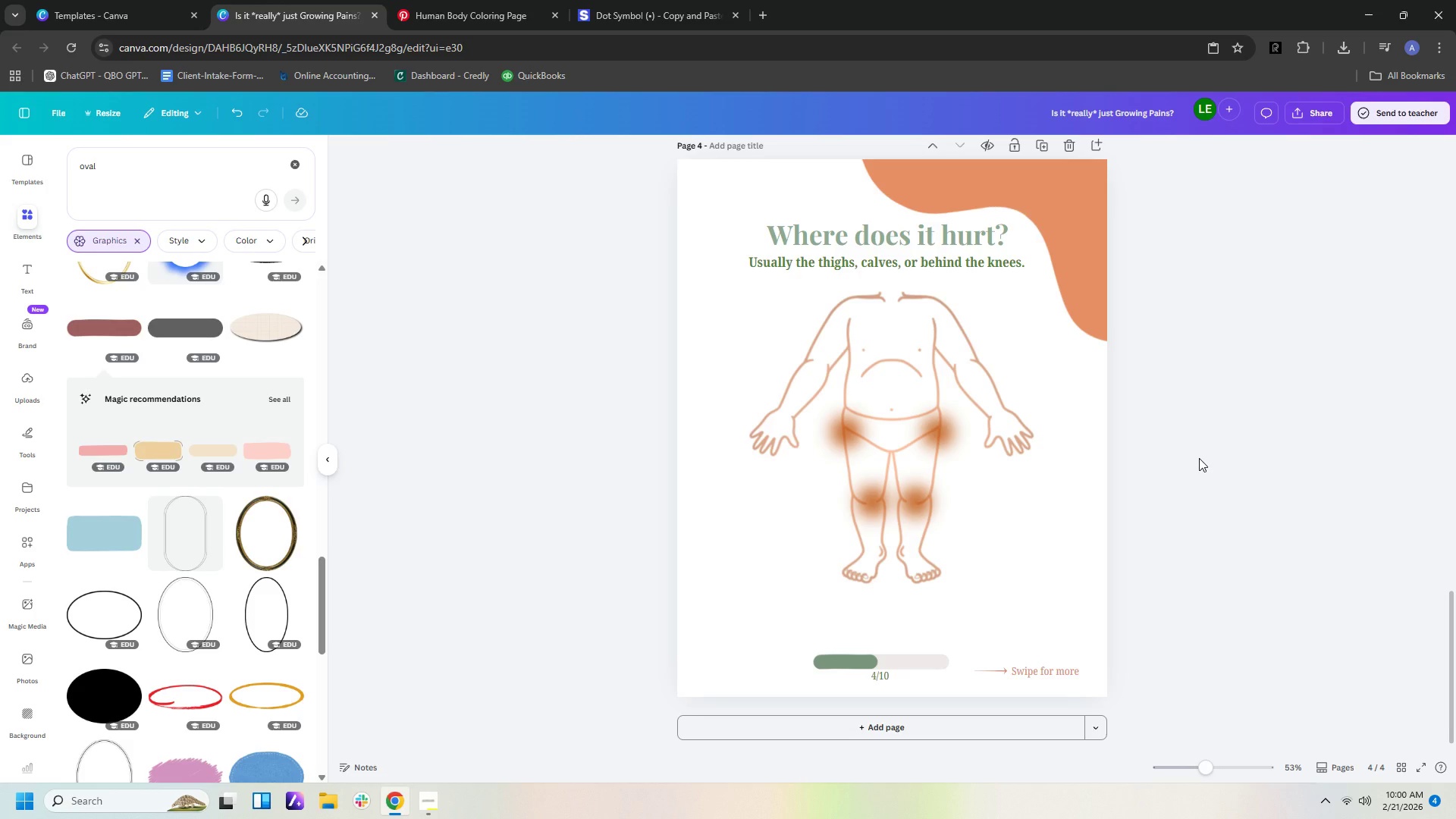 
wait(13.48)
 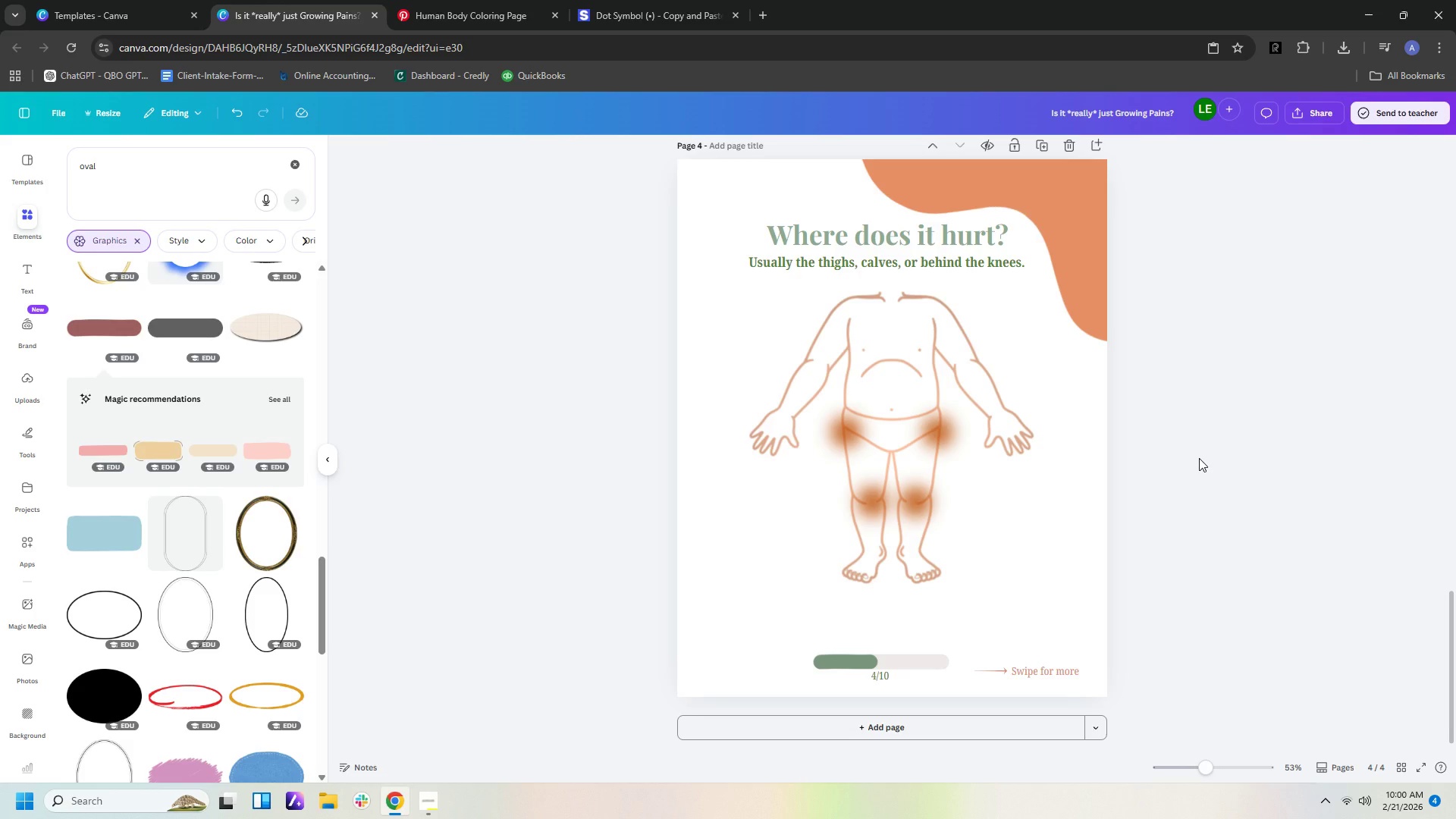 
scroll: coordinate [1187, 408], scroll_direction: up, amount: 14.0
 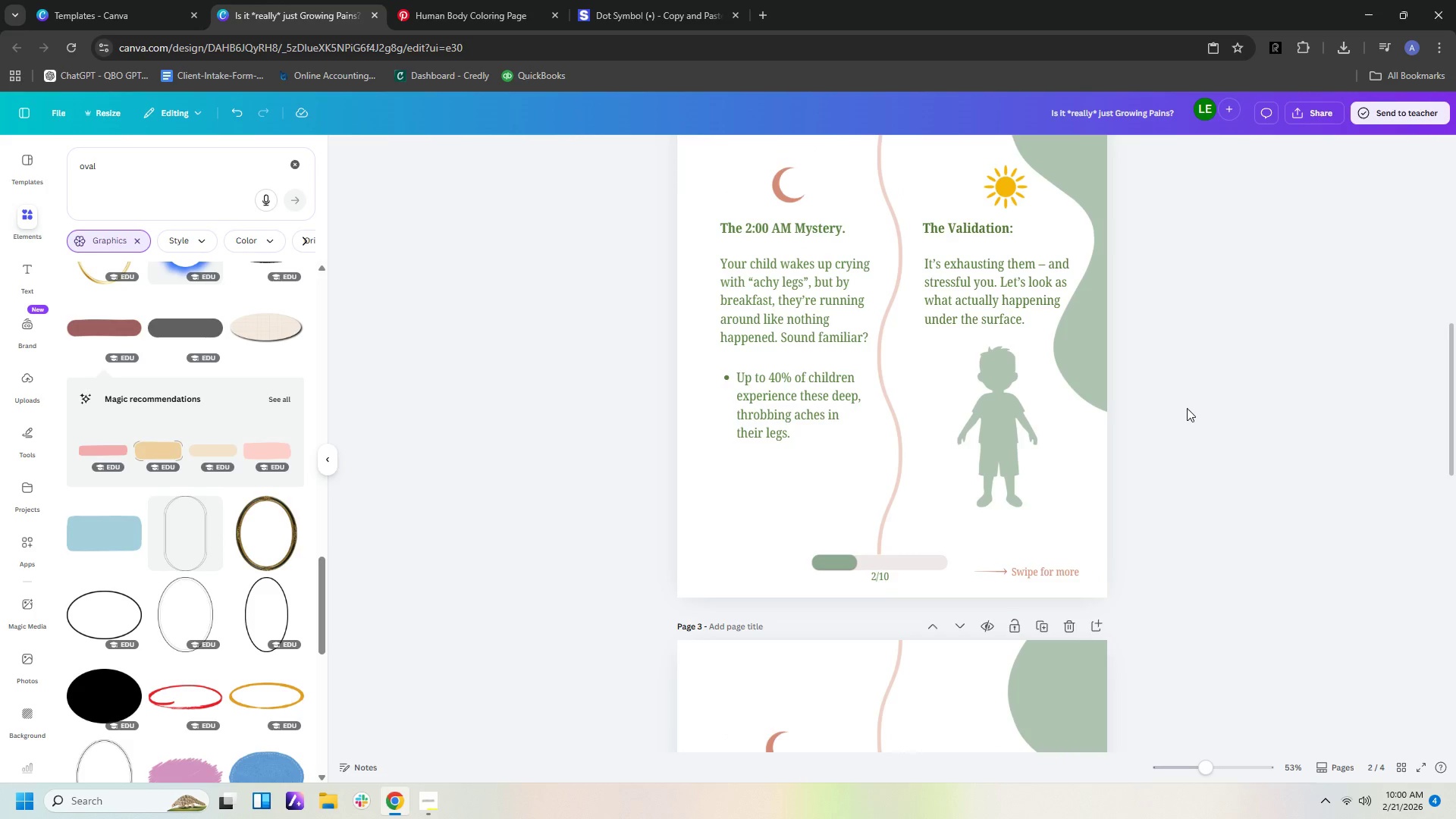 
scroll: coordinate [1187, 408], scroll_direction: down, amount: 16.0
 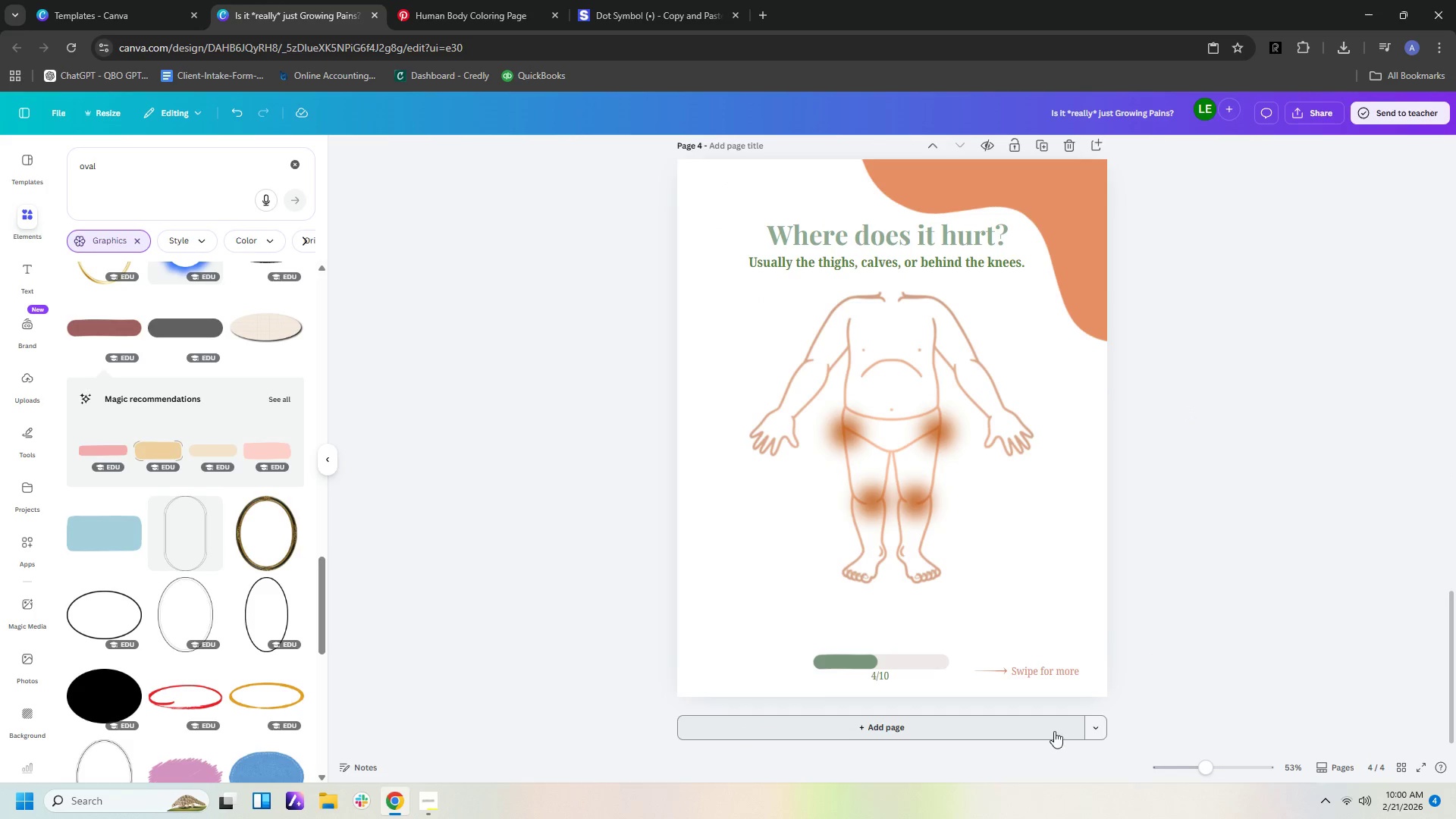 
left_click([972, 734])
 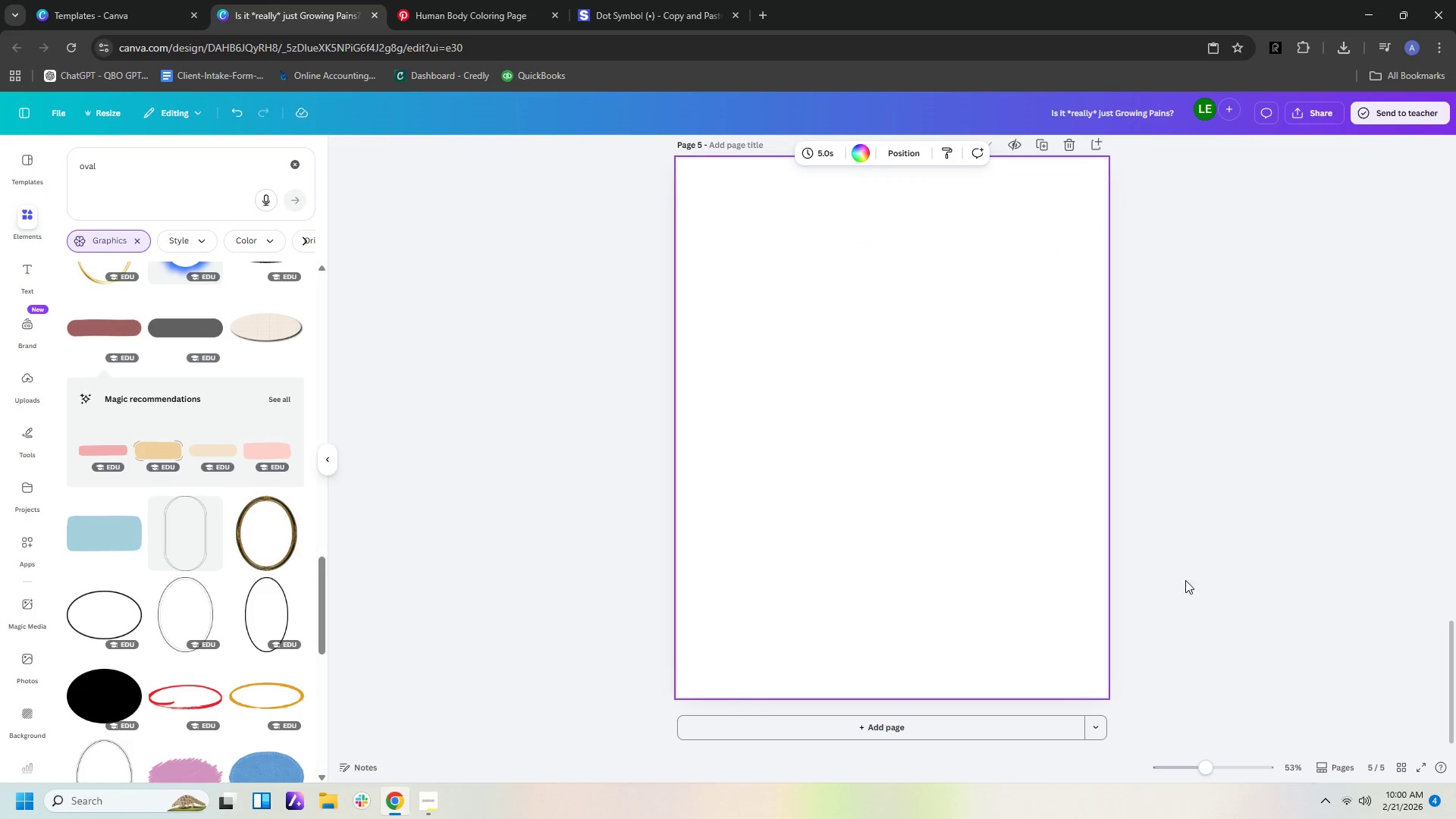 
scroll: coordinate [1204, 560], scroll_direction: up, amount: 9.0
 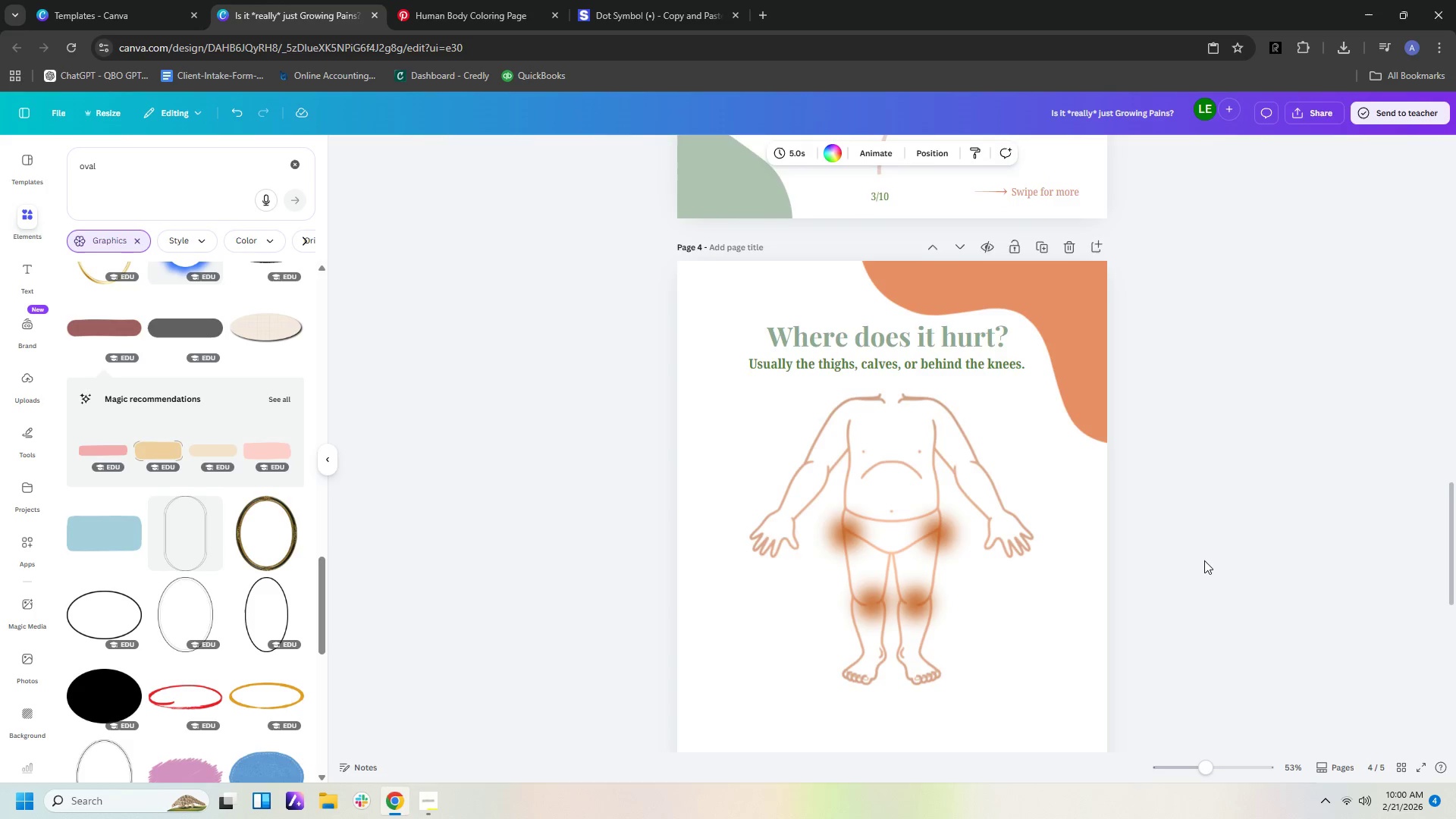 
scroll: coordinate [1204, 560], scroll_direction: down, amount: 10.0
 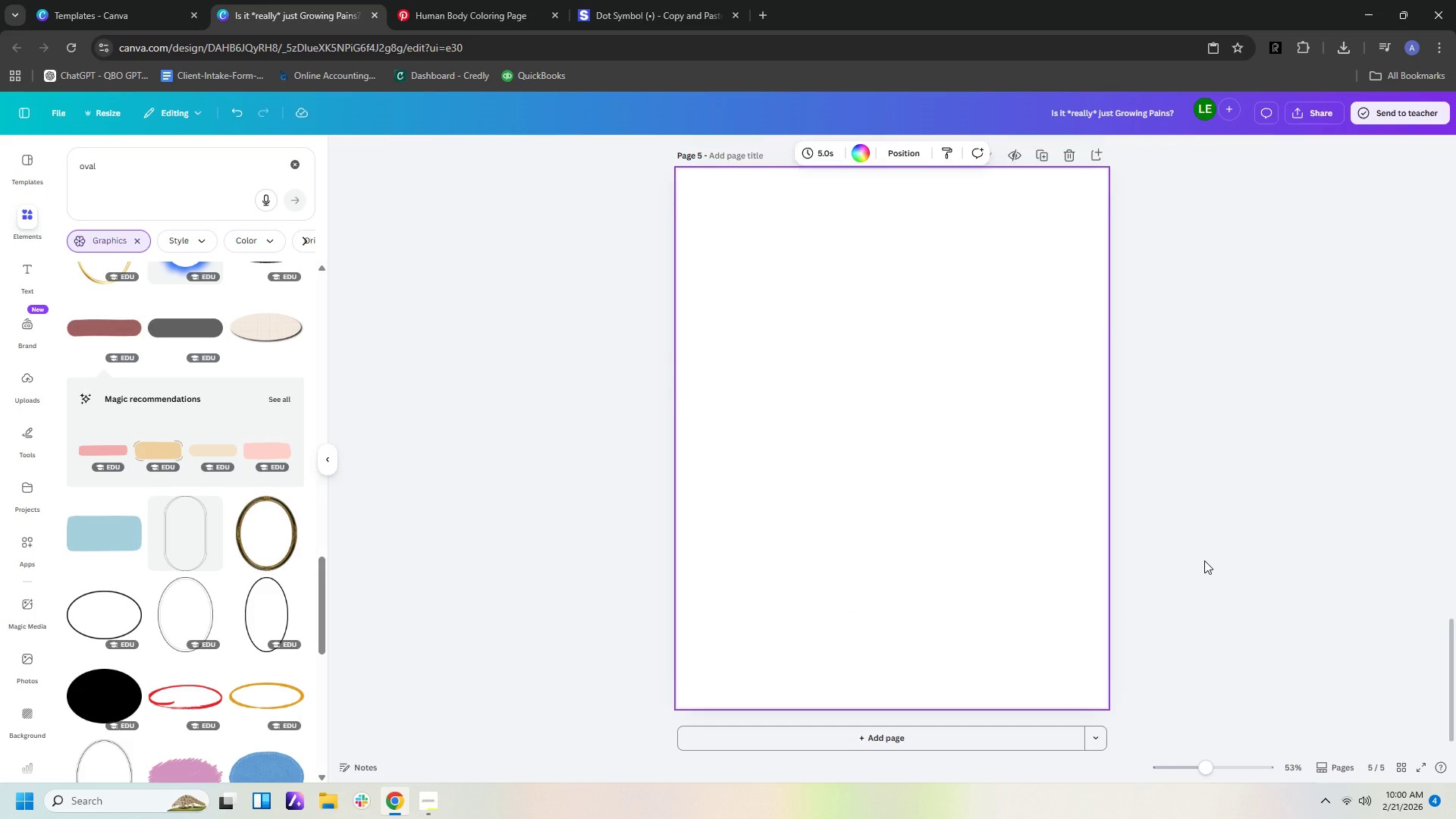 
scroll: coordinate [971, 380], scroll_direction: up, amount: 27.0
 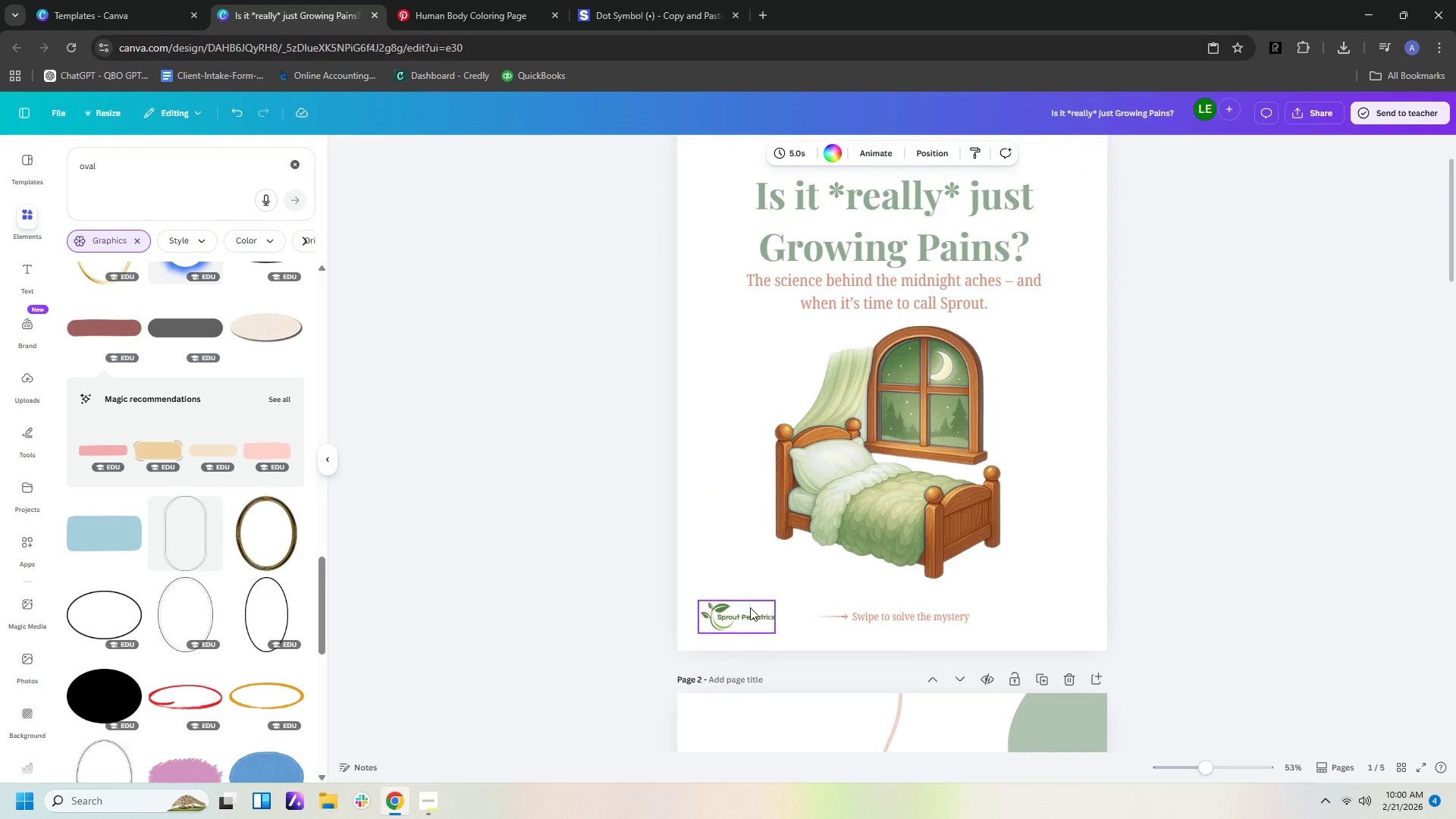 
left_click([750, 619])
 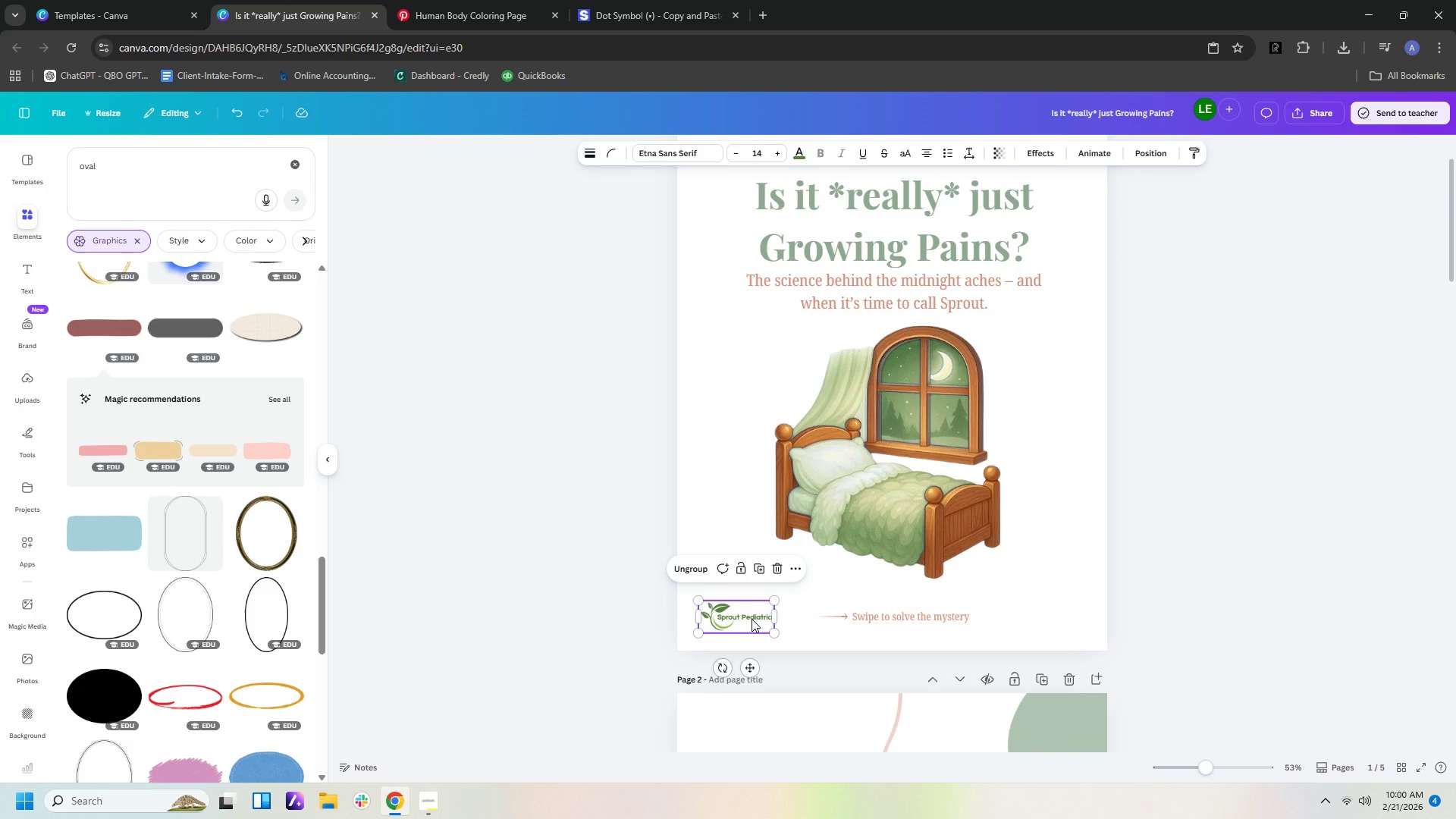 
key(Control+C)
 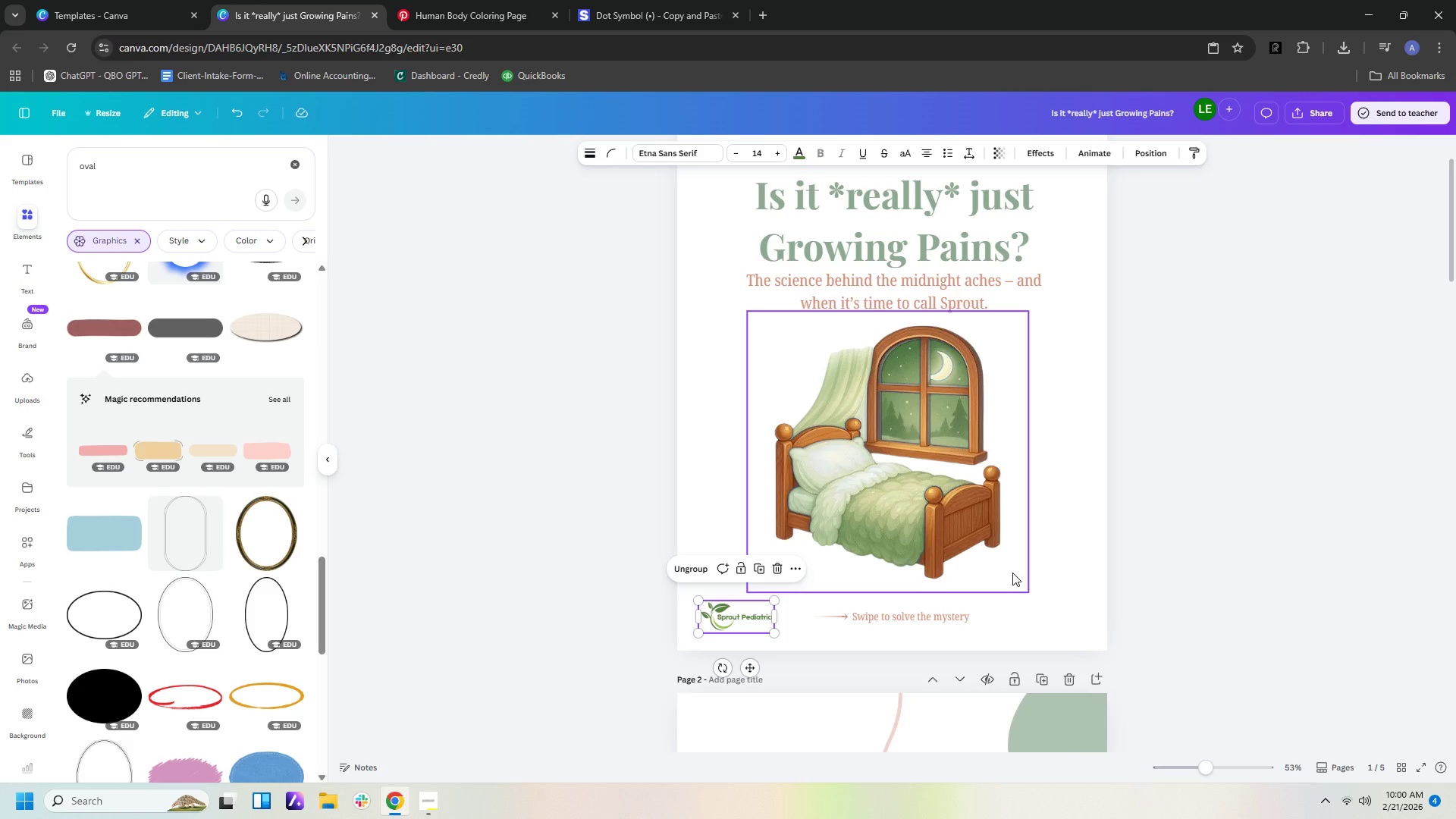 
scroll: coordinate [1069, 556], scroll_direction: down, amount: 29.0
 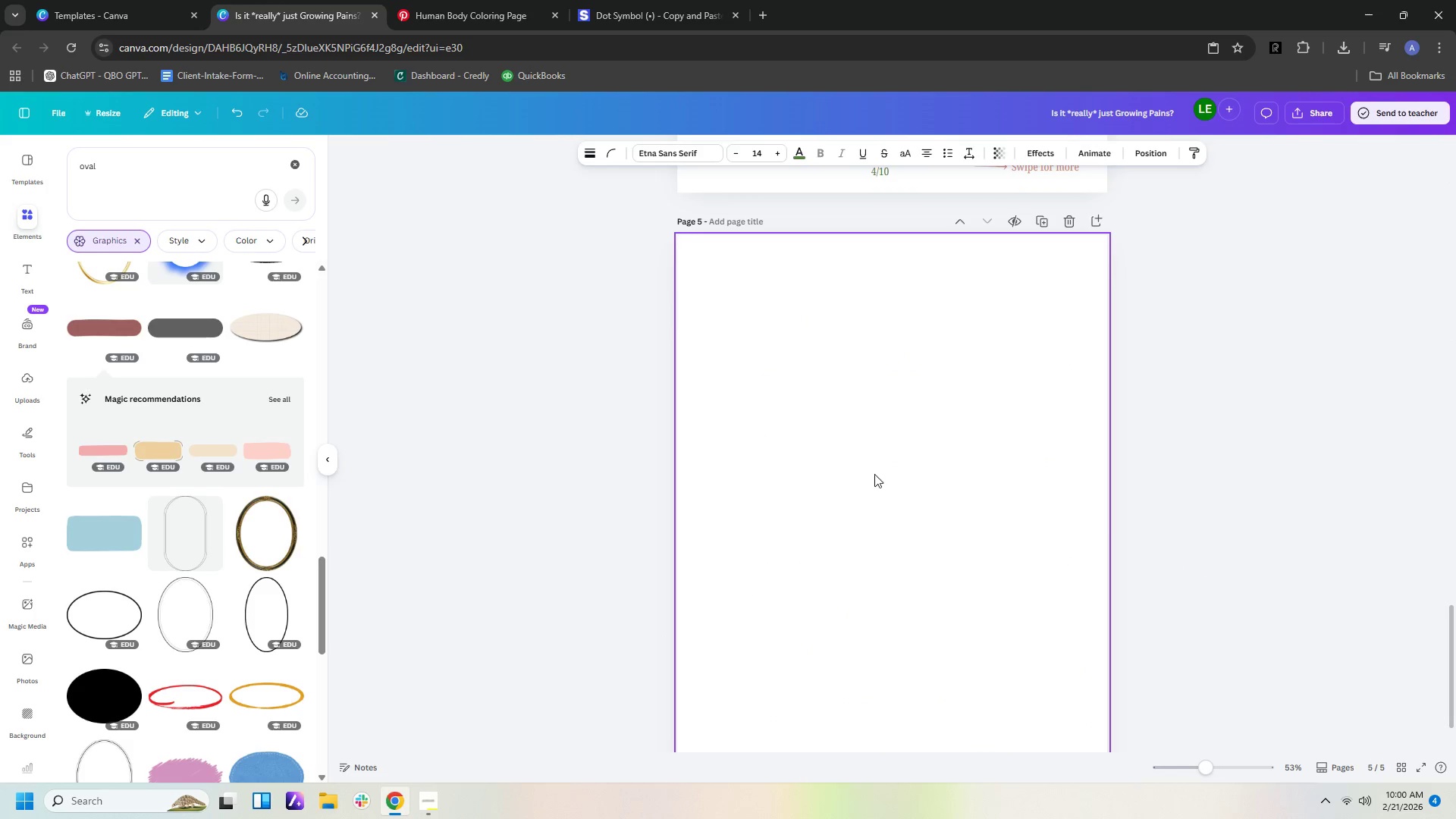 
left_click([862, 448])
 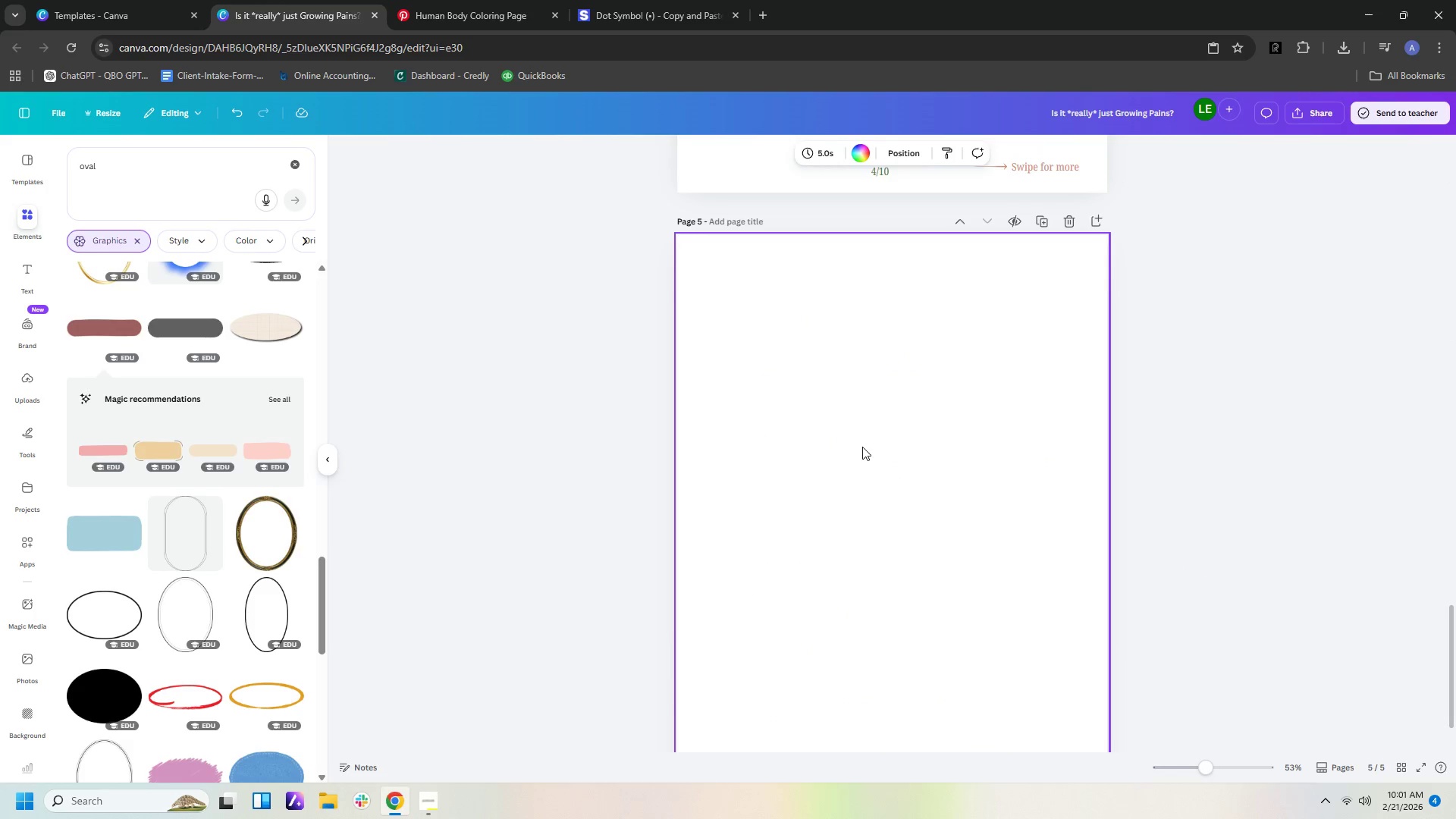 
key(Control+V)
 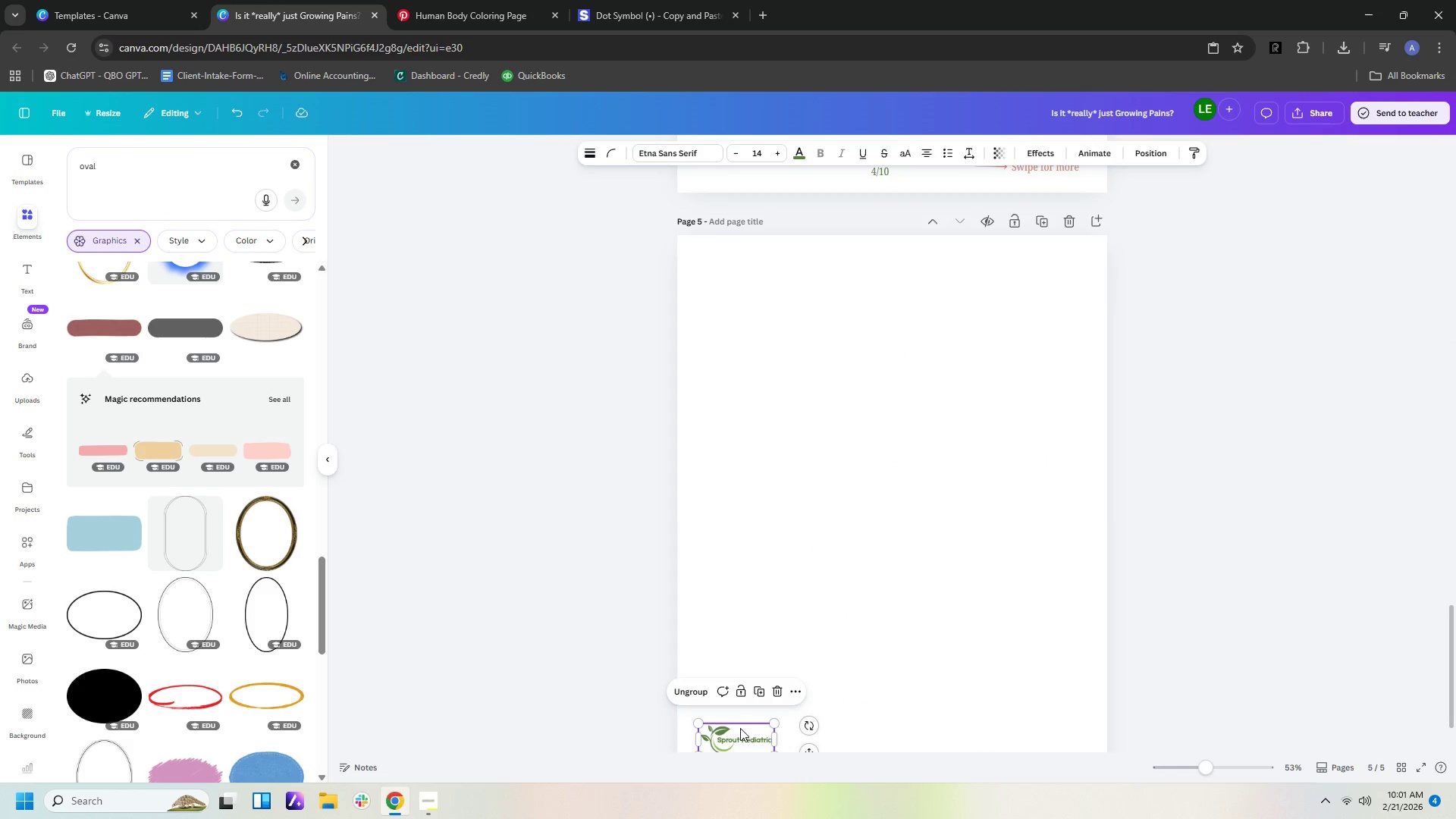 
left_click_drag(start_coordinate=[740, 732], to_coordinate=[743, 268])
 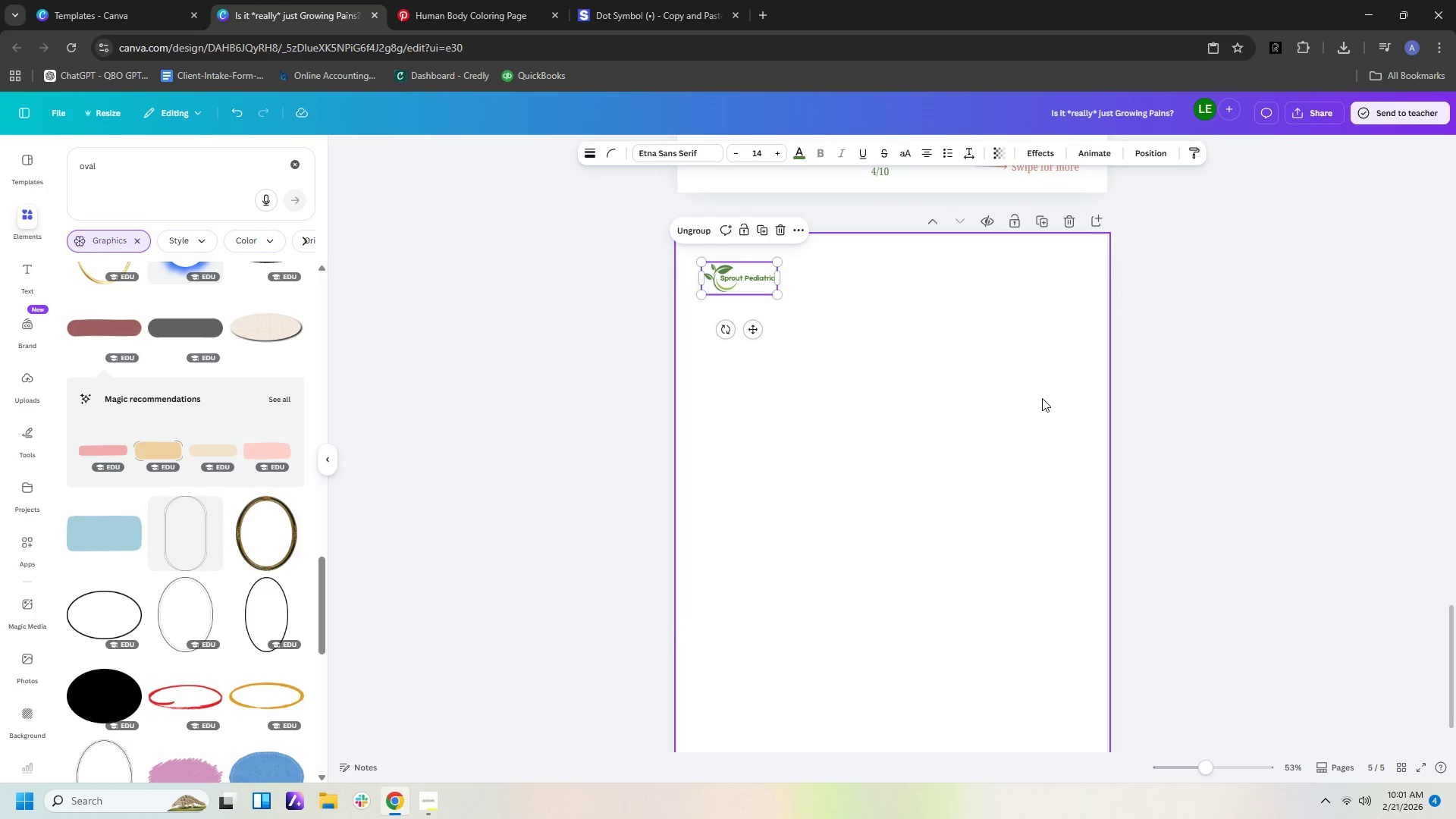 
left_click([1042, 398])
 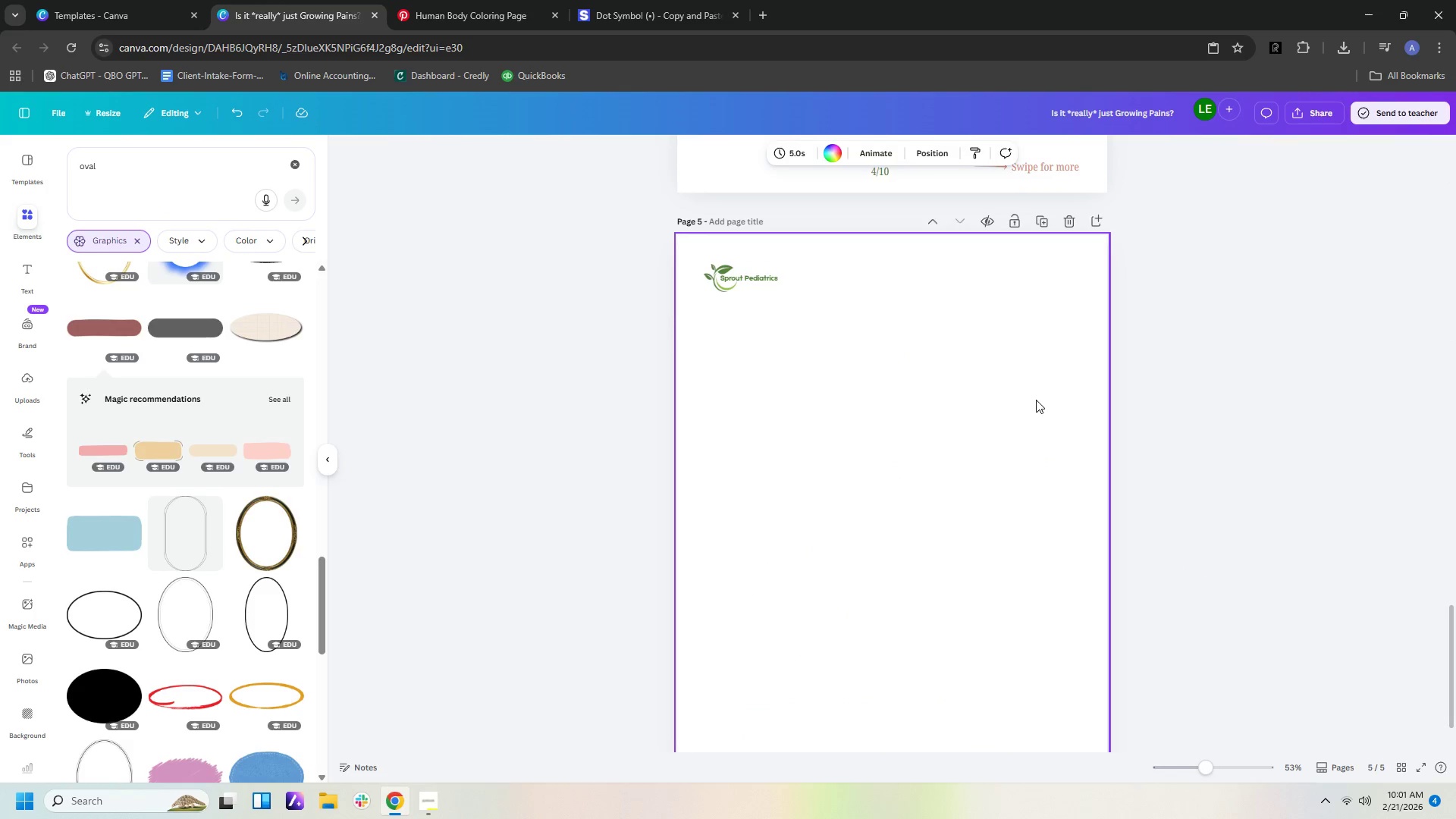 
scroll: coordinate [1044, 381], scroll_direction: up, amount: 10.0
 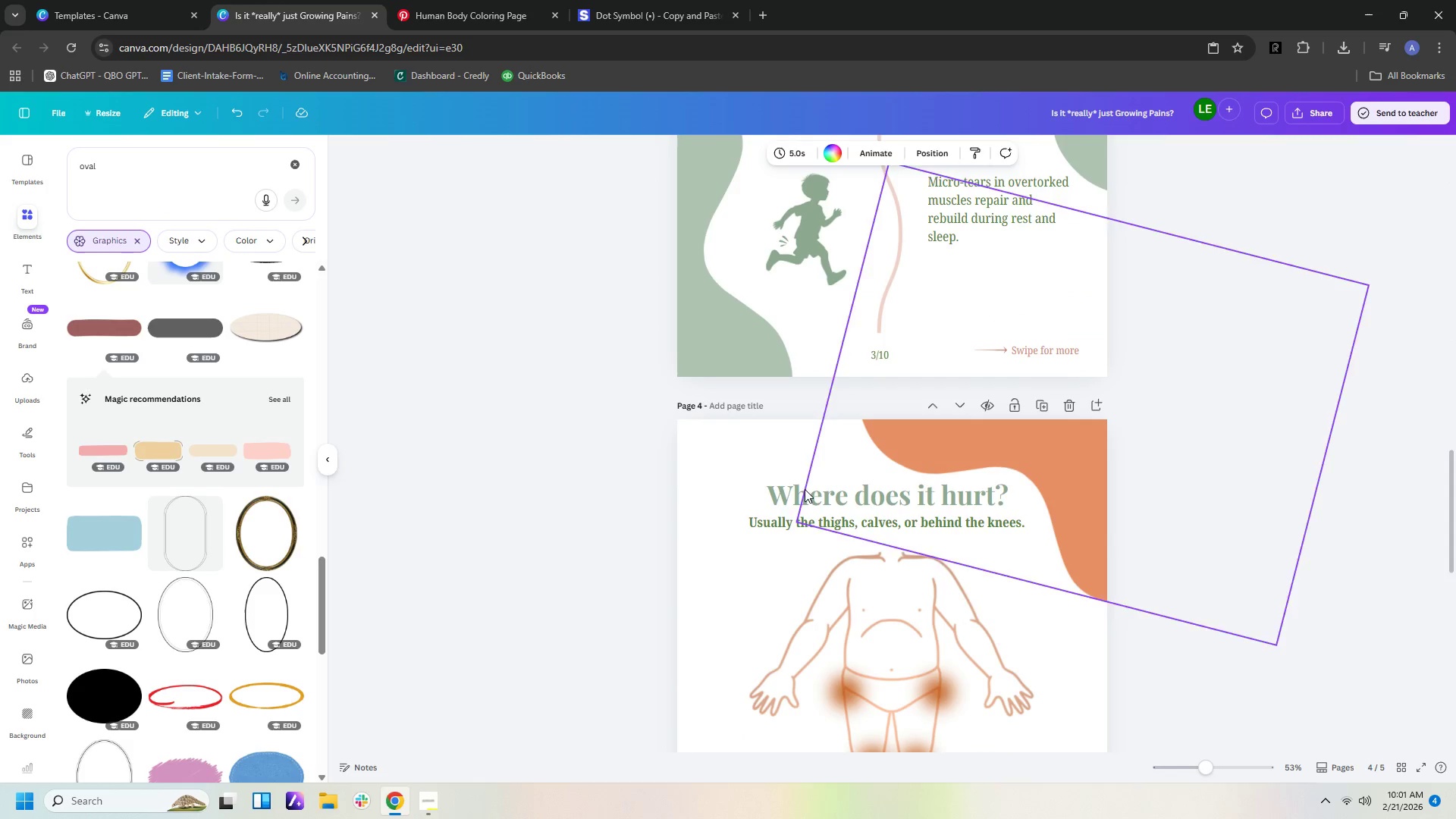 
left_click([779, 494])
 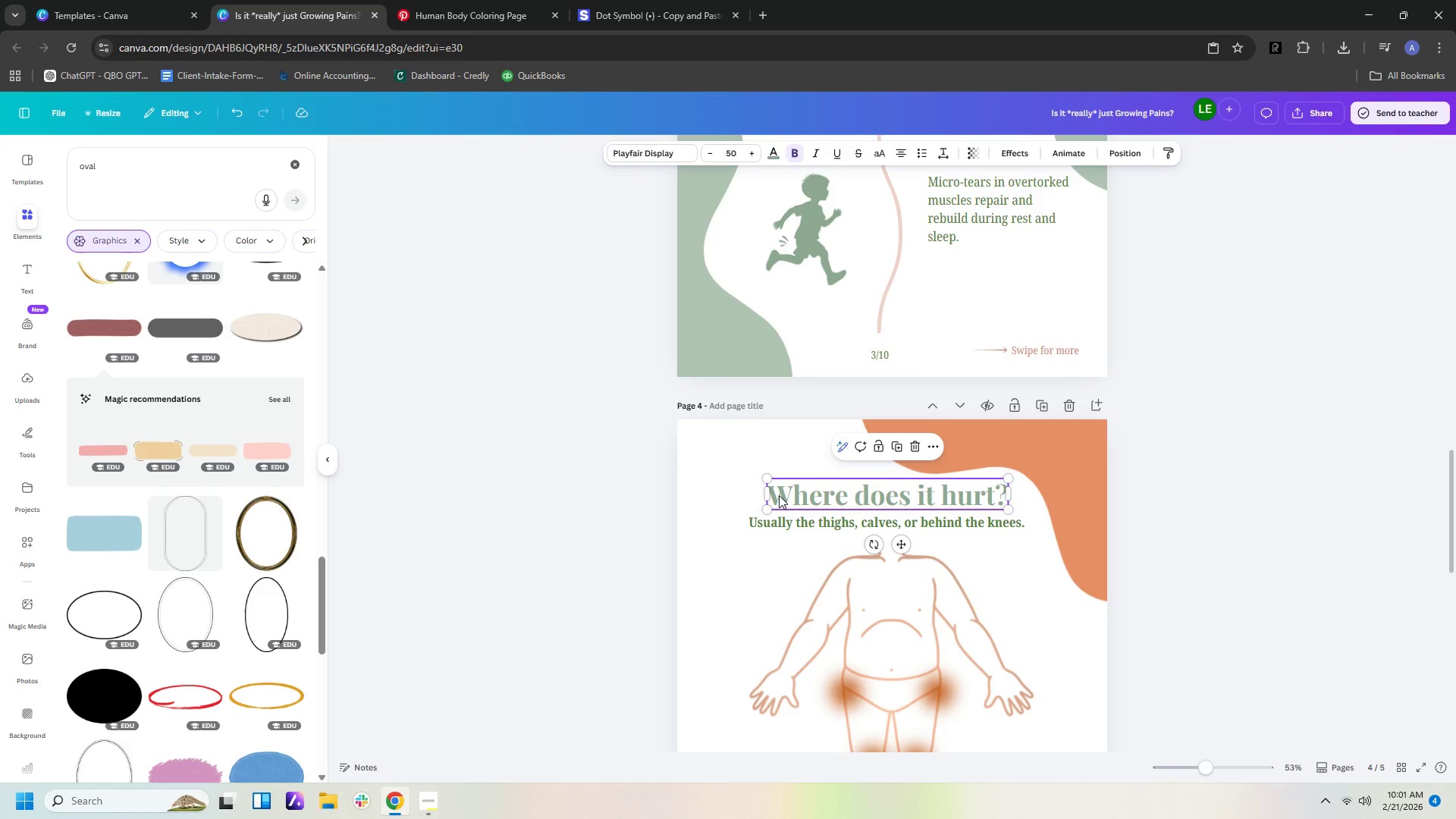 
key(Control+C)
 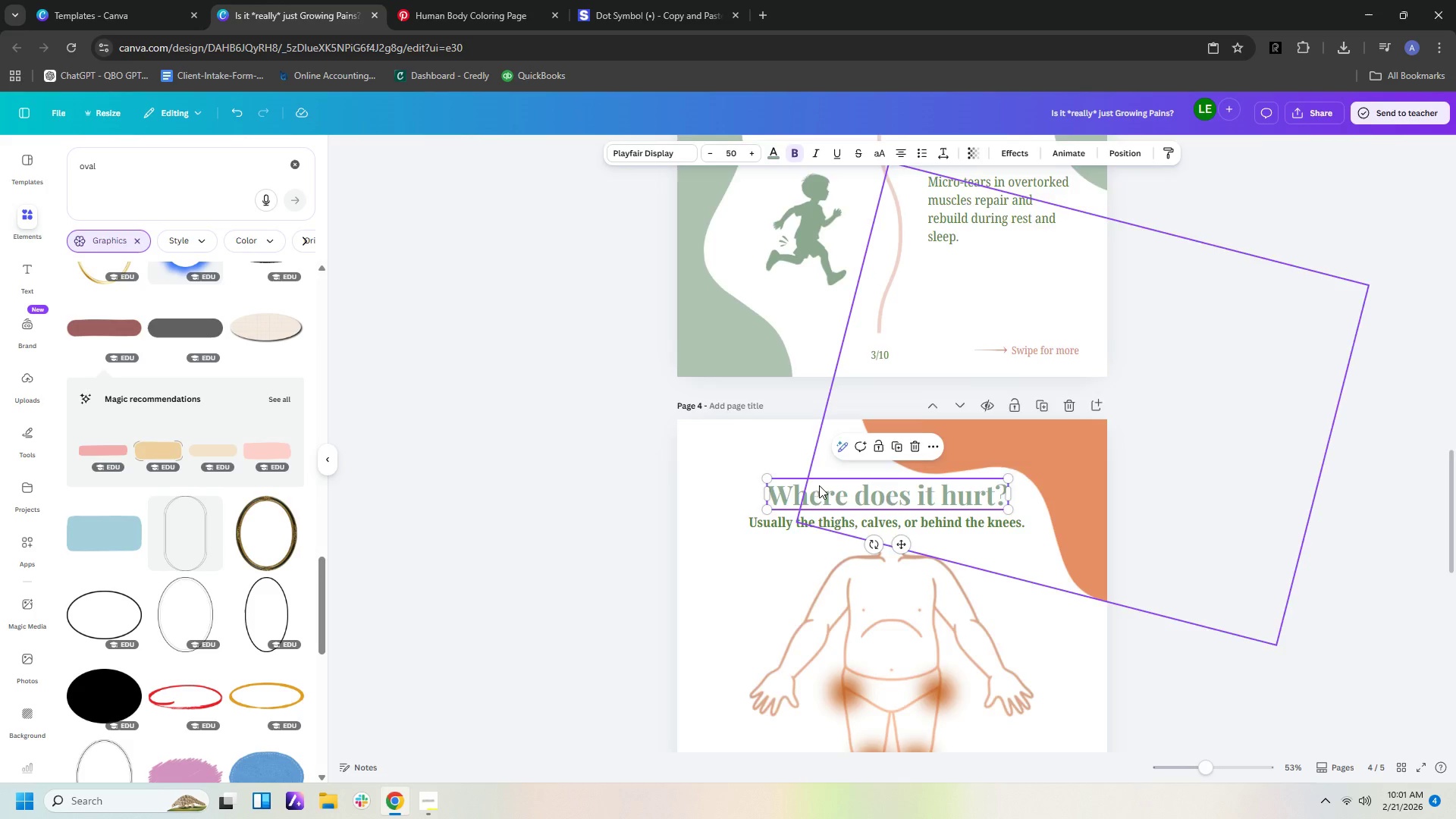 
scroll: coordinate [932, 773], scroll_direction: down, amount: 7.0
 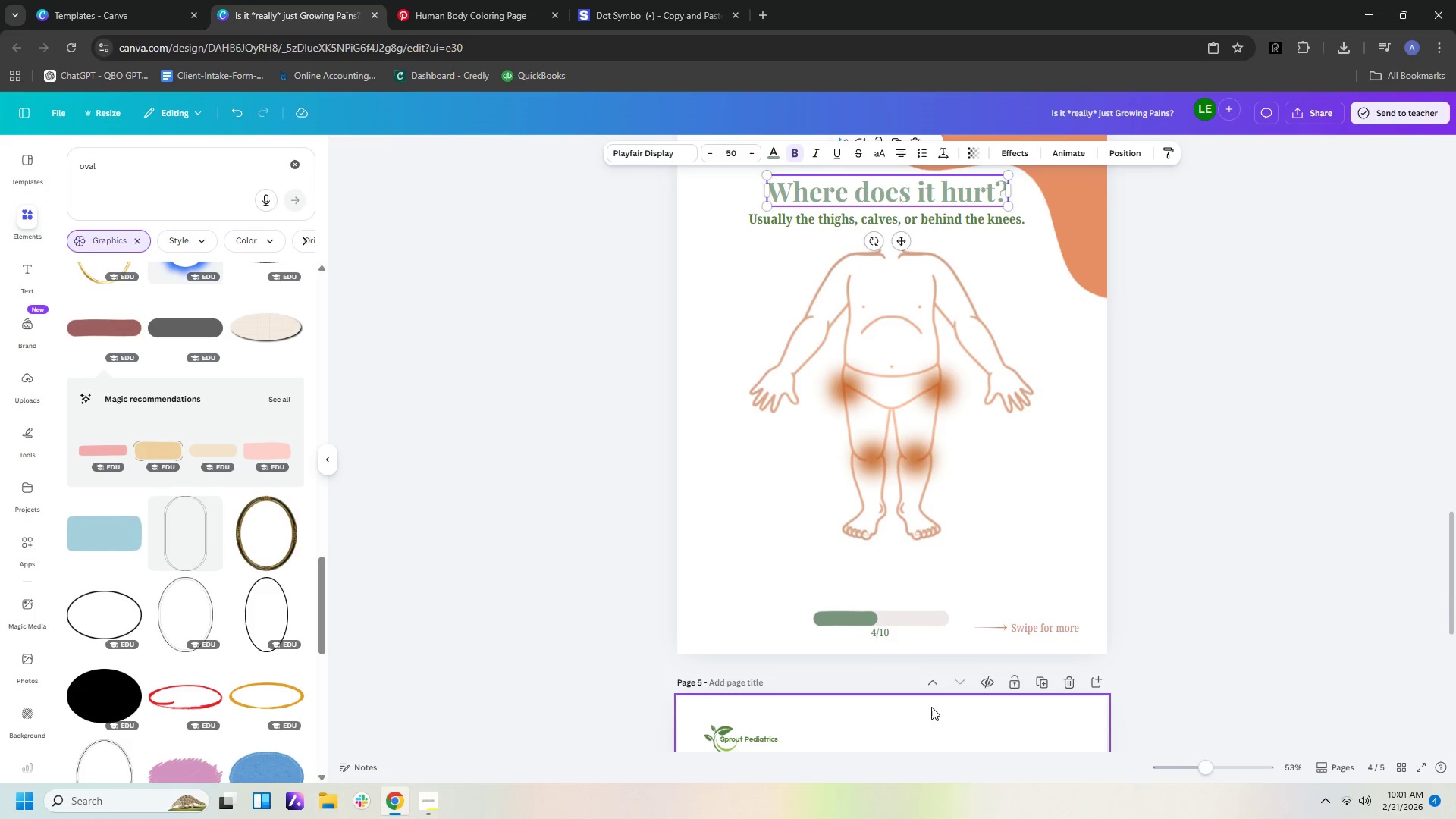 
left_click([833, 595])
 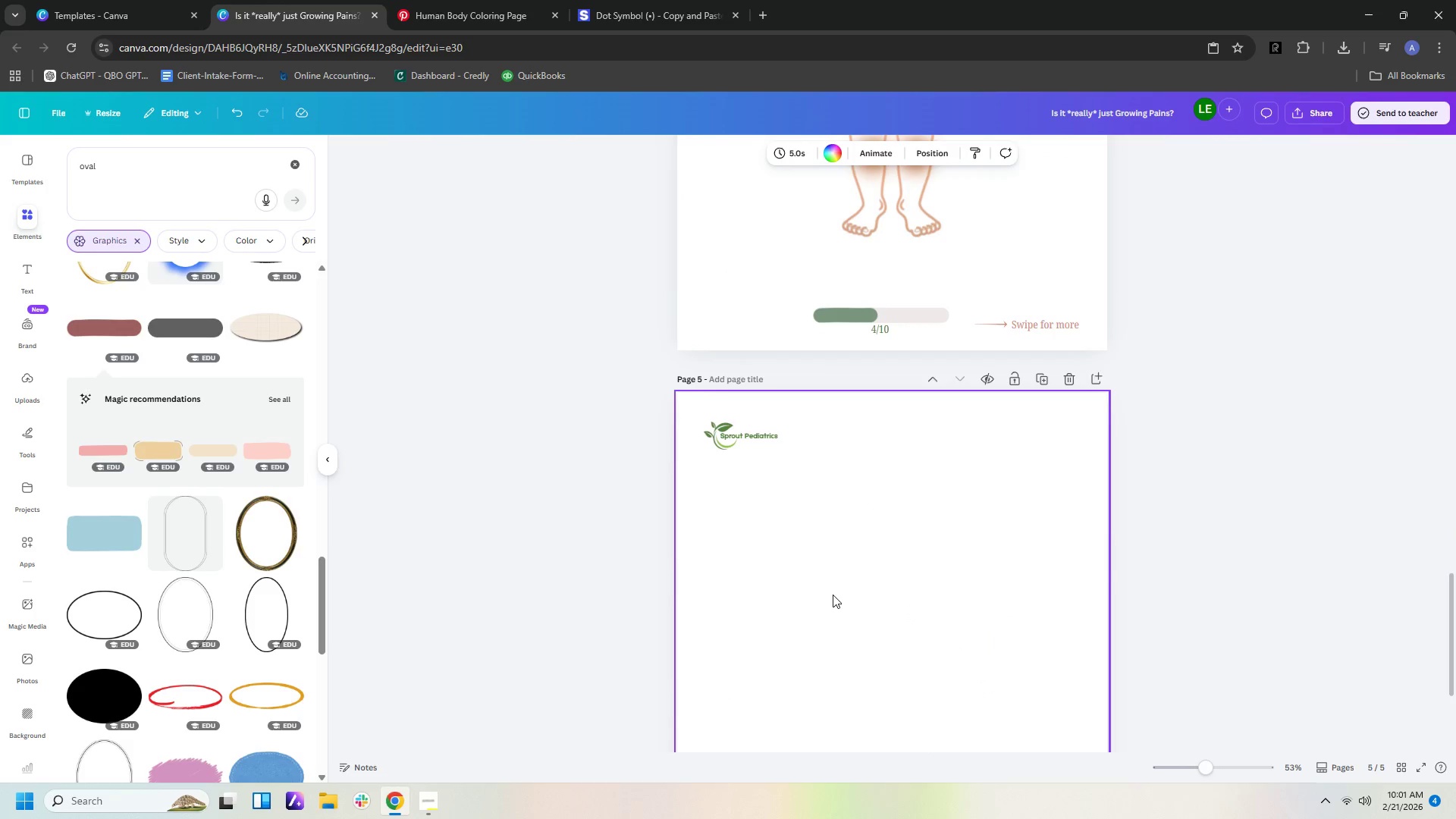 
scroll: coordinate [1009, 639], scroll_direction: down, amount: 4.0
 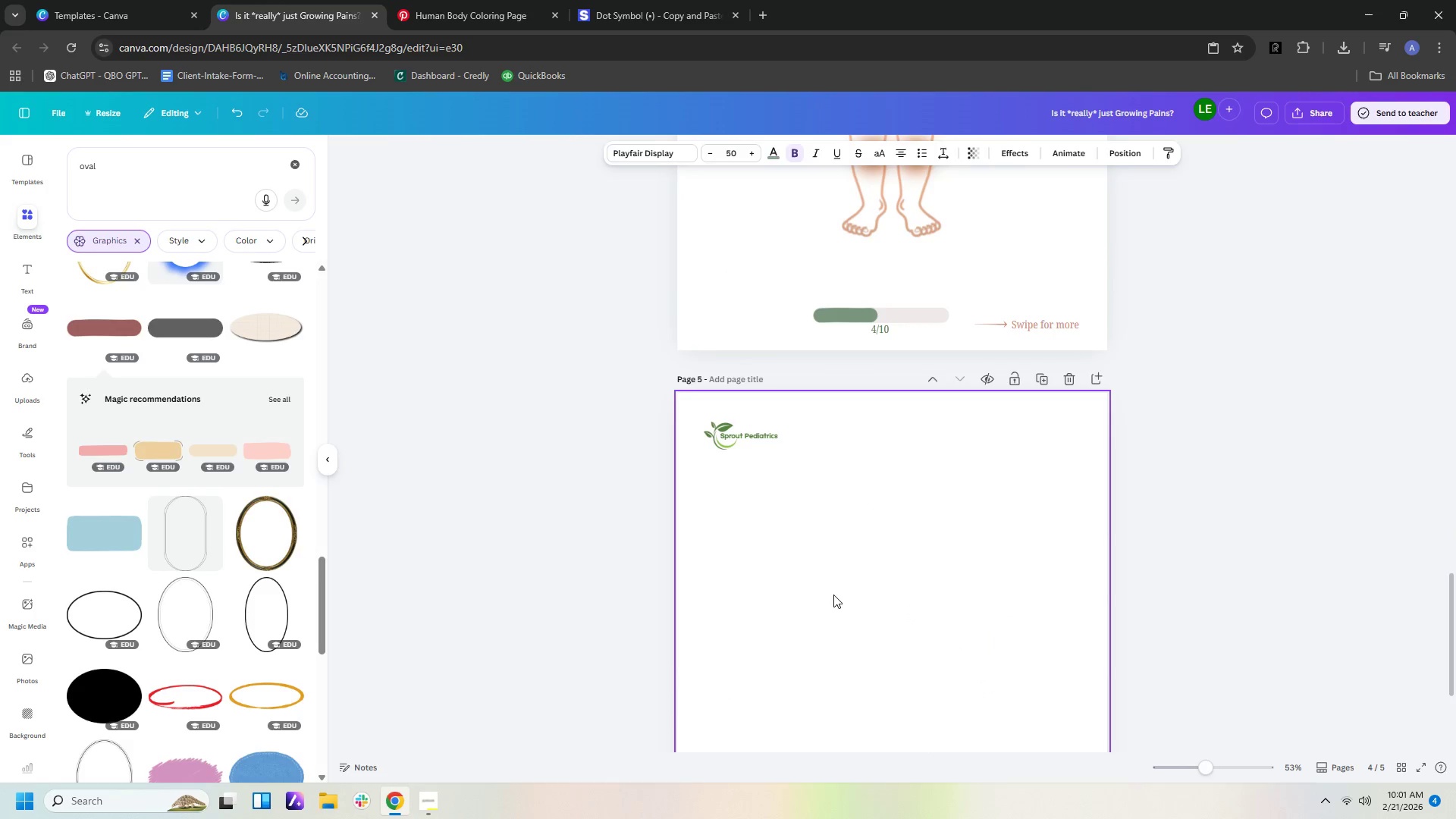 
key(Control+V)
 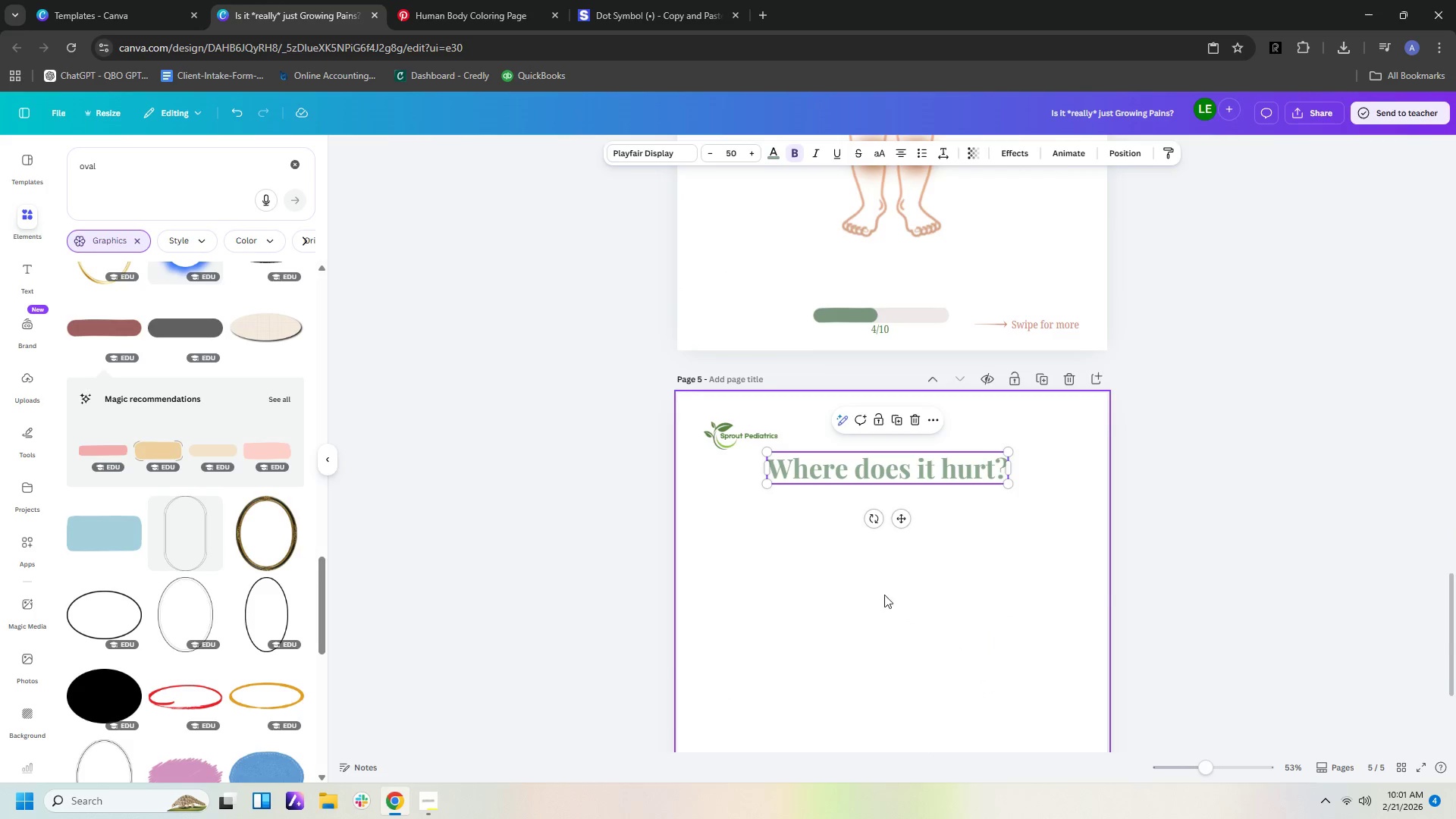 
scroll: coordinate [905, 578], scroll_direction: up, amount: 4.0
 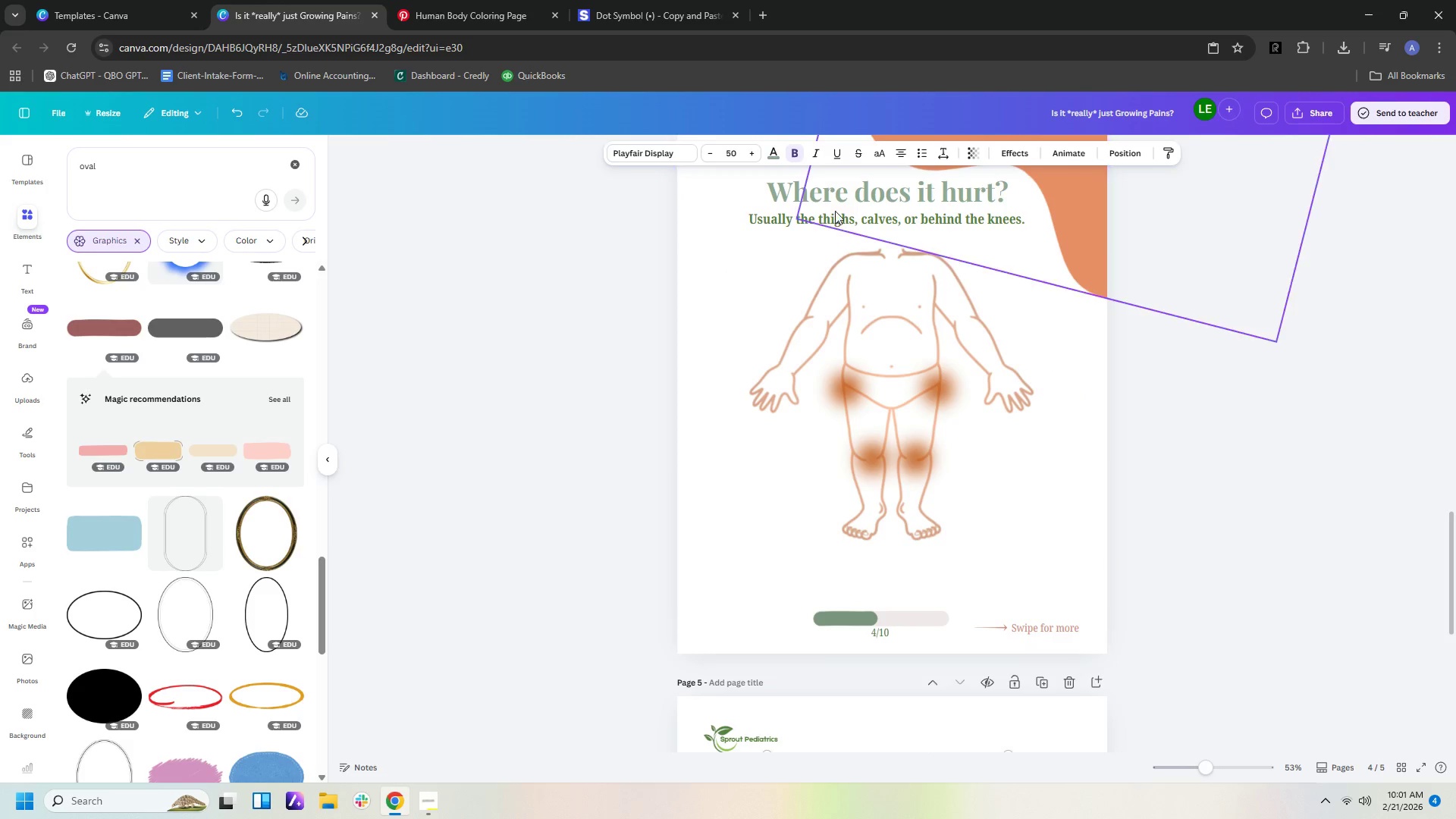 
left_click([831, 191])
 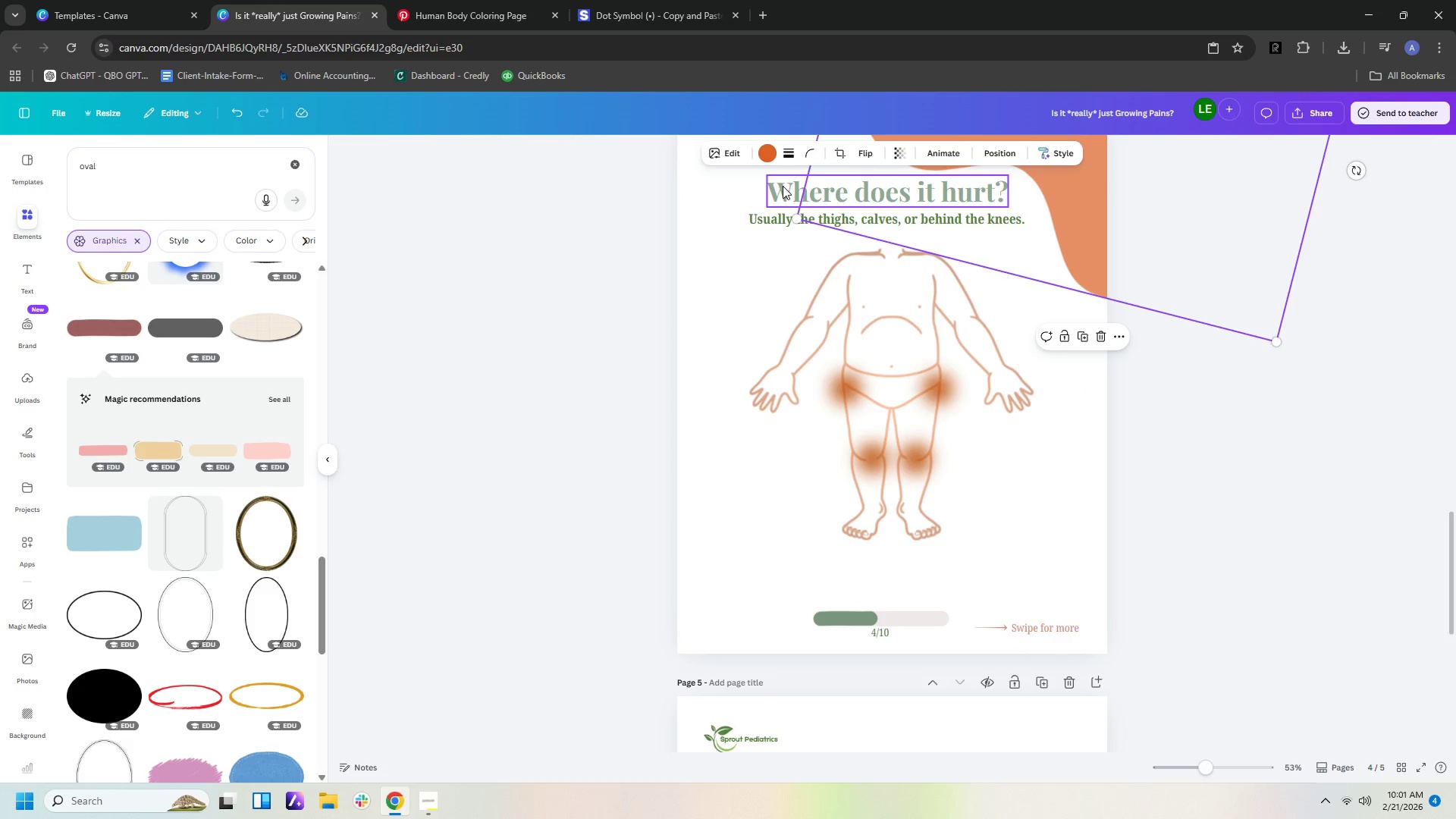 
left_click([781, 187])
 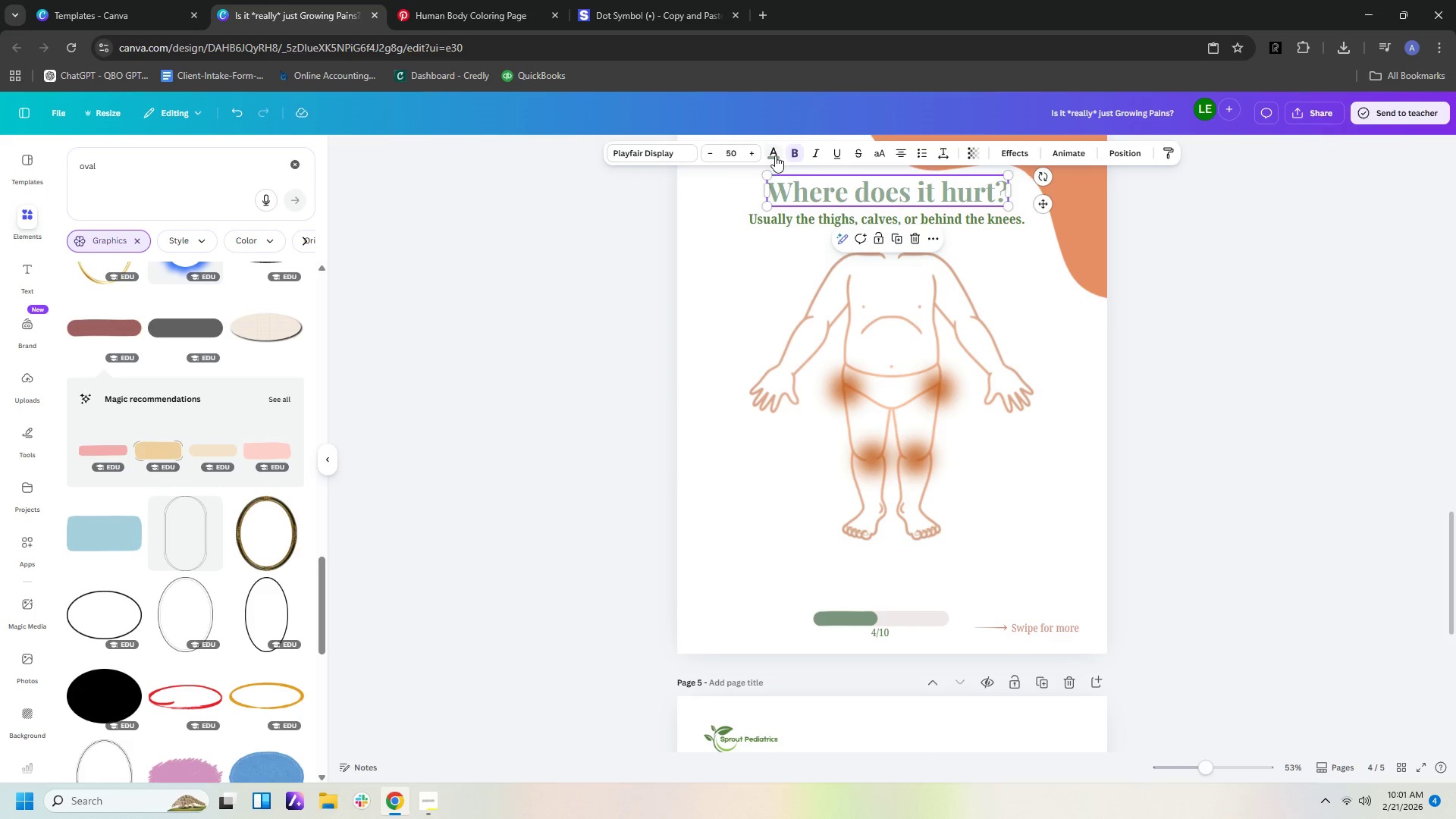 
left_click([774, 152])
 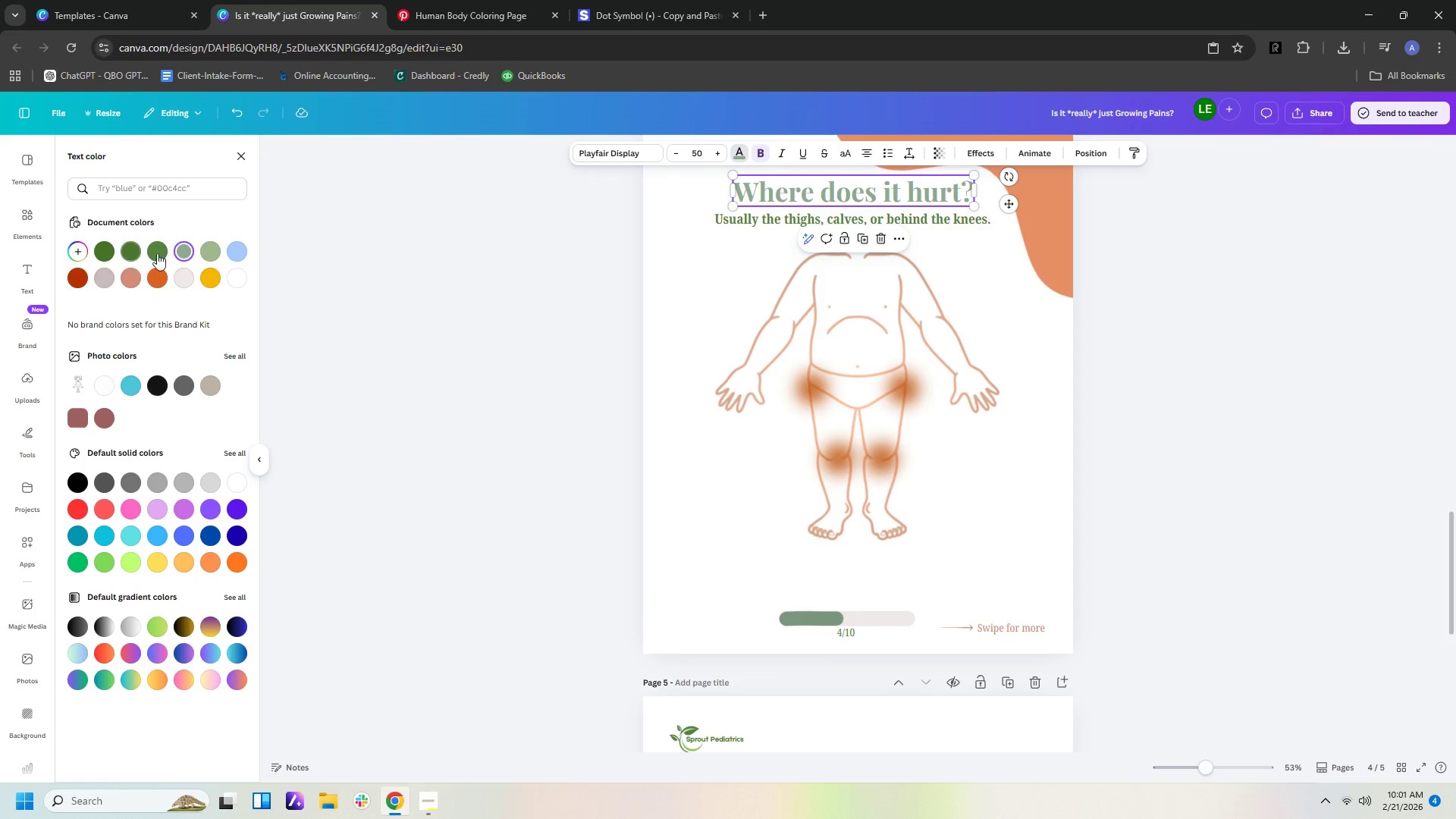 
left_click([150, 251])
 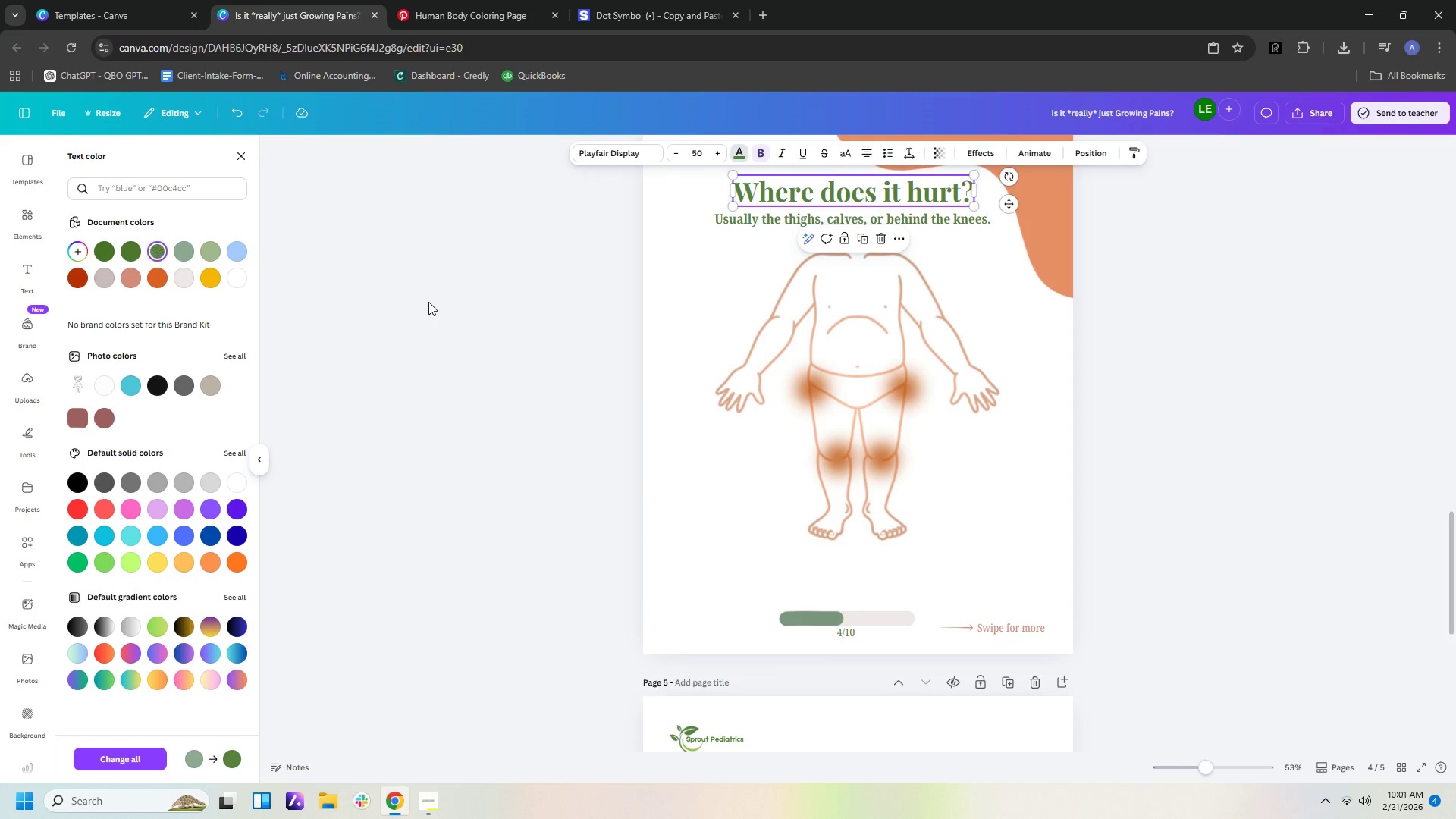 
left_click([432, 302])
 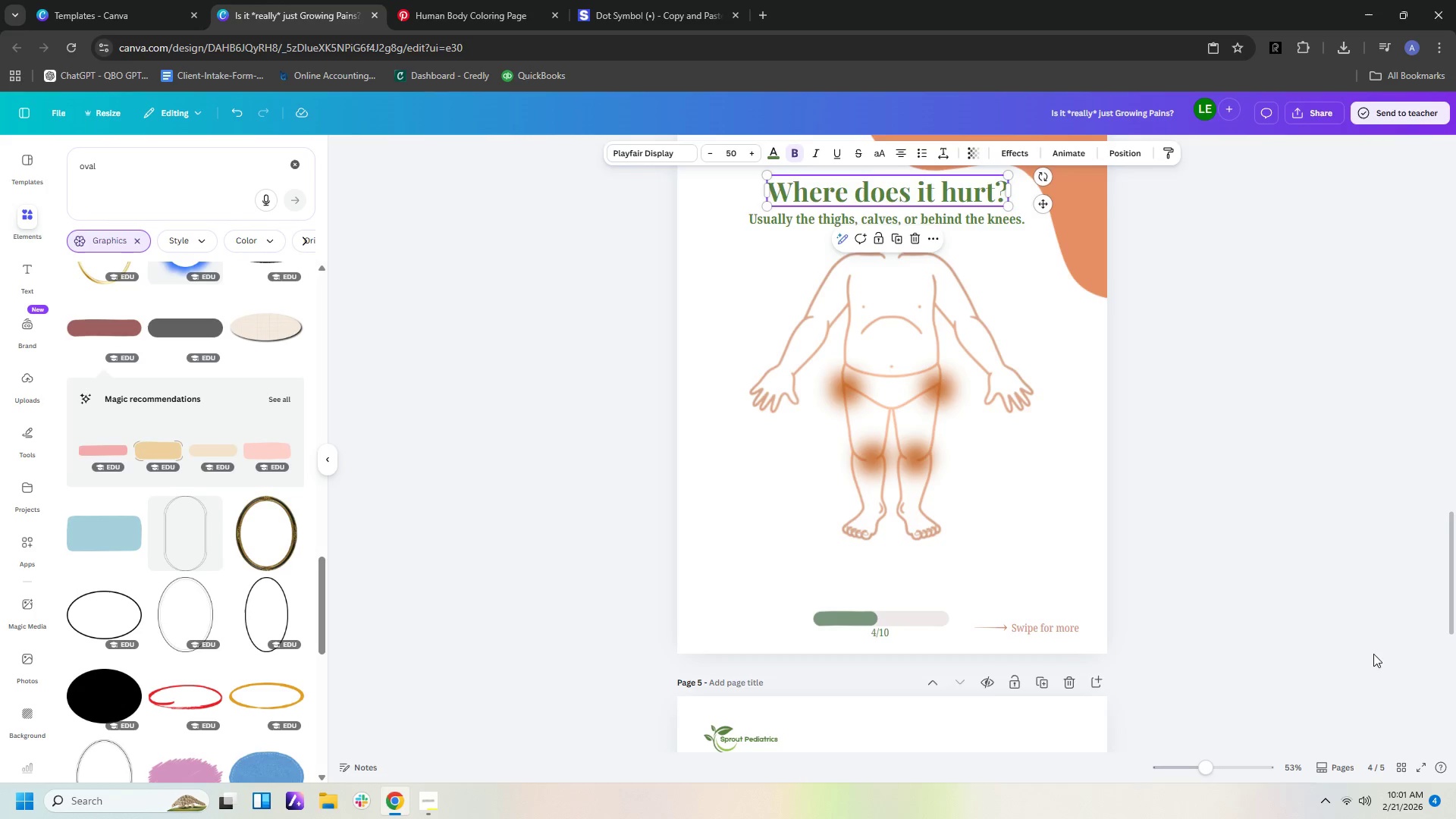 
scroll: coordinate [1370, 670], scroll_direction: down, amount: 4.0
 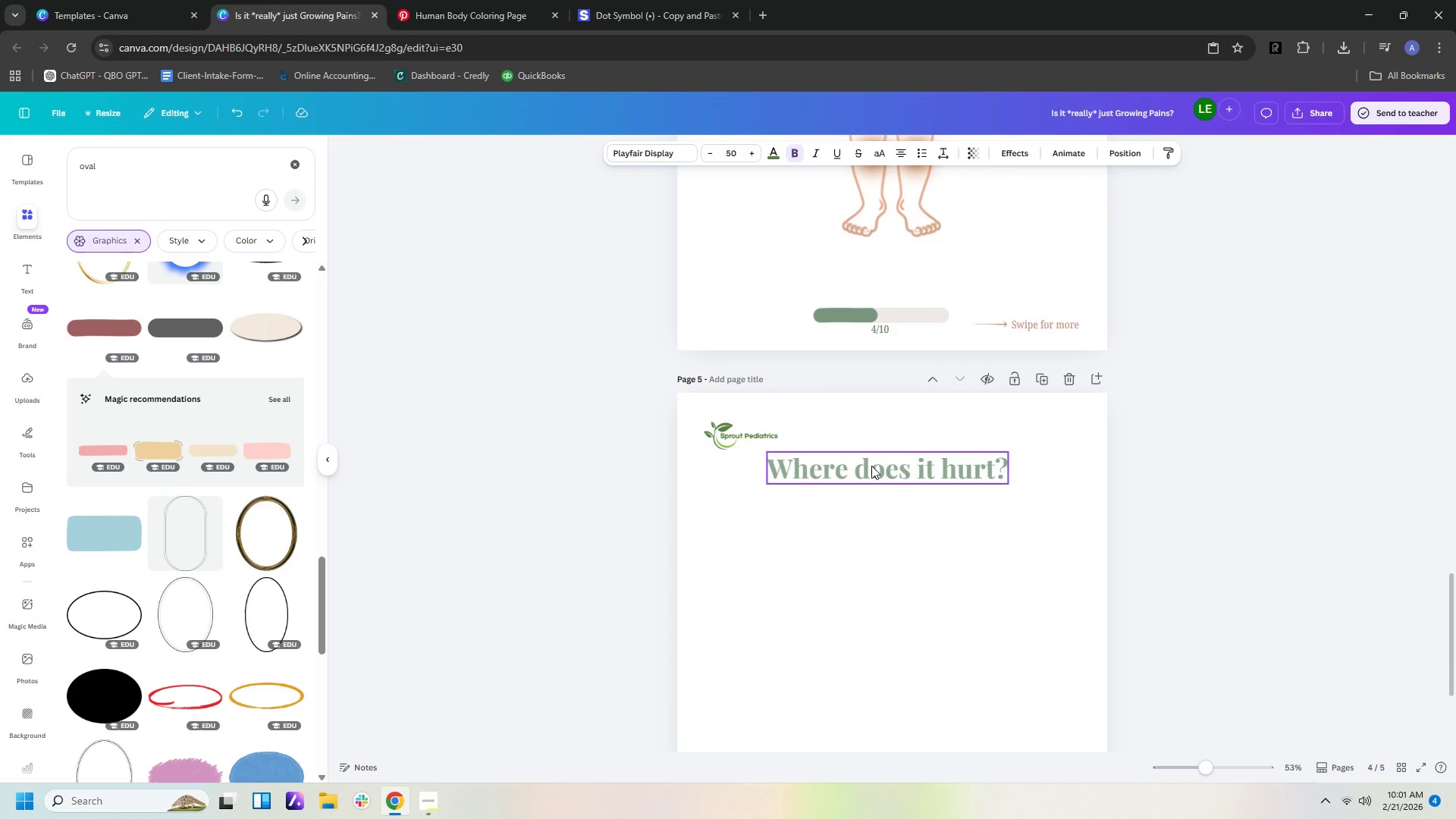 
left_click([871, 465])
 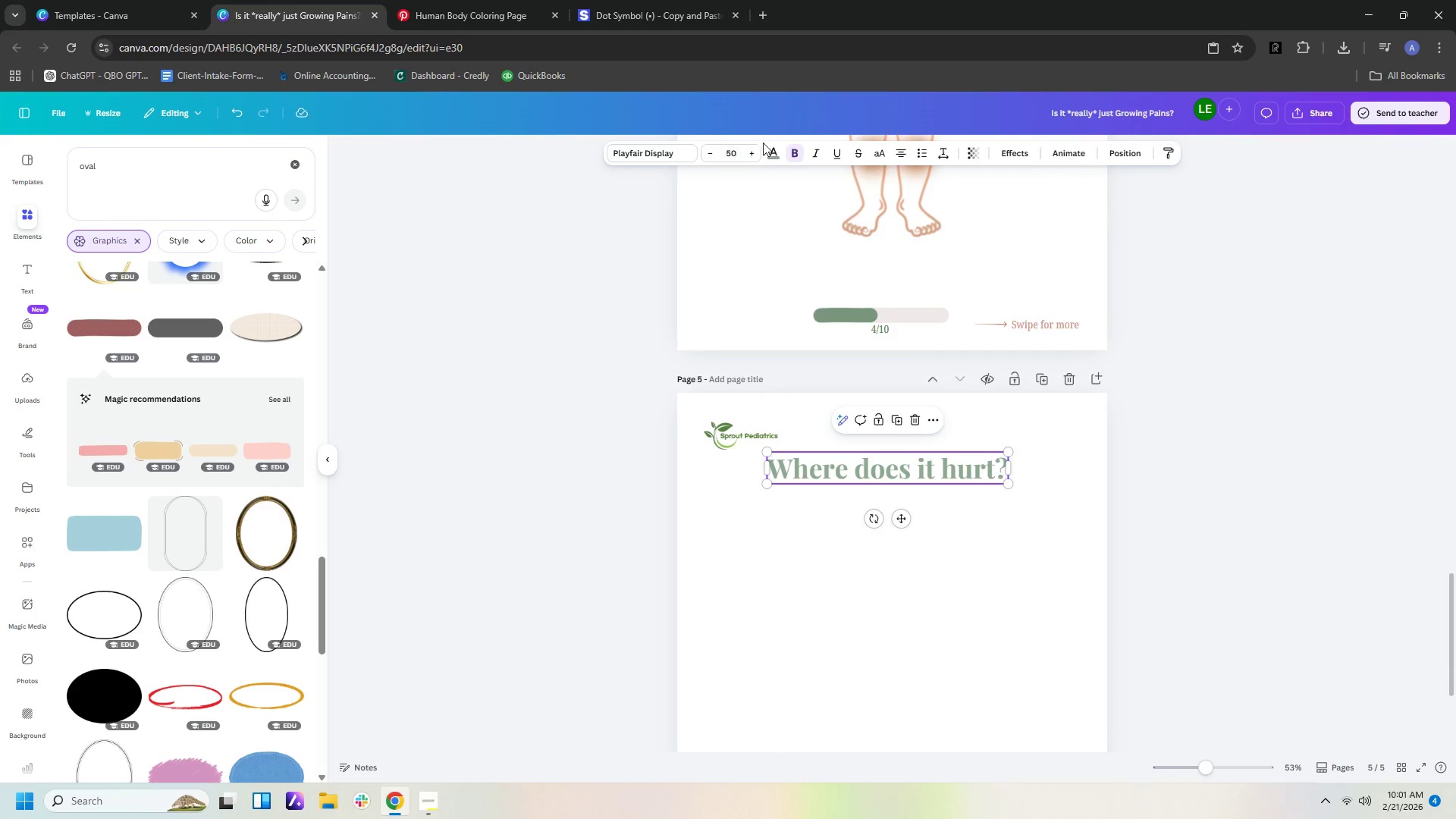 
left_click([772, 149])
 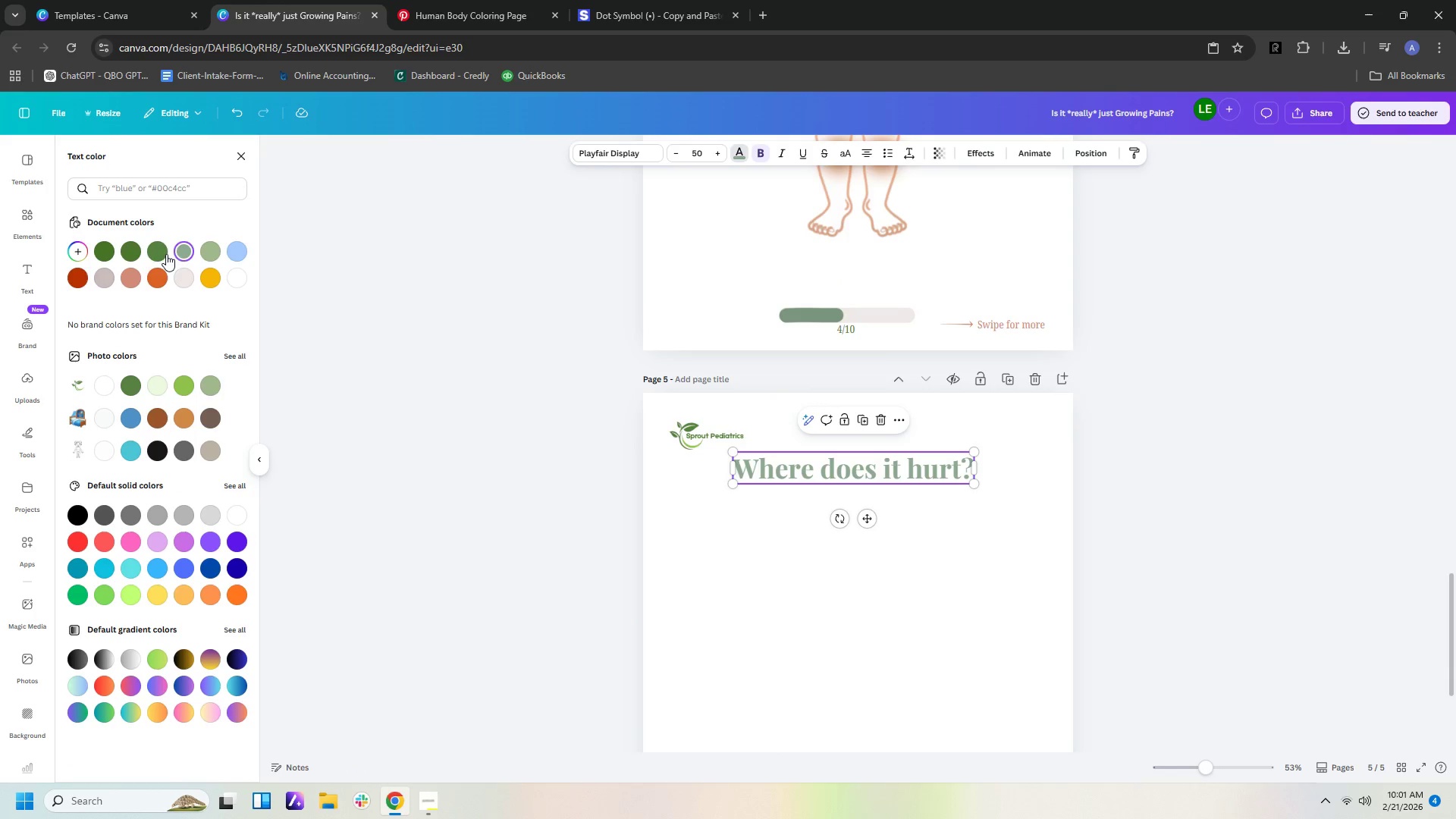 
left_click([160, 256])
 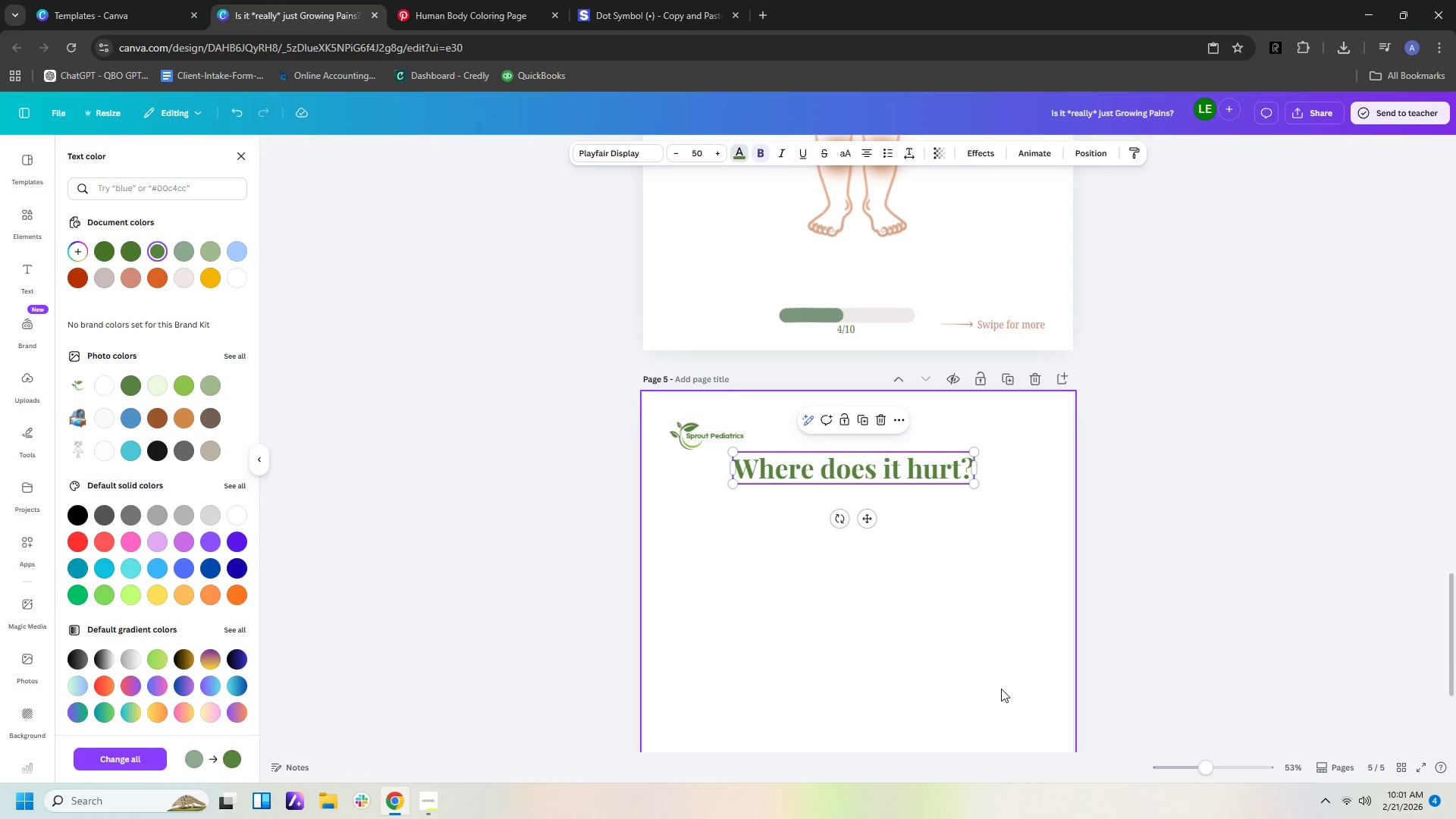 
left_click([902, 599])
 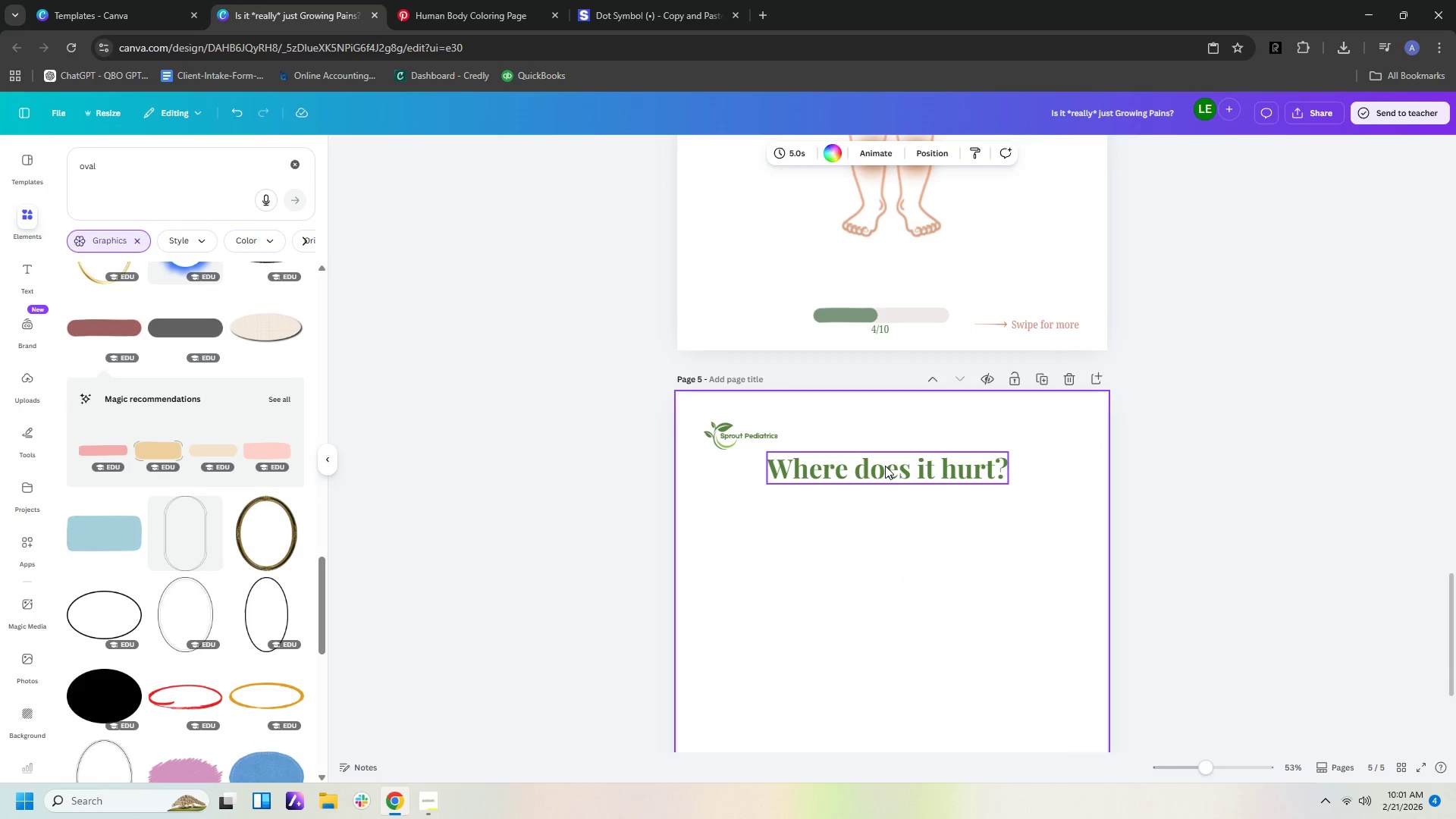 
left_click([885, 466])
 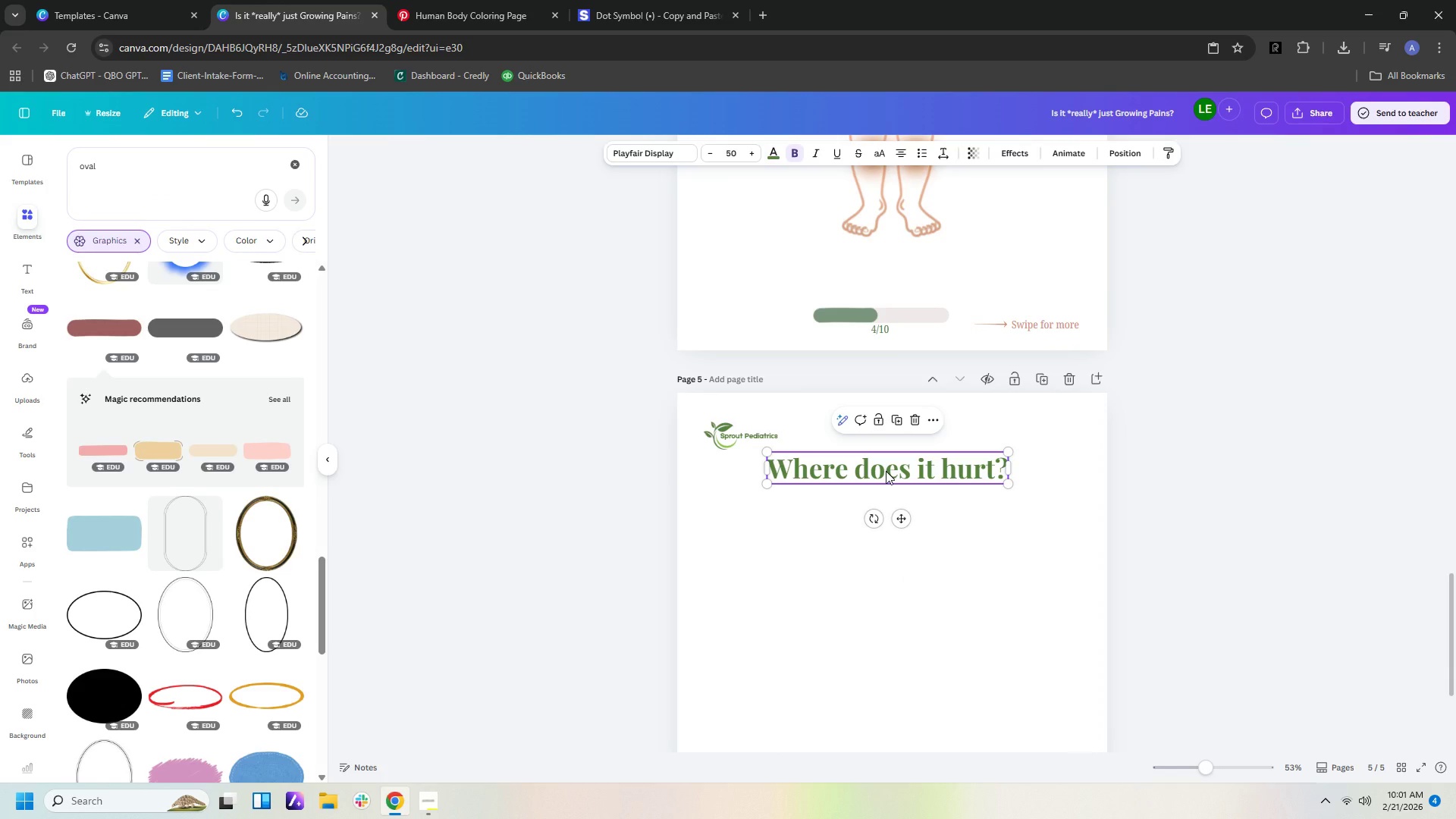 
double_click([886, 471])
 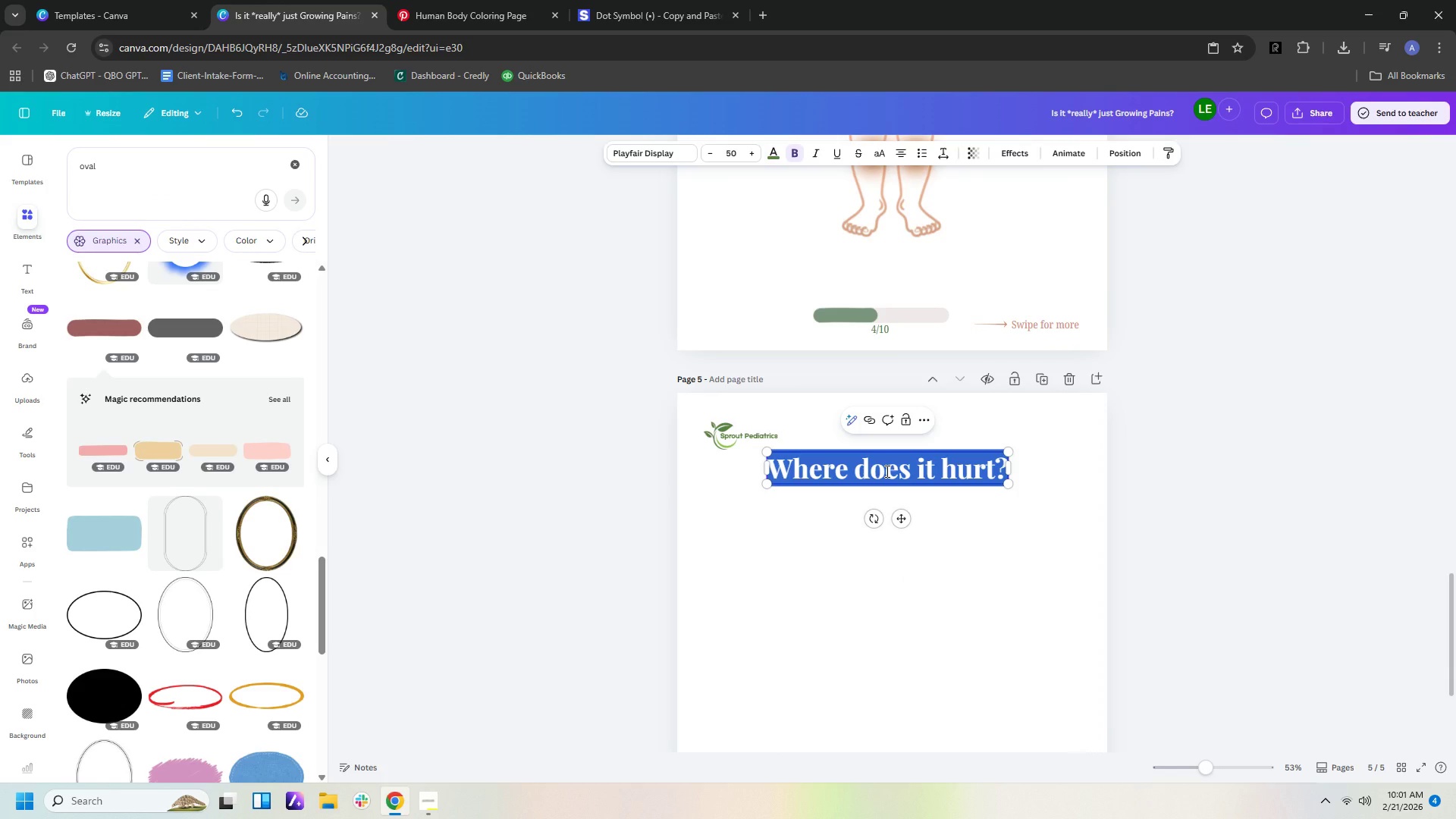 
type(Sothing )
key(Backspace)
key(Backspace)
key(Backspace)
key(Backspace)
key(Backspace)
key(Backspace)
type(othing the Nighttime Aches)
 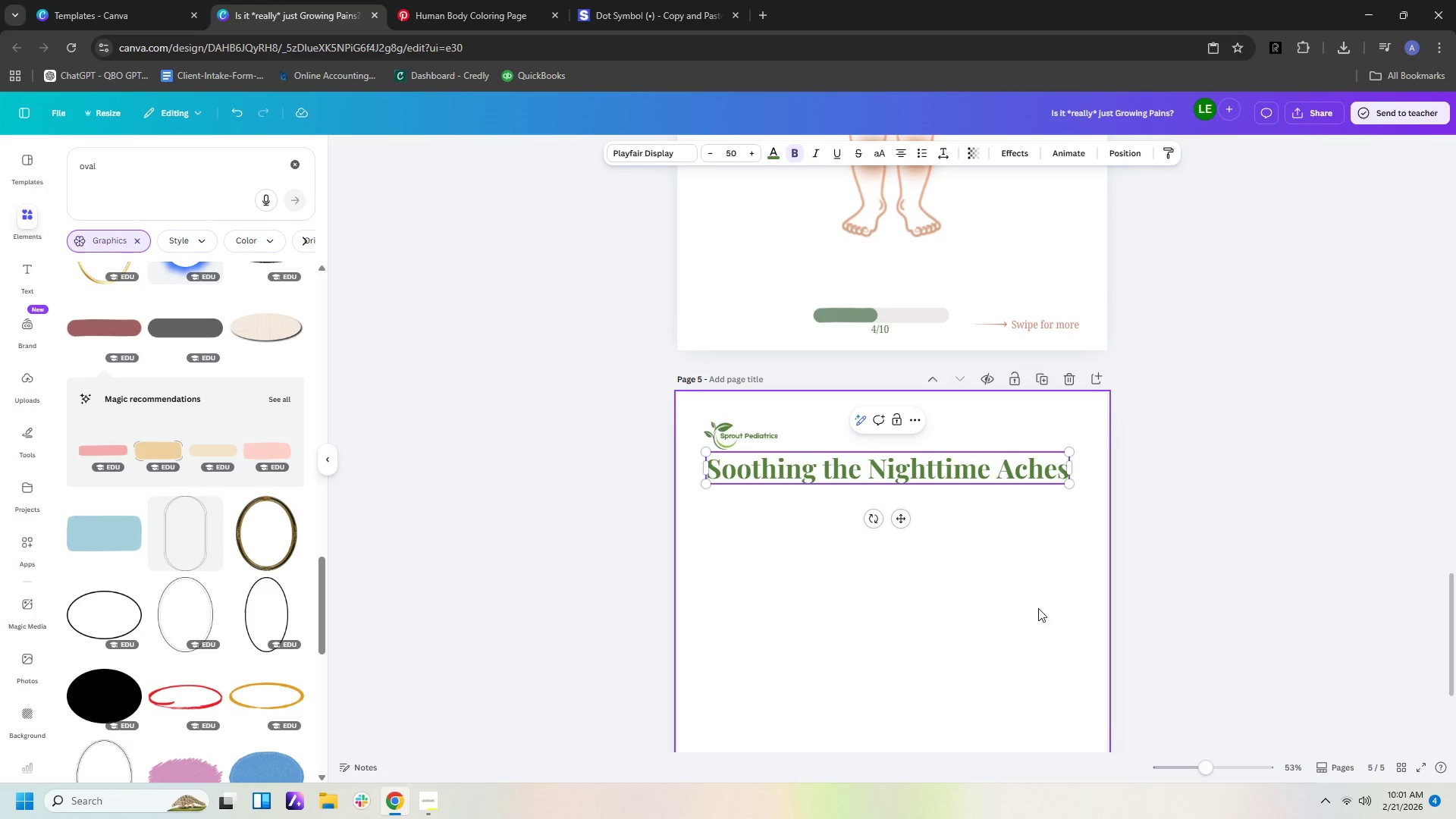 
left_click([1077, 637])
 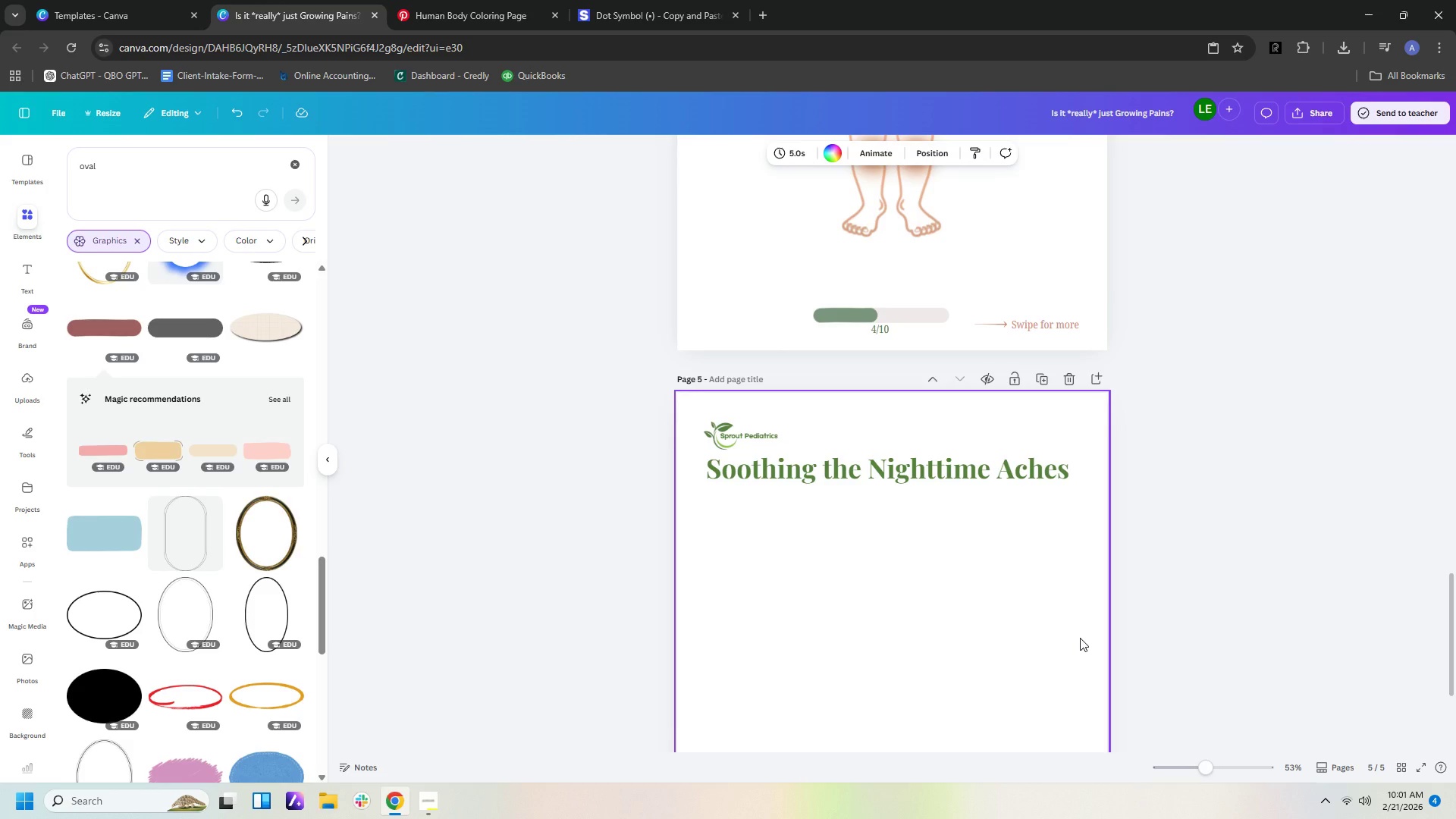 
wait(15.41)
 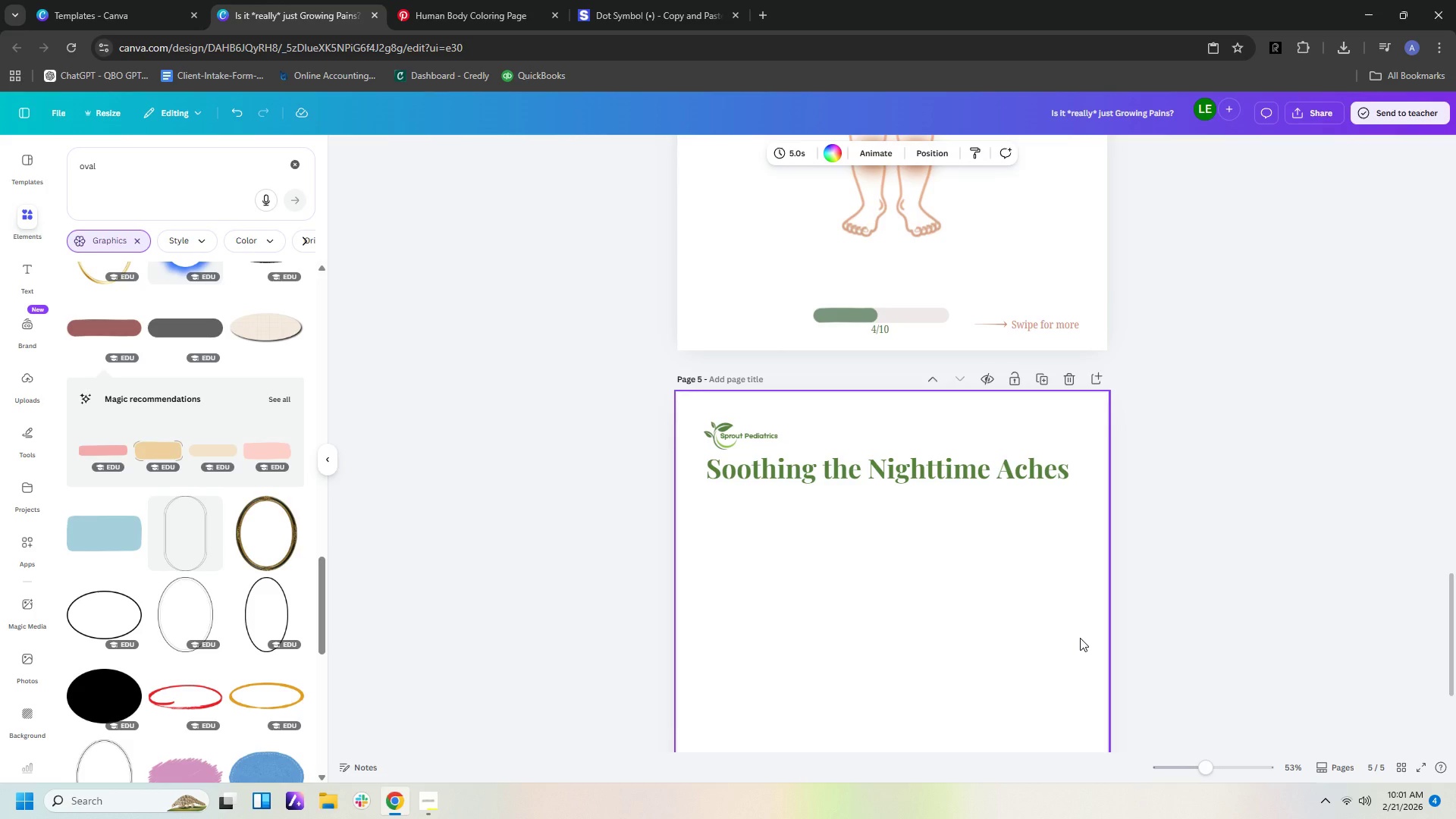 
left_click([955, 473])
 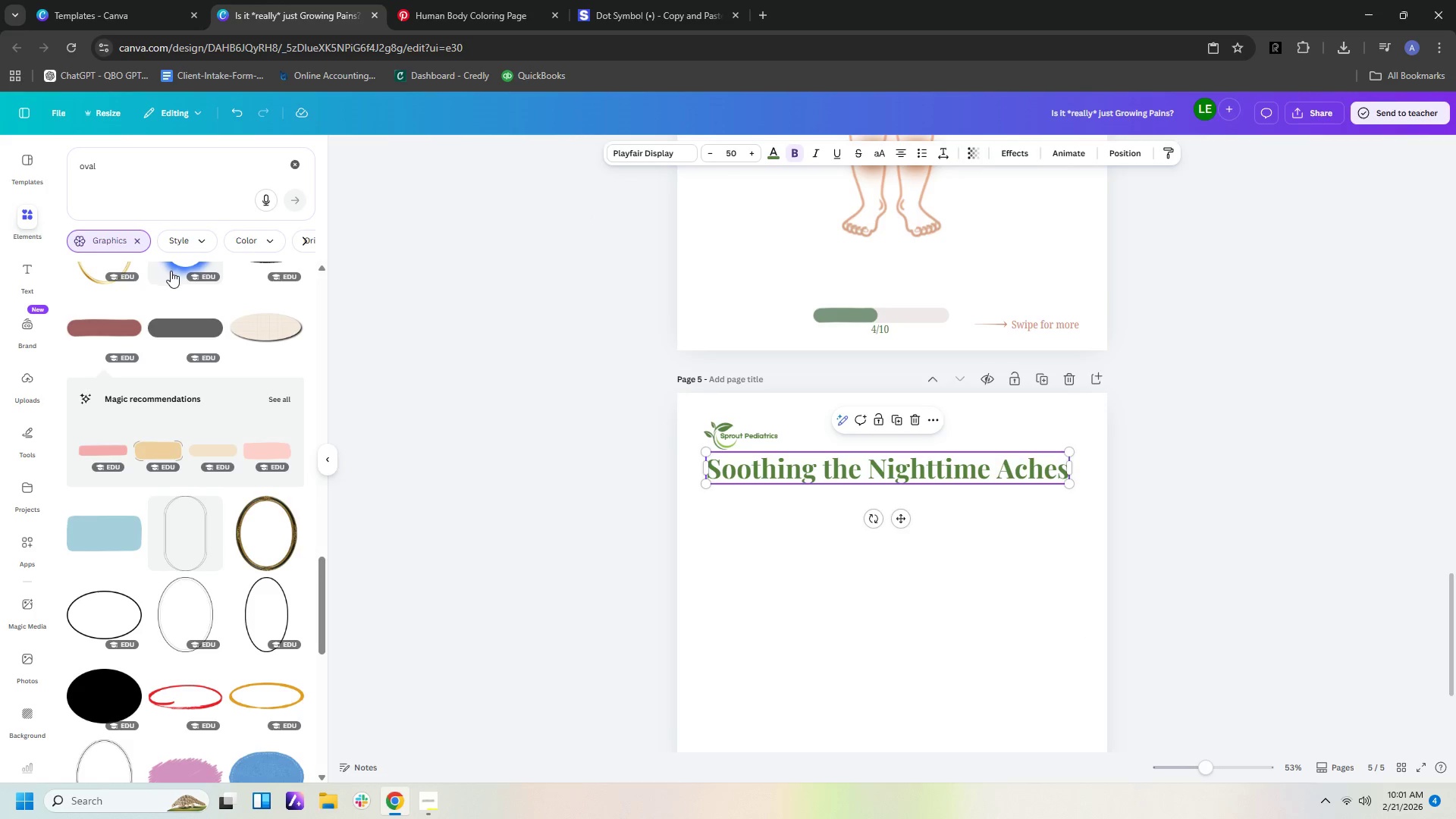 
scroll: coordinate [1174, 298], scroll_direction: up, amount: 5.0
 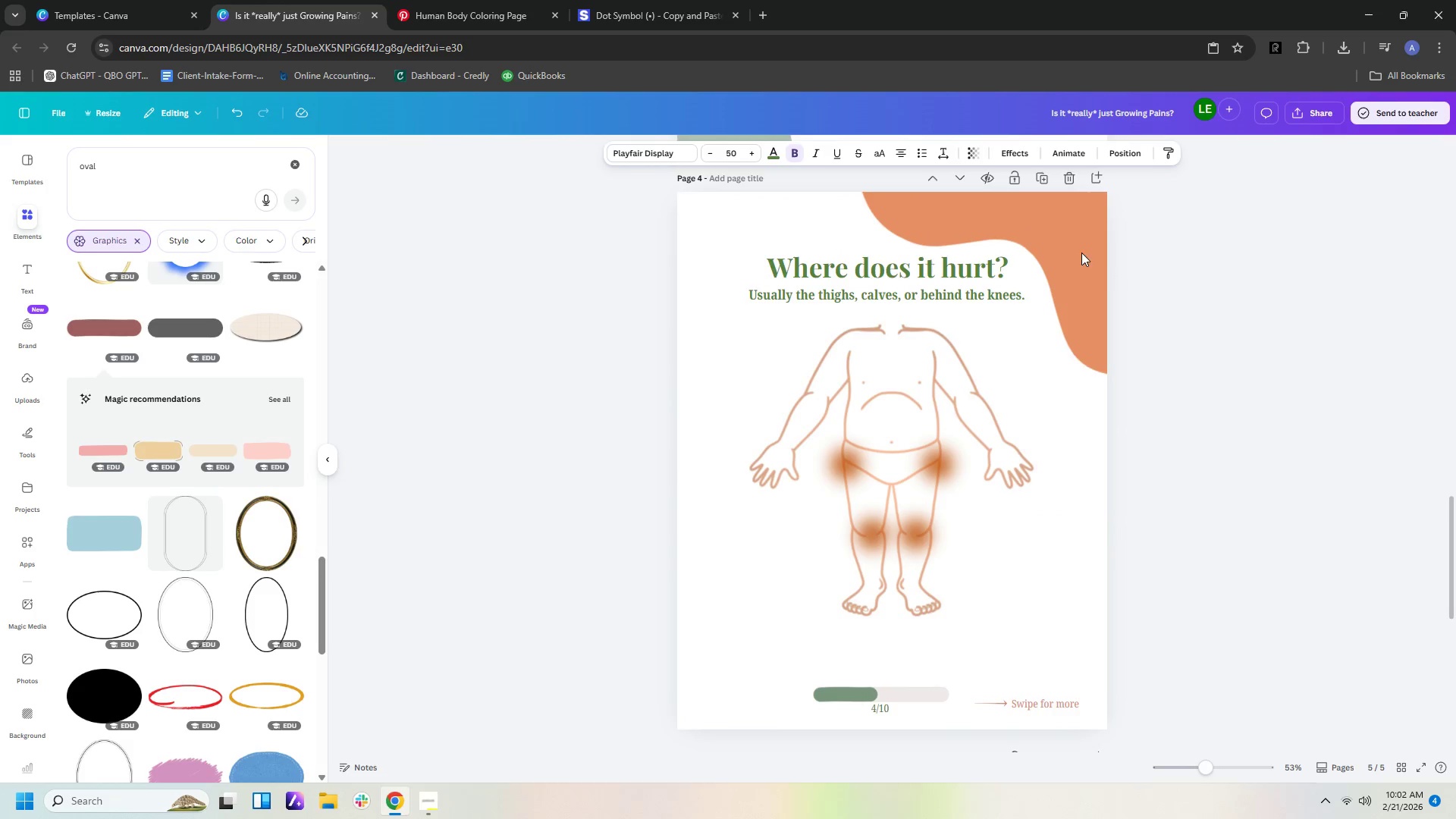 
left_click([1081, 253])
 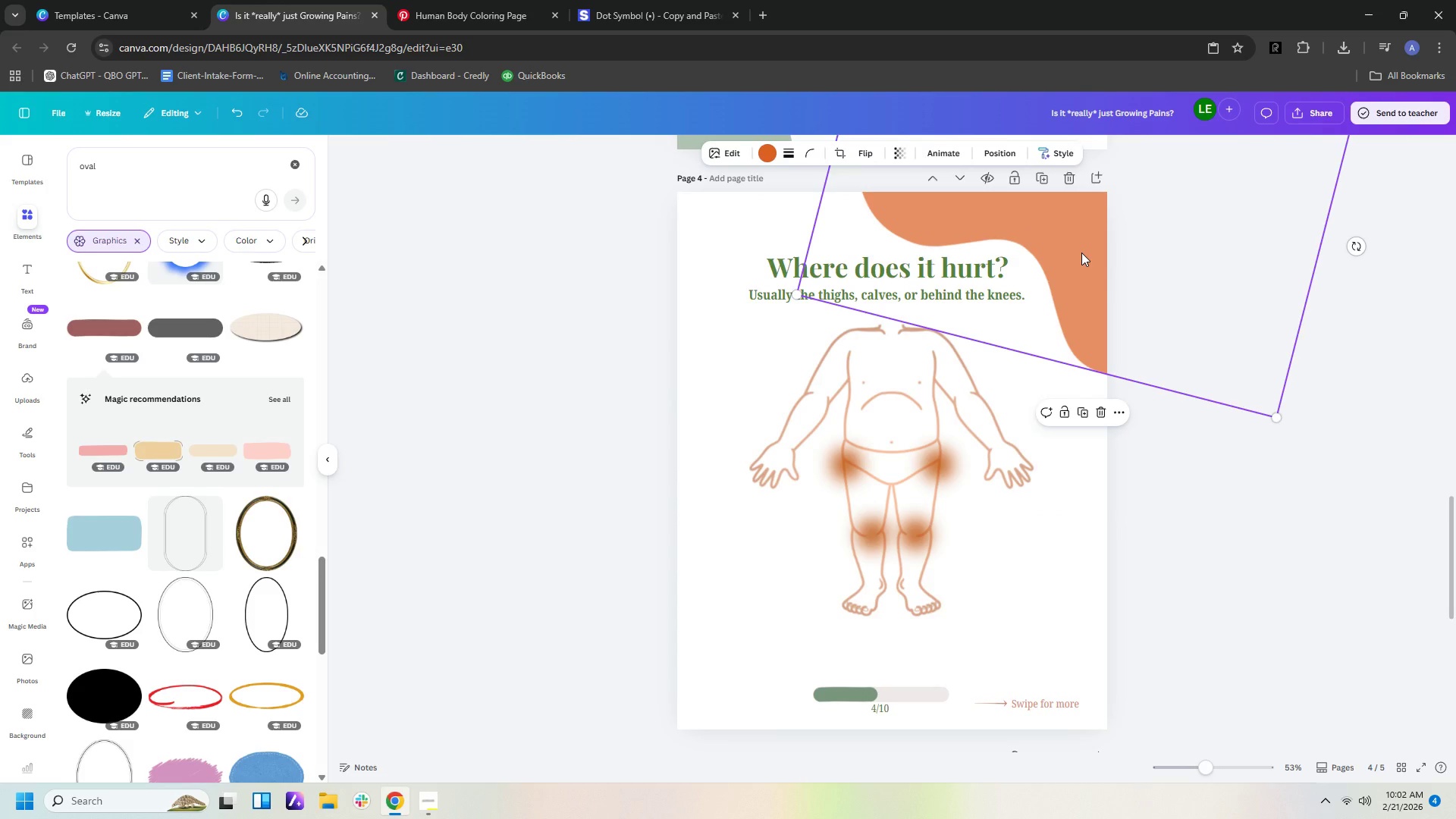 
key(Control+C)
 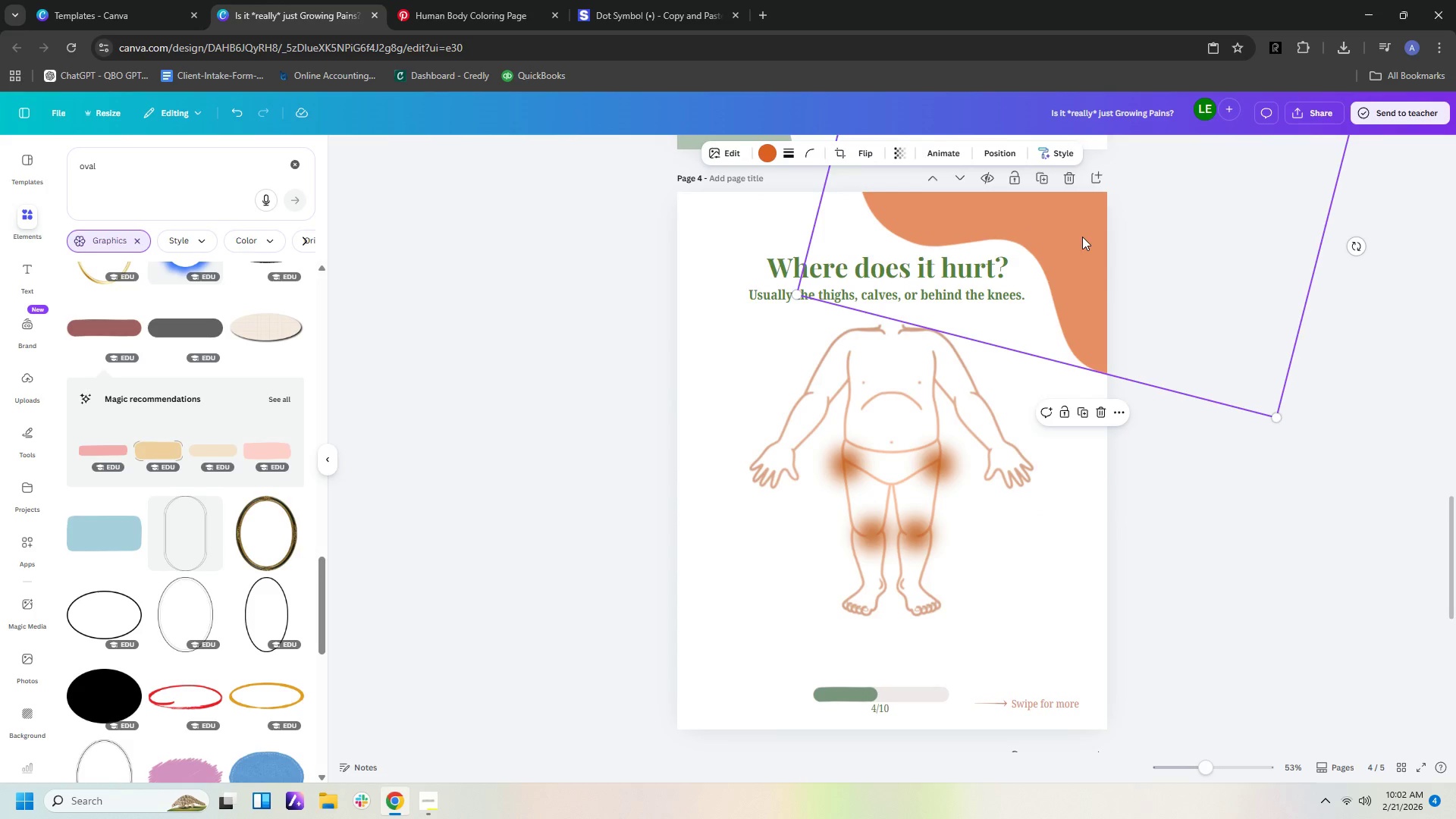 
left_click_drag(start_coordinate=[1081, 236], to_coordinate=[1097, 215])
 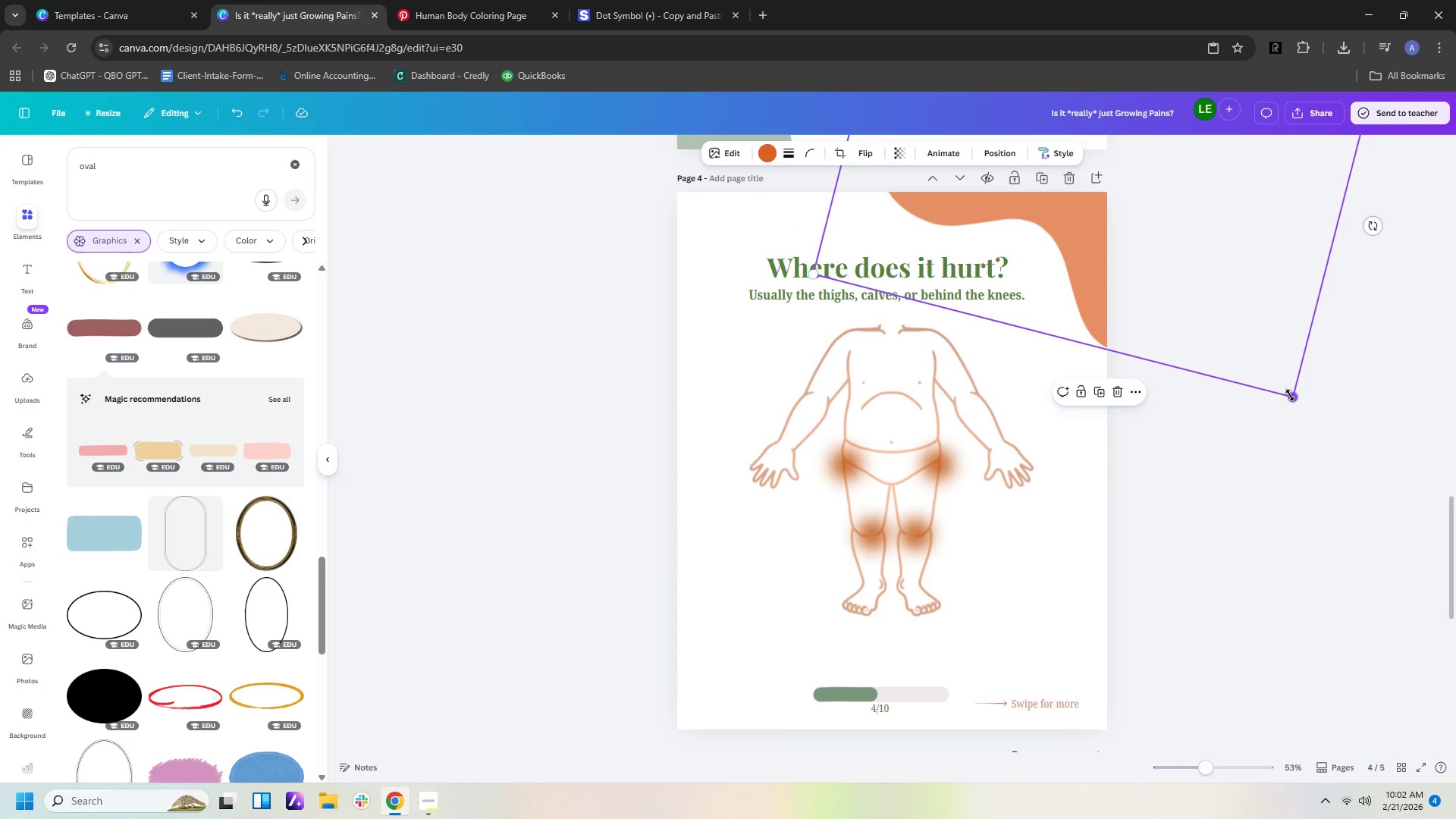 
left_click_drag(start_coordinate=[1290, 395], to_coordinate=[1273, 400])
 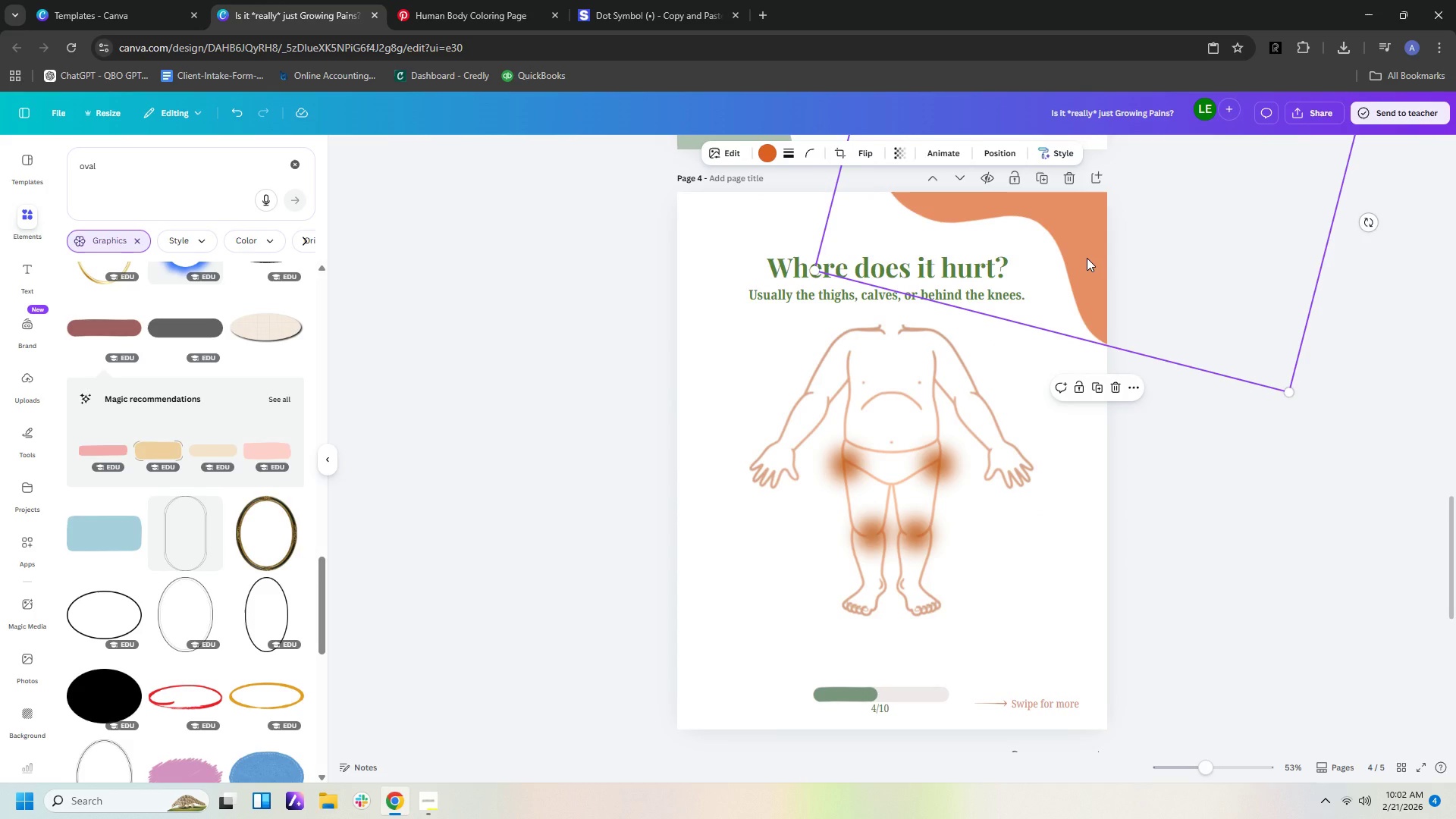 
left_click([1087, 258])
 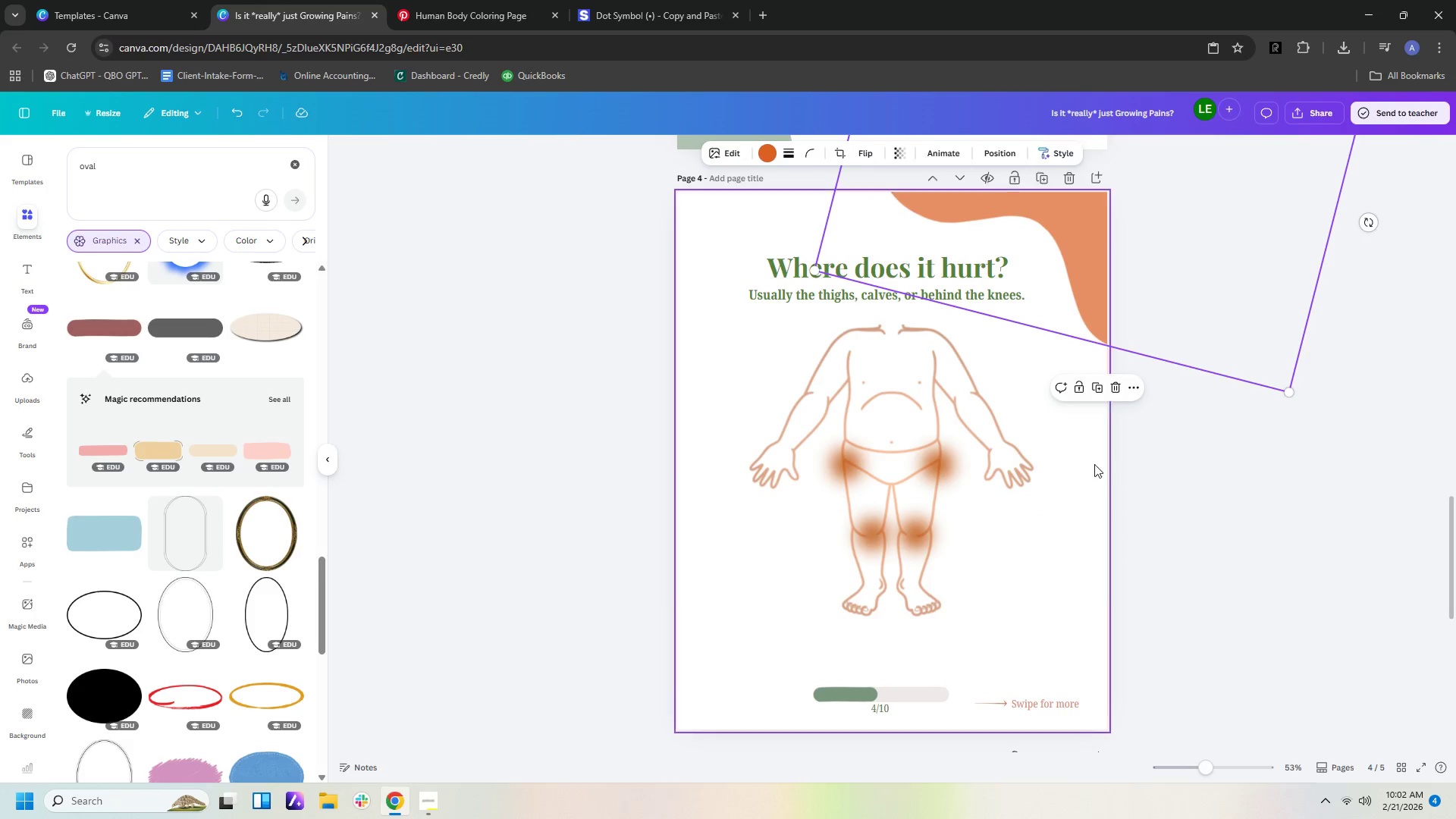 
left_click([1081, 475])
 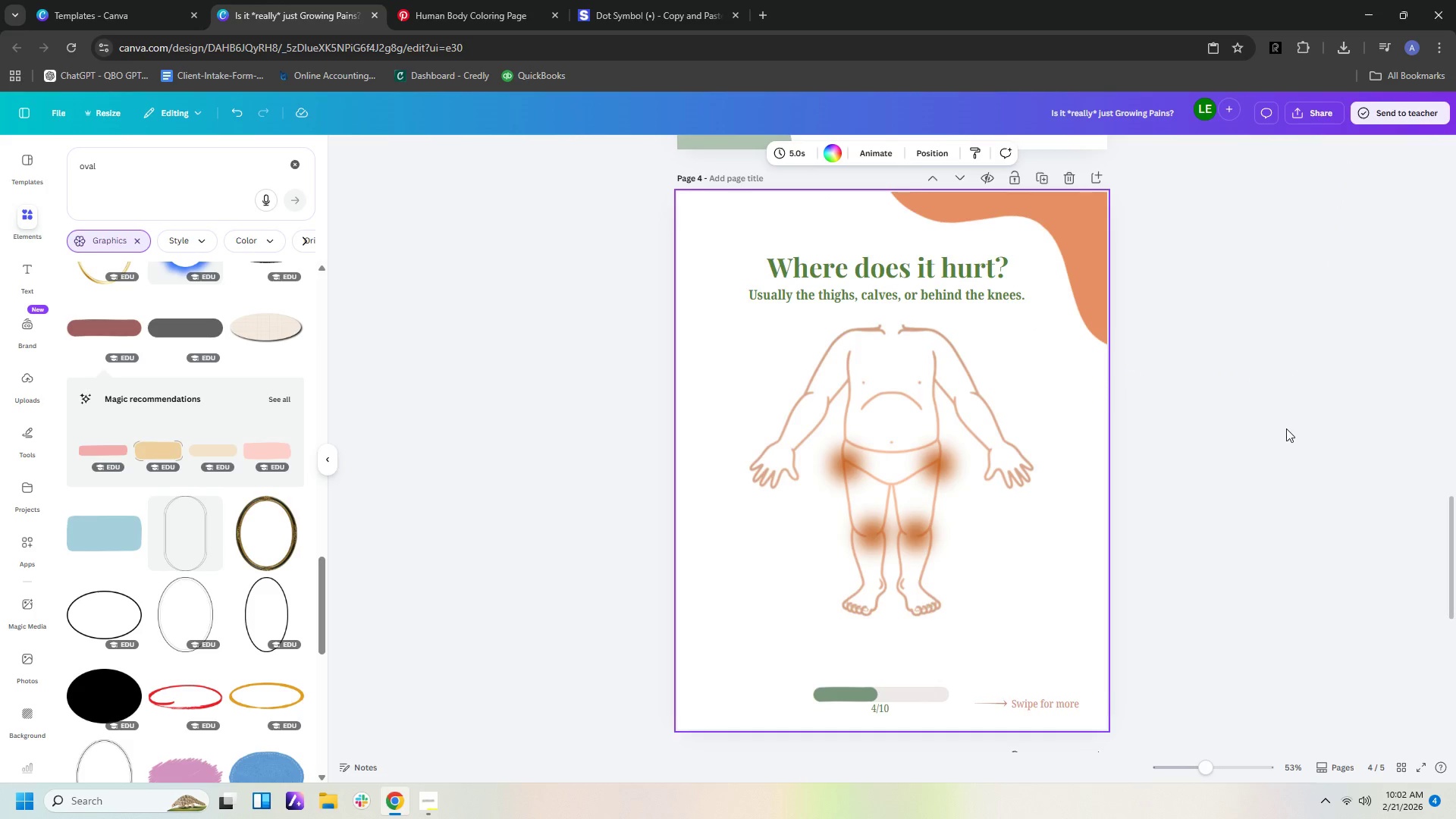 
scroll: coordinate [1286, 428], scroll_direction: up, amount: 3.0
 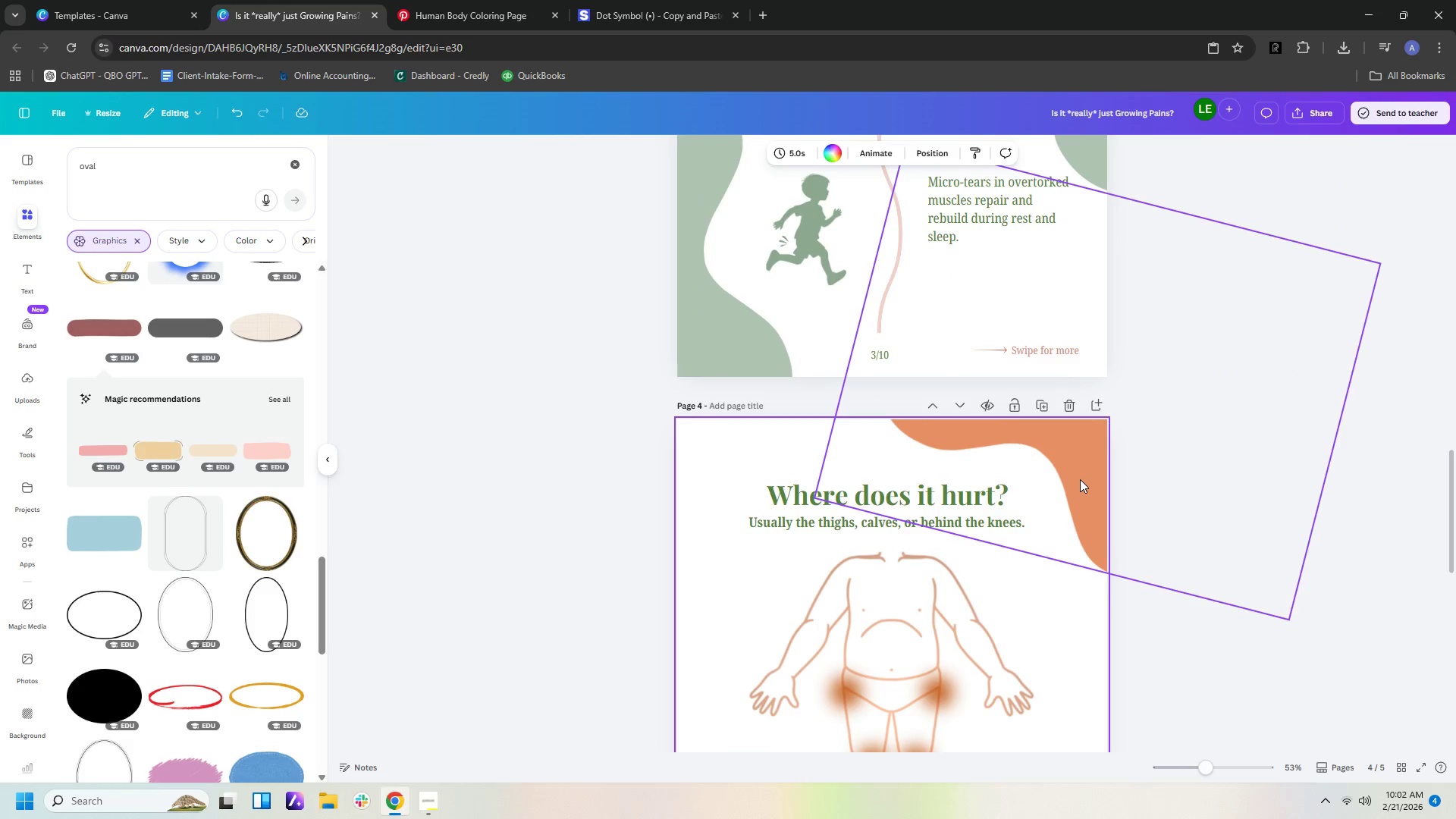 
left_click_drag(start_coordinate=[1081, 479], to_coordinate=[1083, 482])
 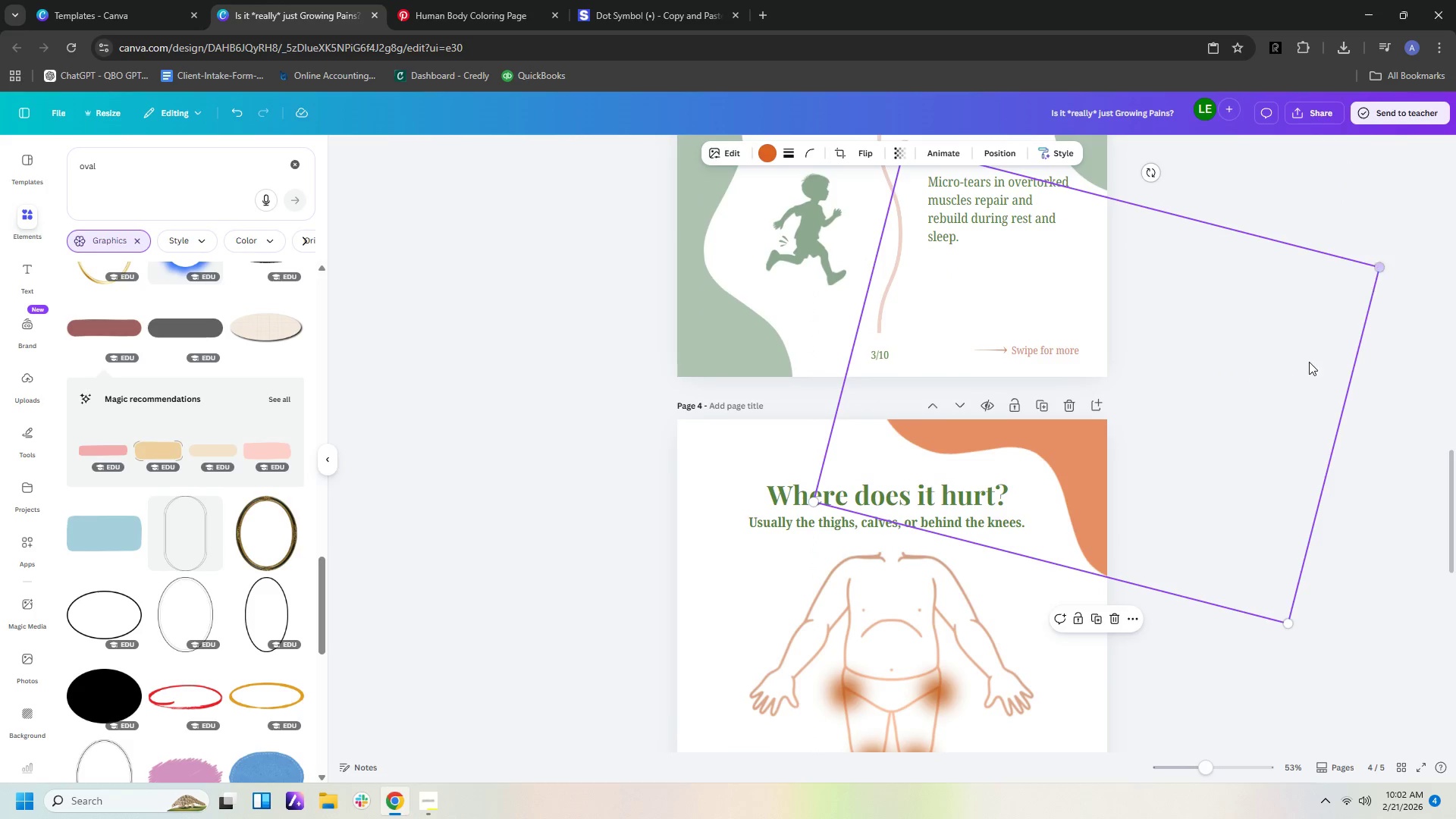 
left_click([1088, 485])
 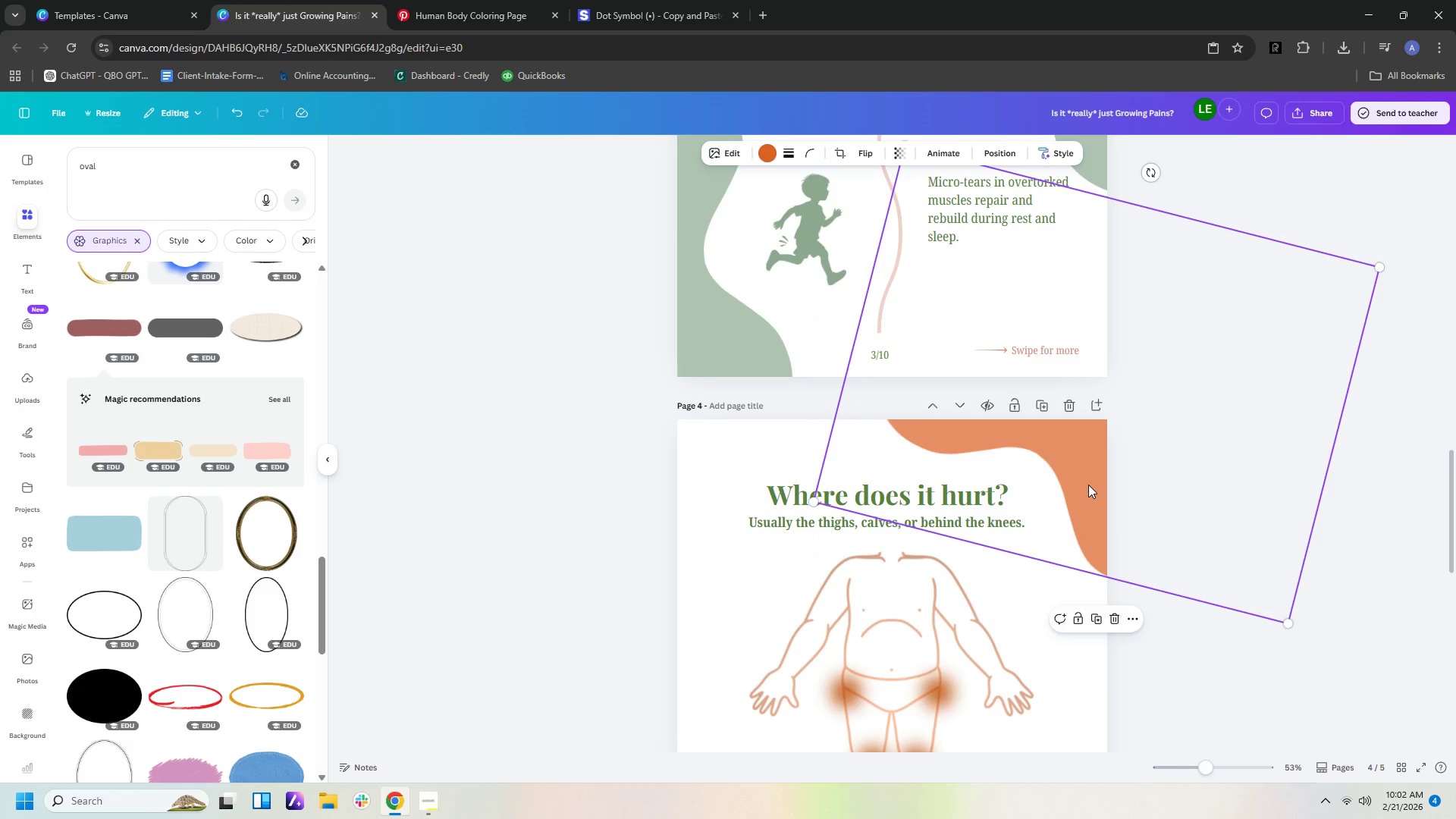 
key(Control+C)
 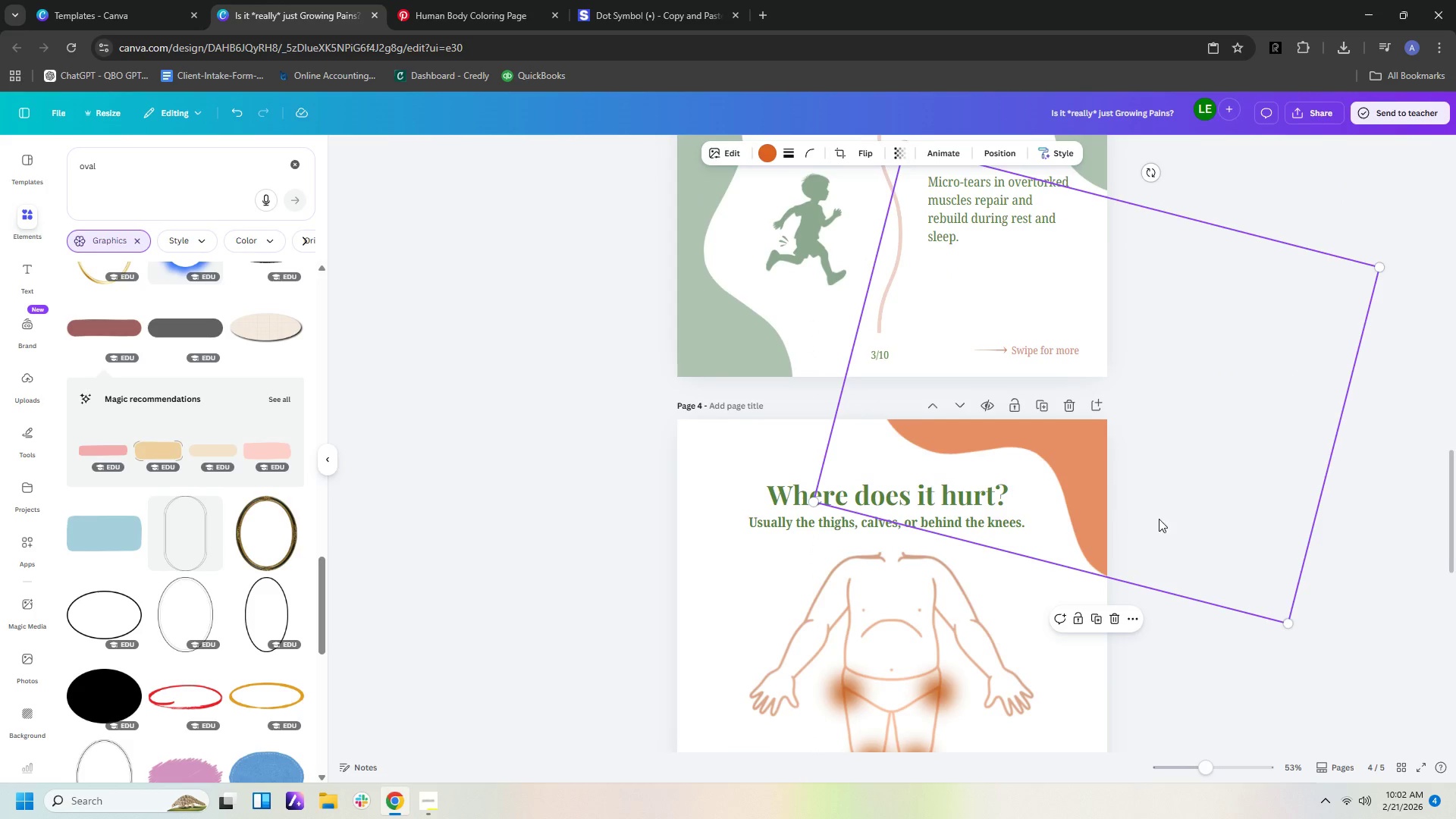 
scroll: coordinate [1163, 544], scroll_direction: down, amount: 9.0
 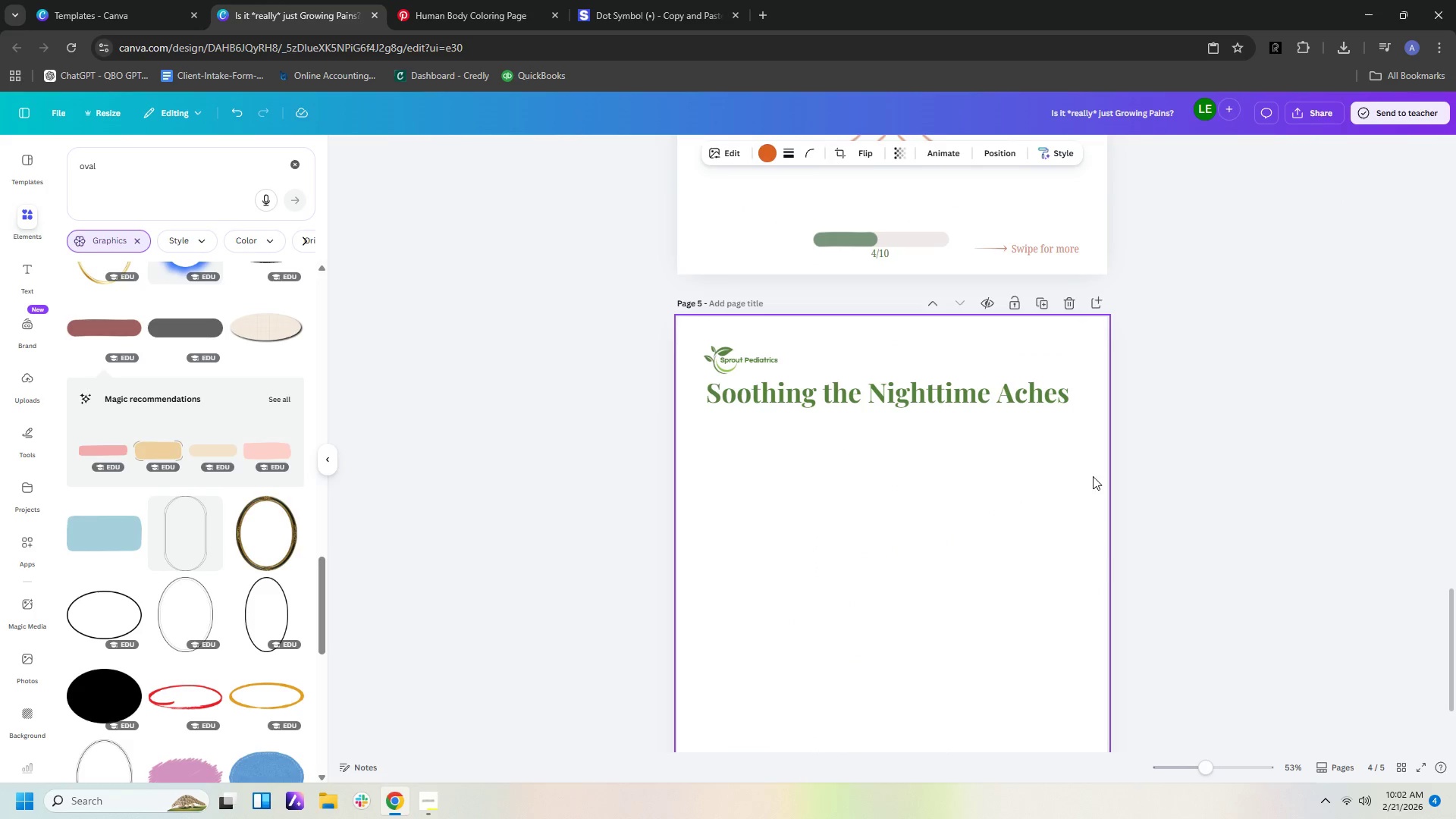 
left_click([1093, 475])
 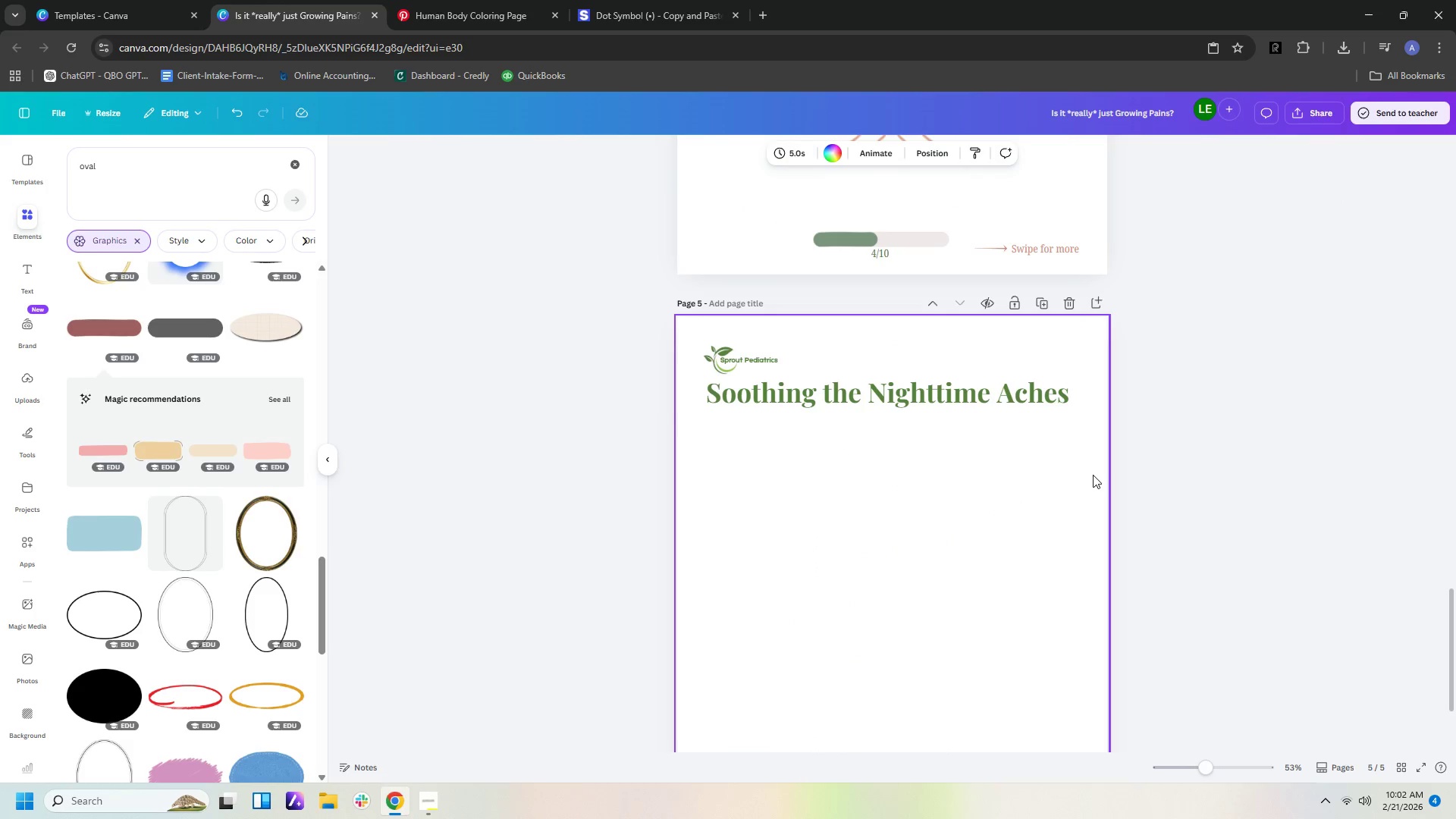 
key(Control+V)
 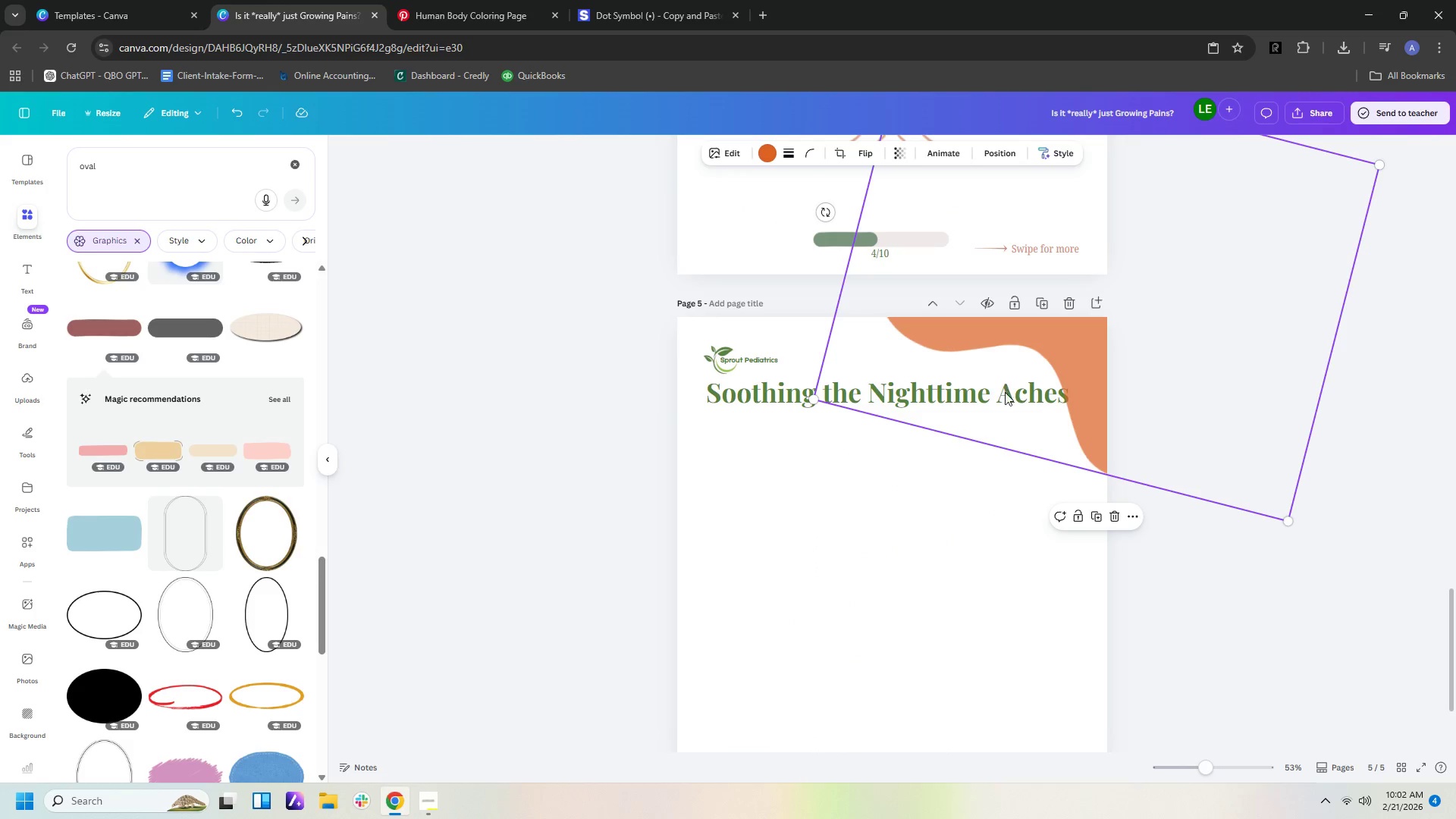 
left_click([1007, 401])
 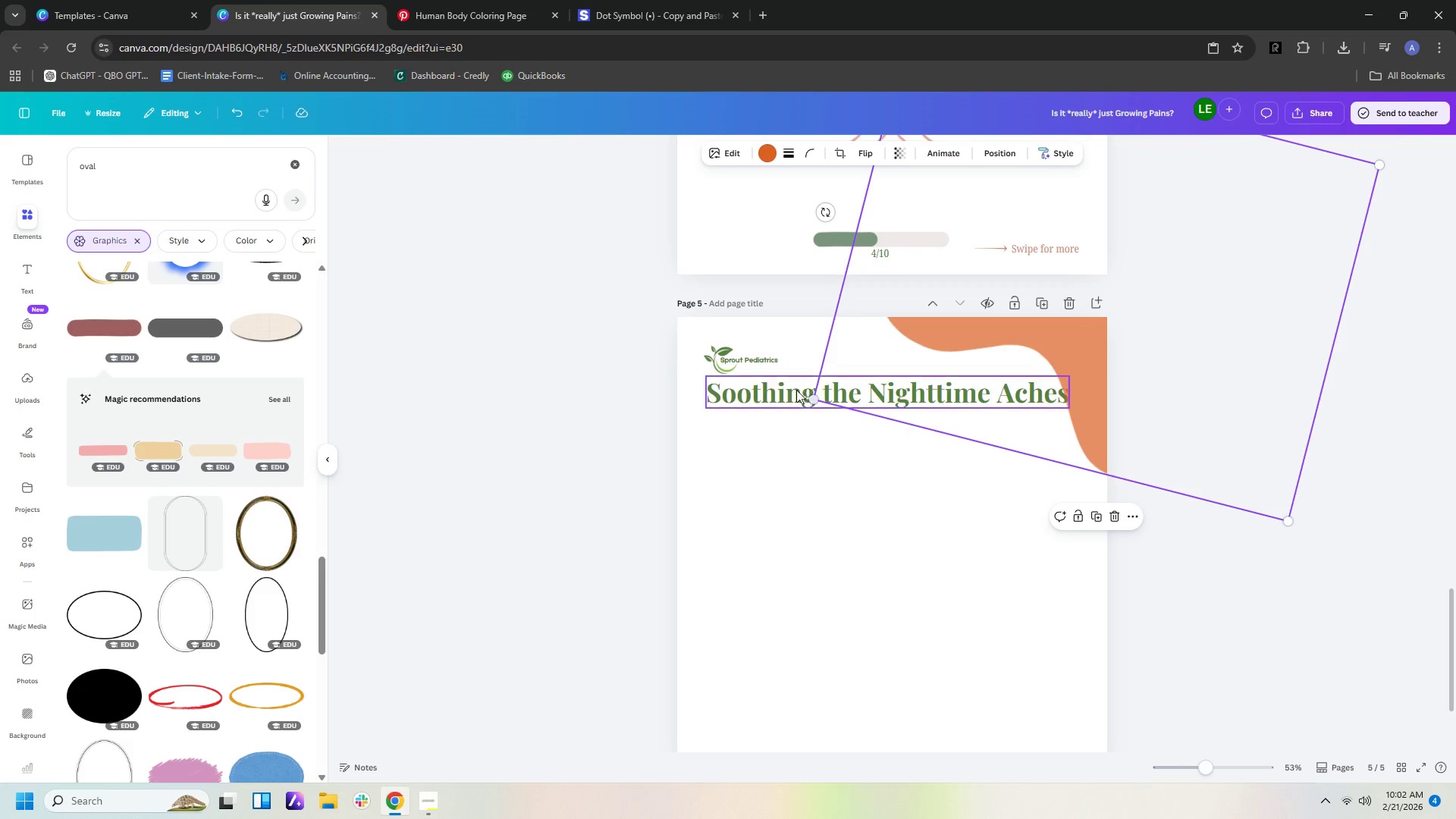 
left_click([752, 390])
 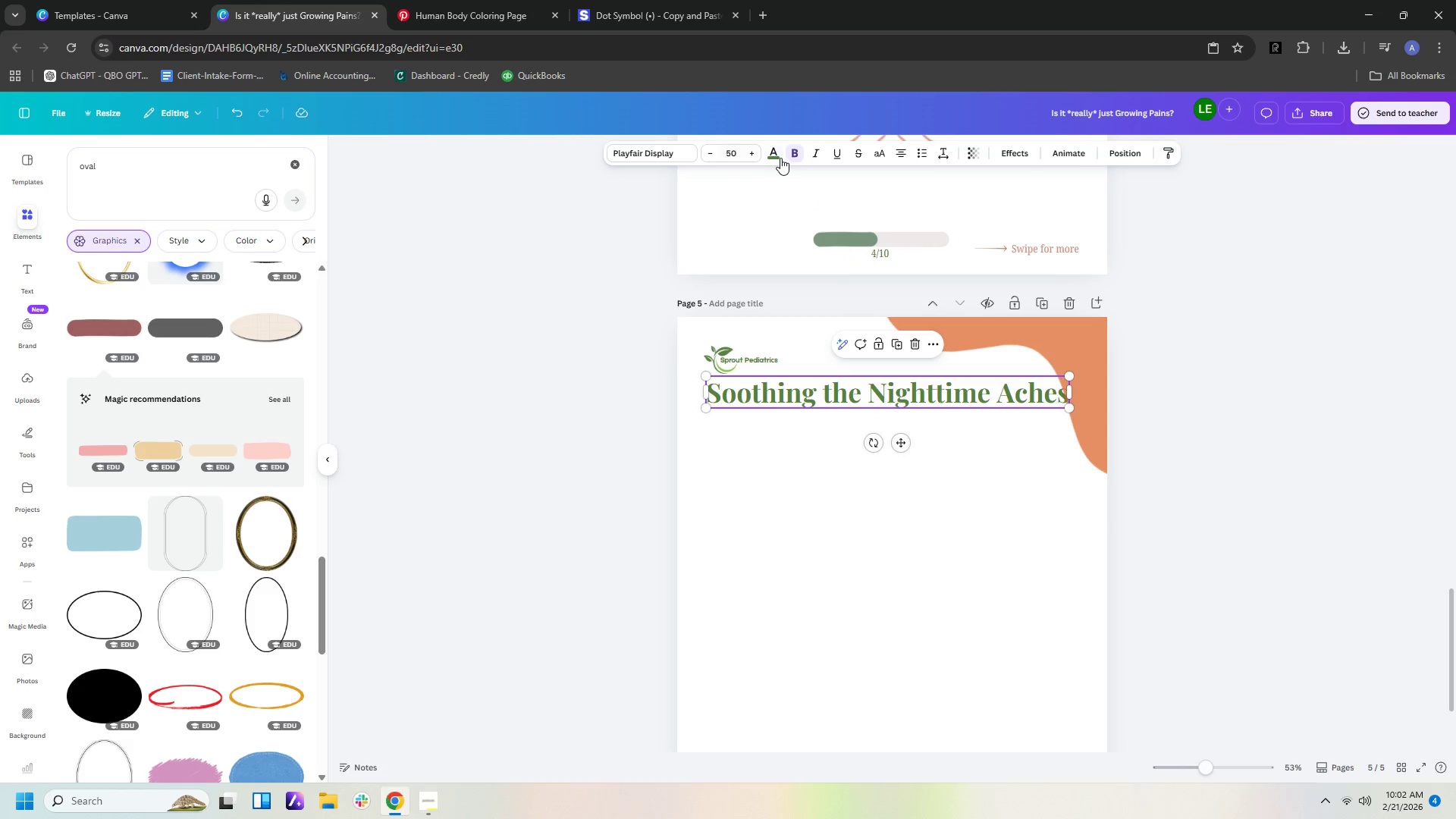 
left_click([774, 156])
 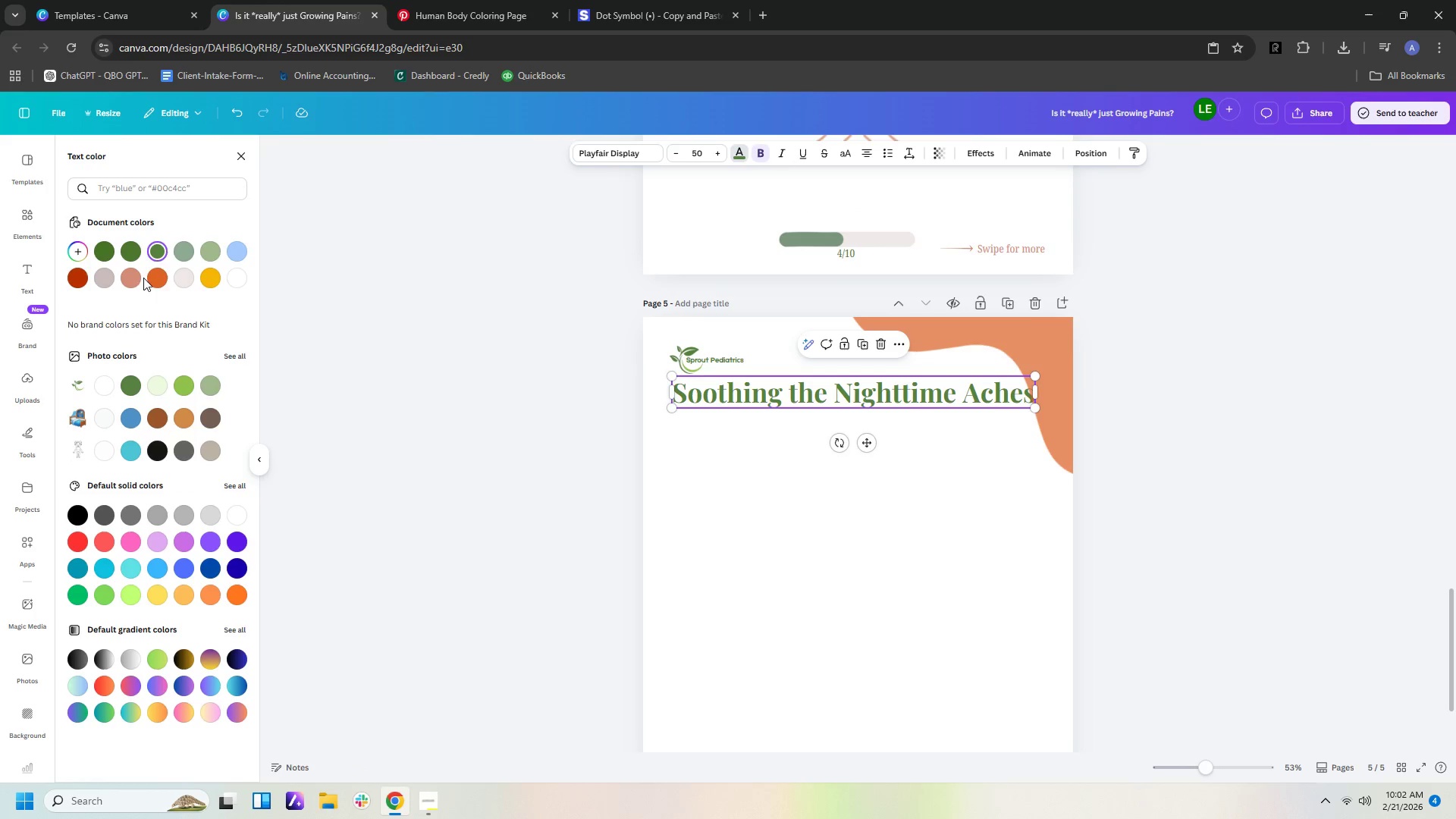 
left_click([155, 275])
 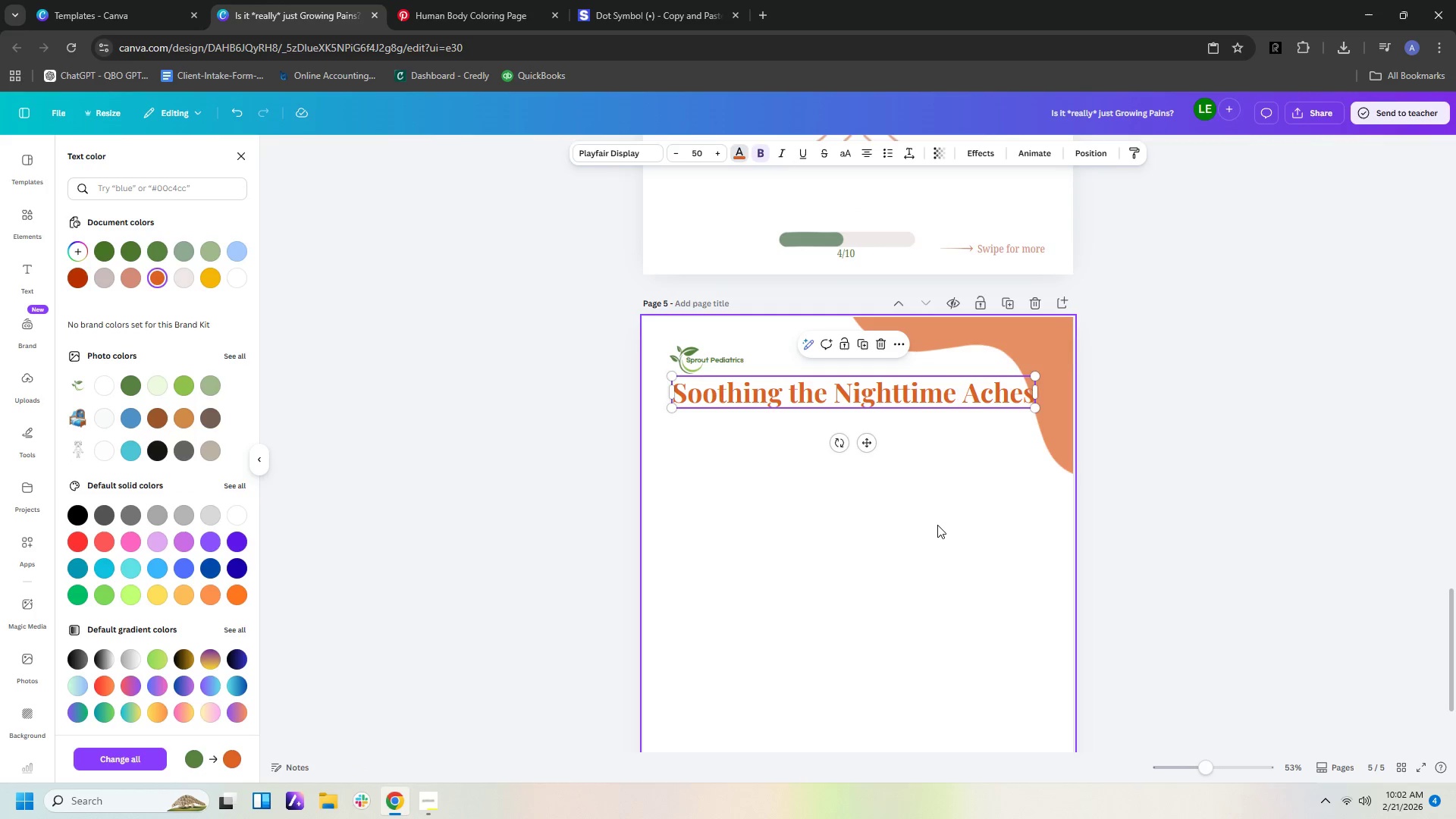 
left_click([937, 525])
 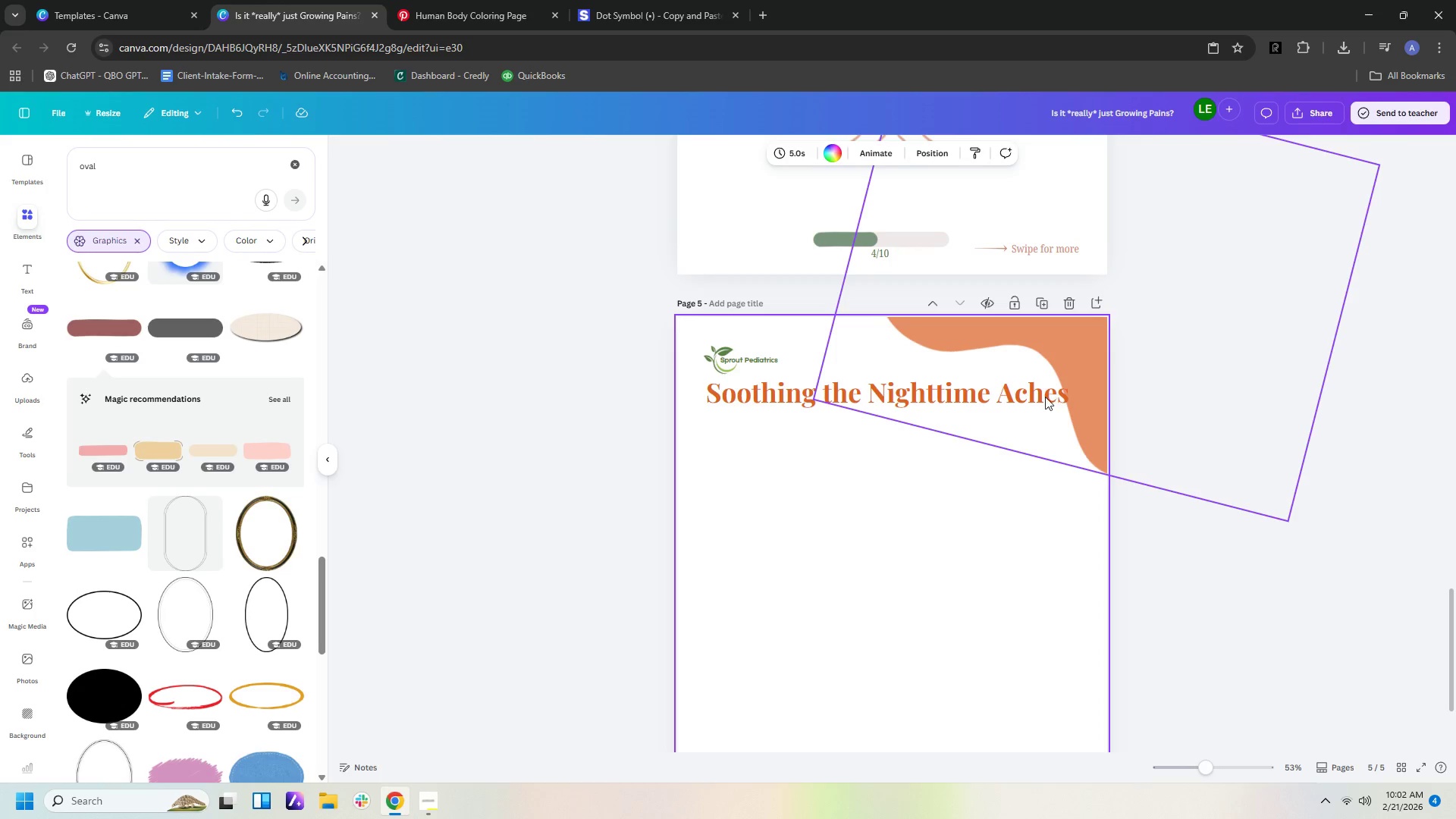 
left_click([1037, 394])
 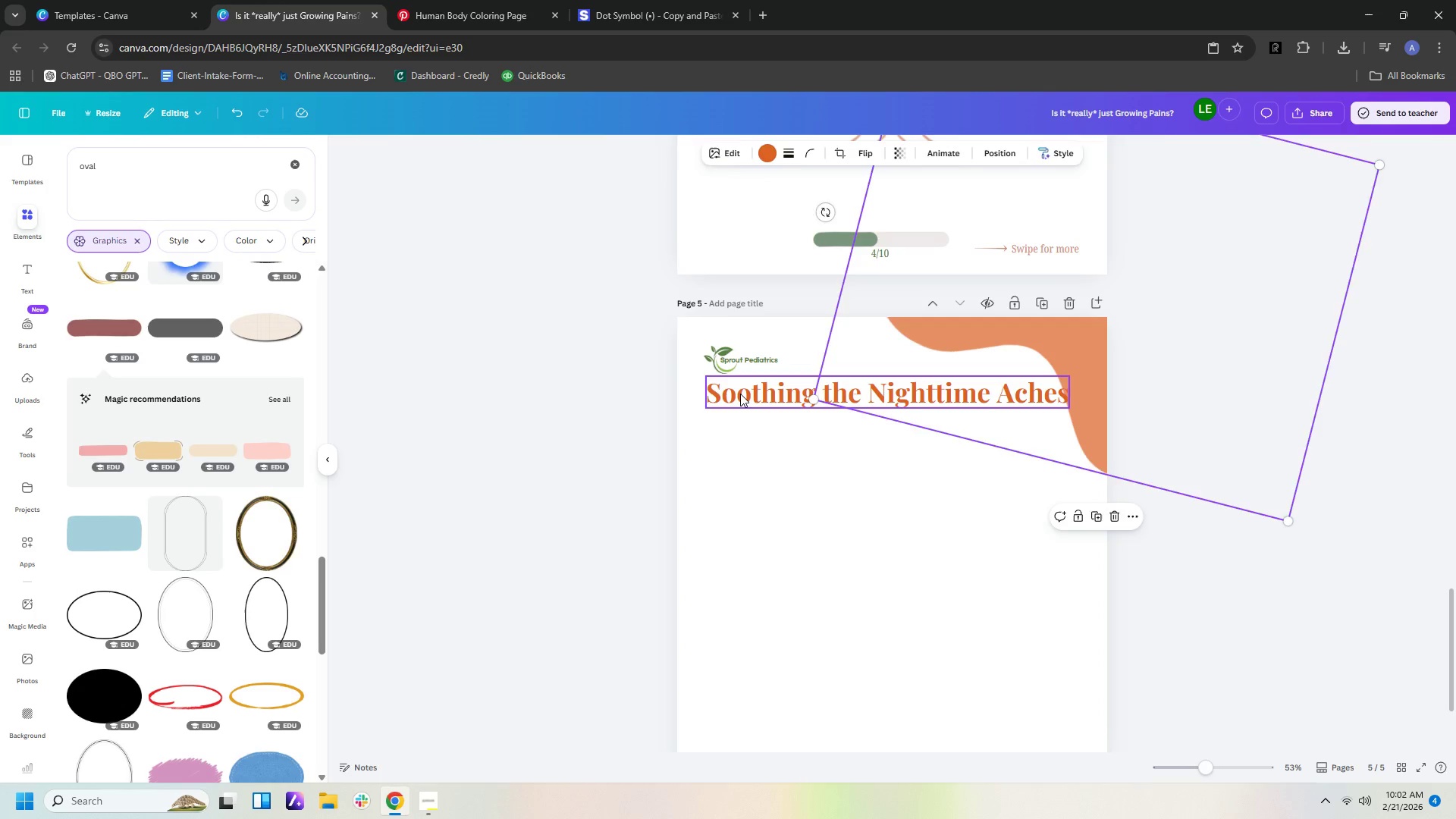 
left_click([740, 394])
 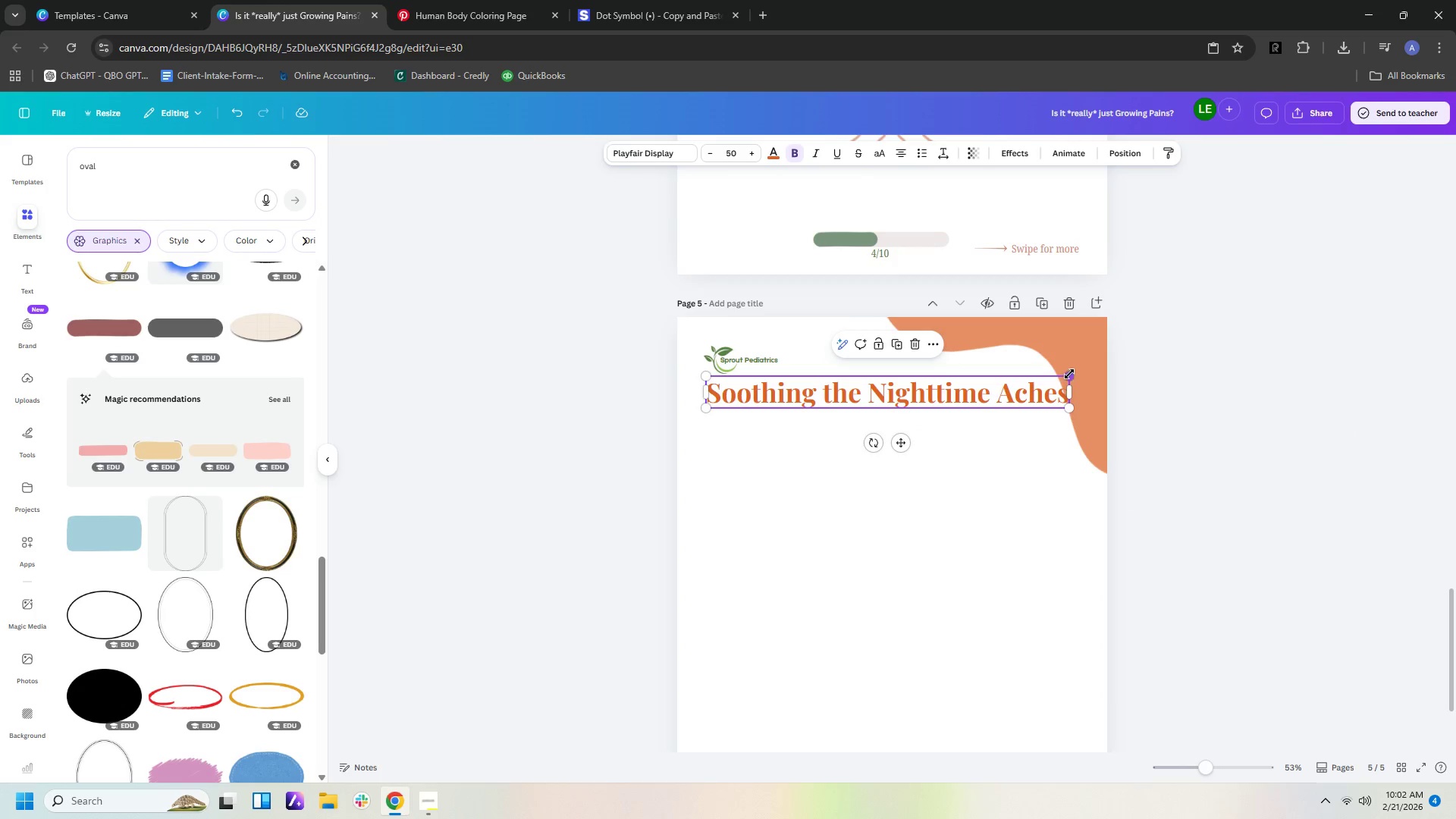 
left_click_drag(start_coordinate=[1069, 374], to_coordinate=[1041, 387])
 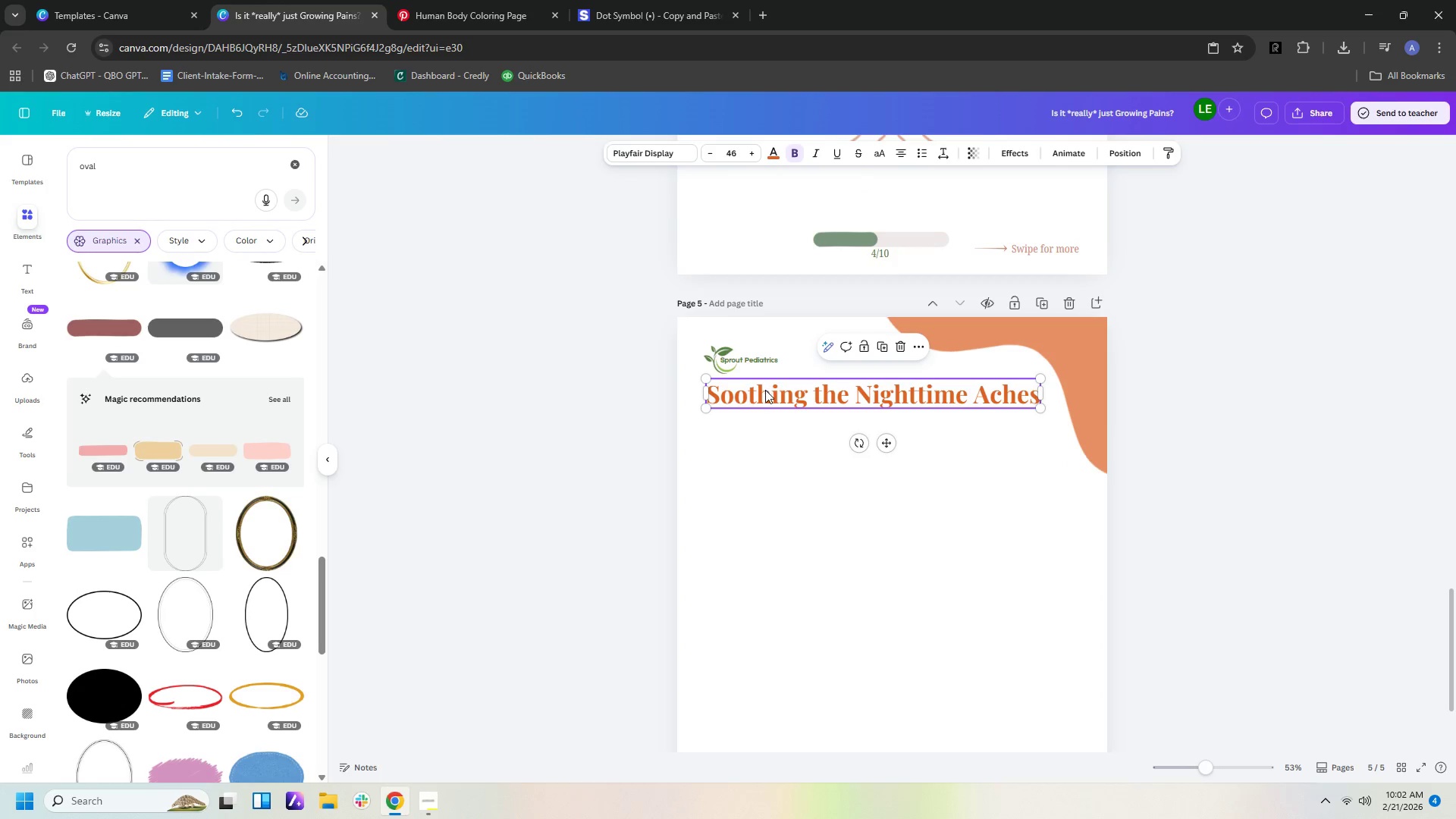 
left_click_drag(start_coordinate=[765, 391], to_coordinate=[789, 404])
 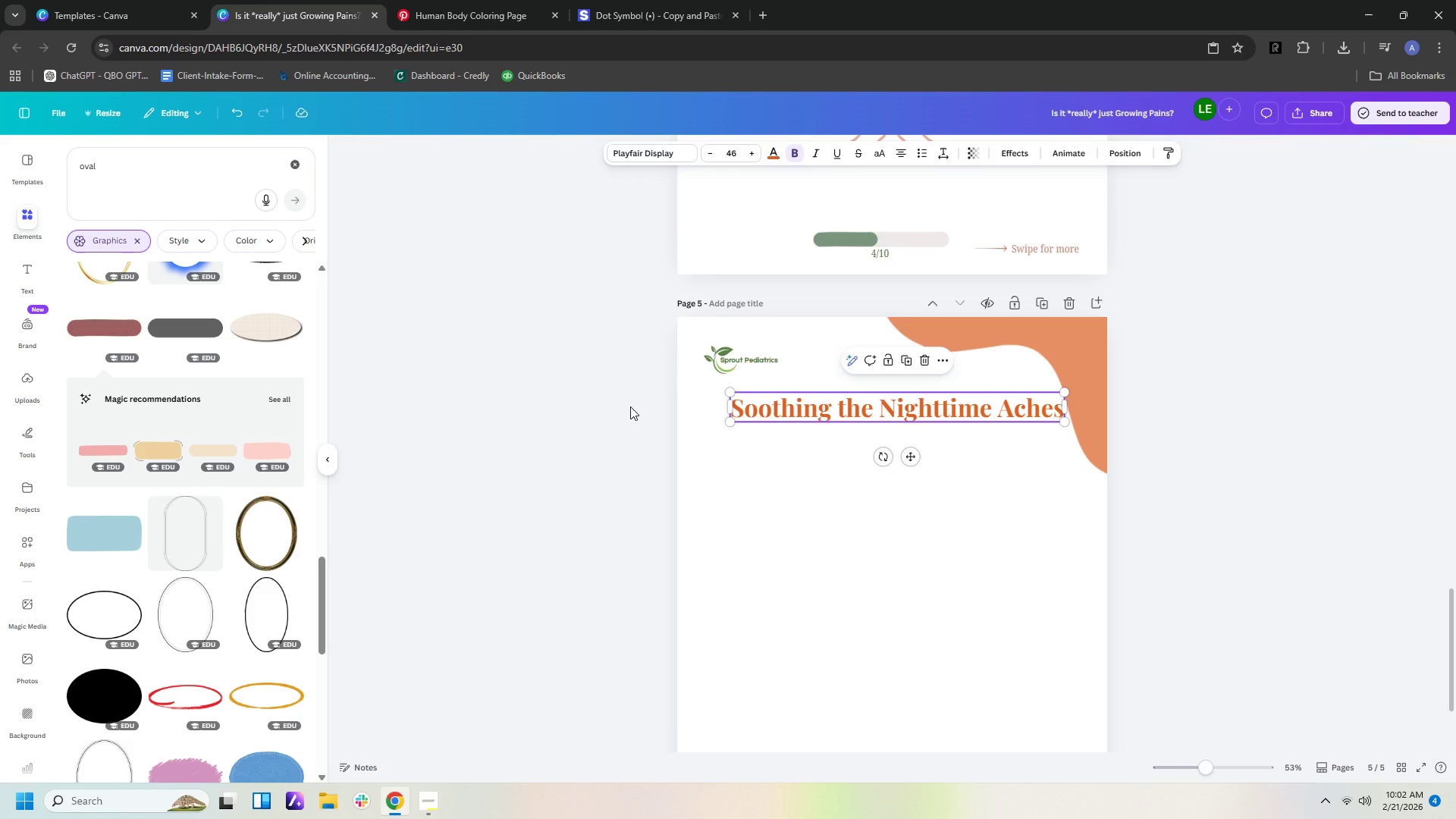 
left_click([630, 406])
 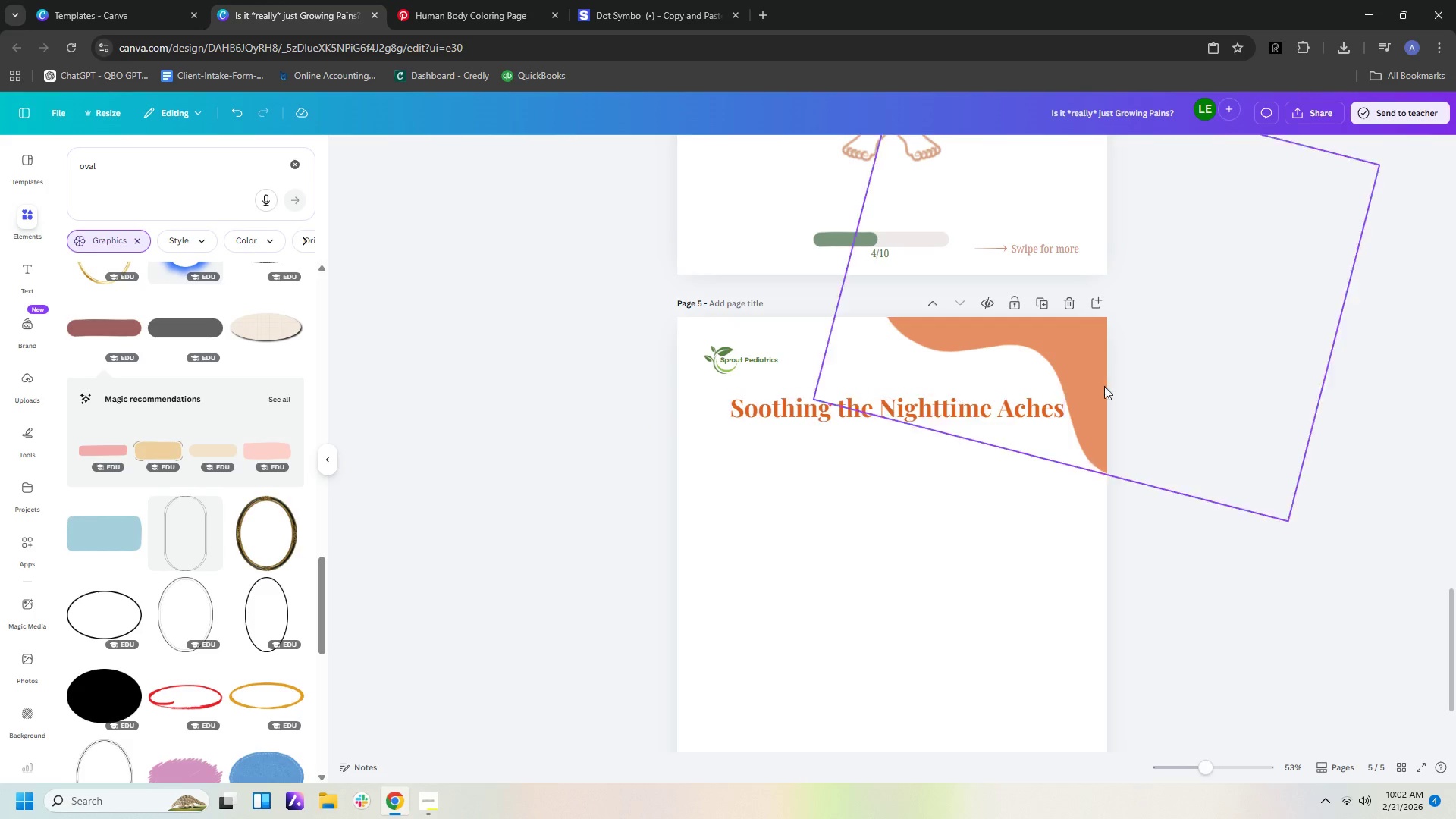 
left_click_drag(start_coordinate=[1087, 350], to_coordinate=[1103, 350])
 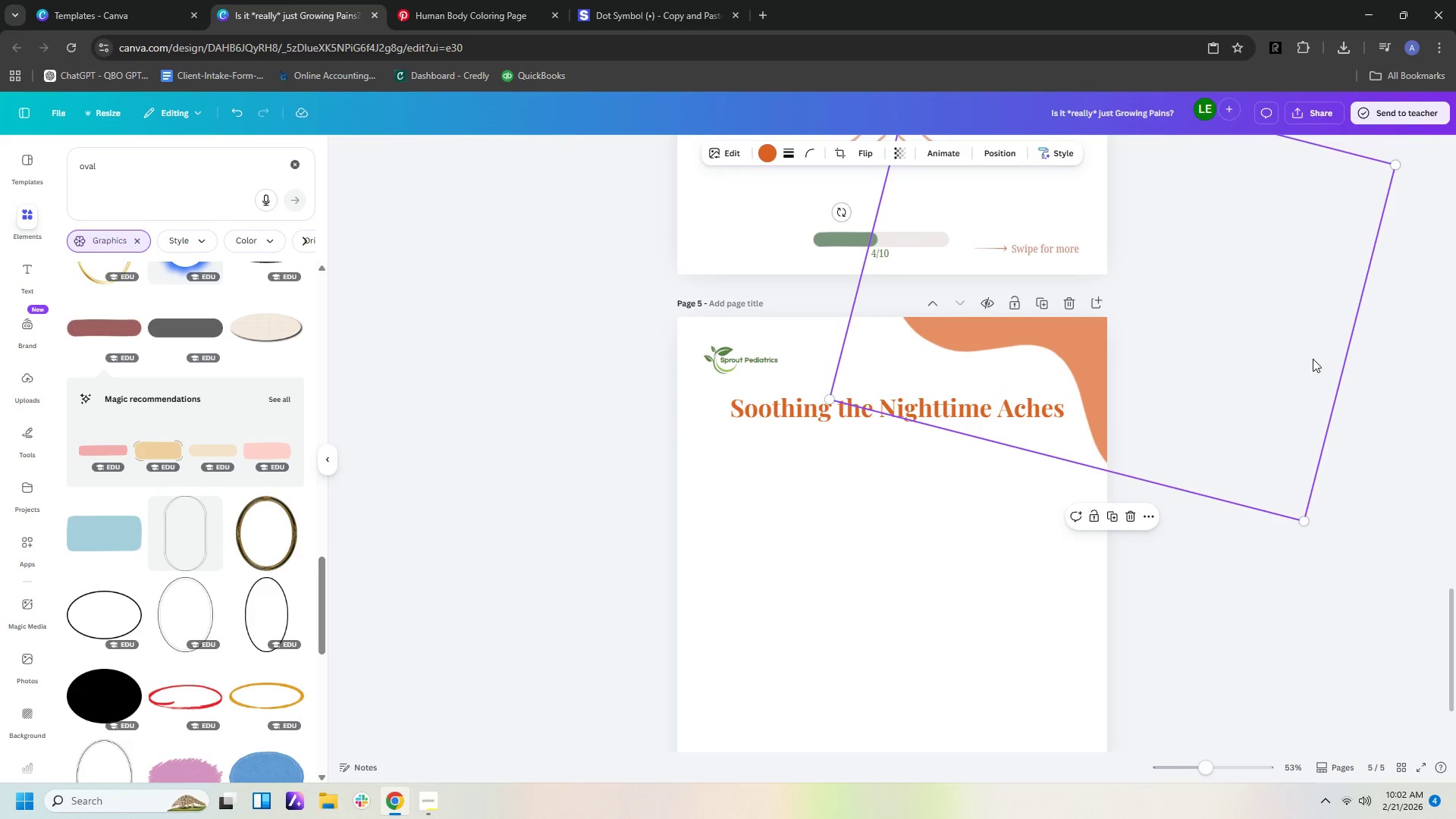 
scroll: coordinate [1316, 360], scroll_direction: up, amount: 2.0
 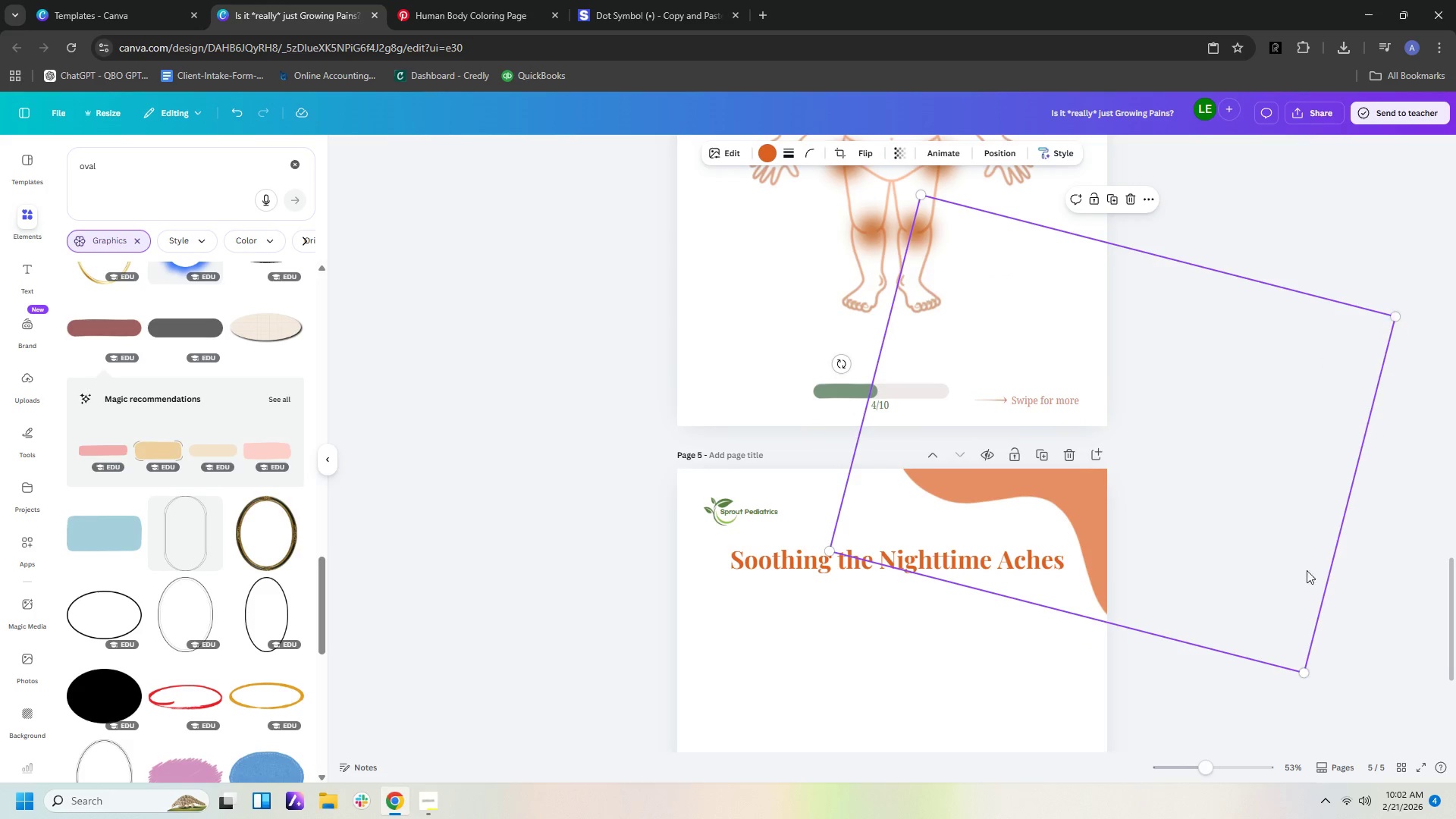 
left_click_drag(start_coordinate=[1228, 620], to_coordinate=[880, 587])
 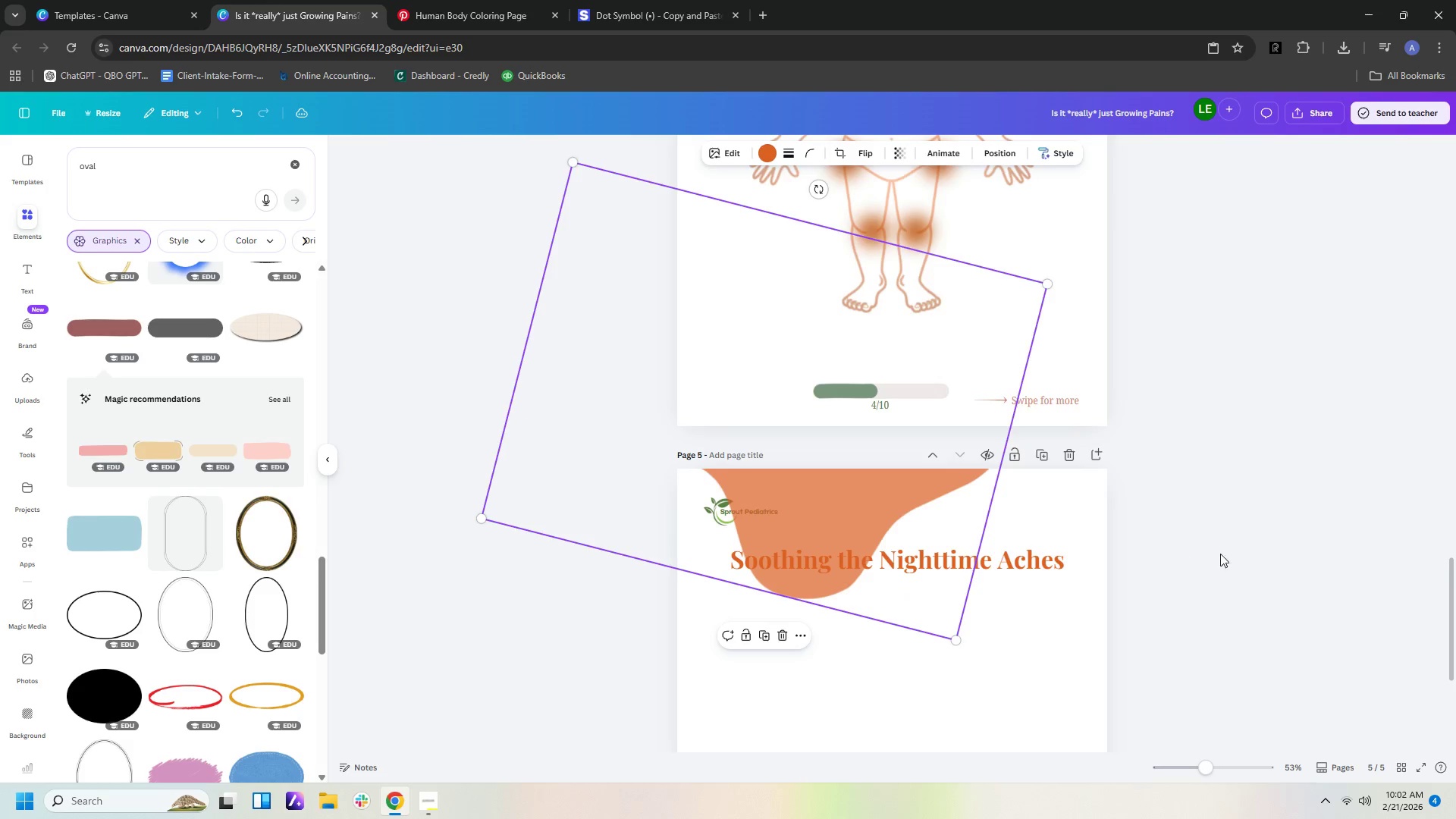 
scroll: coordinate [1240, 557], scroll_direction: down, amount: 4.0
 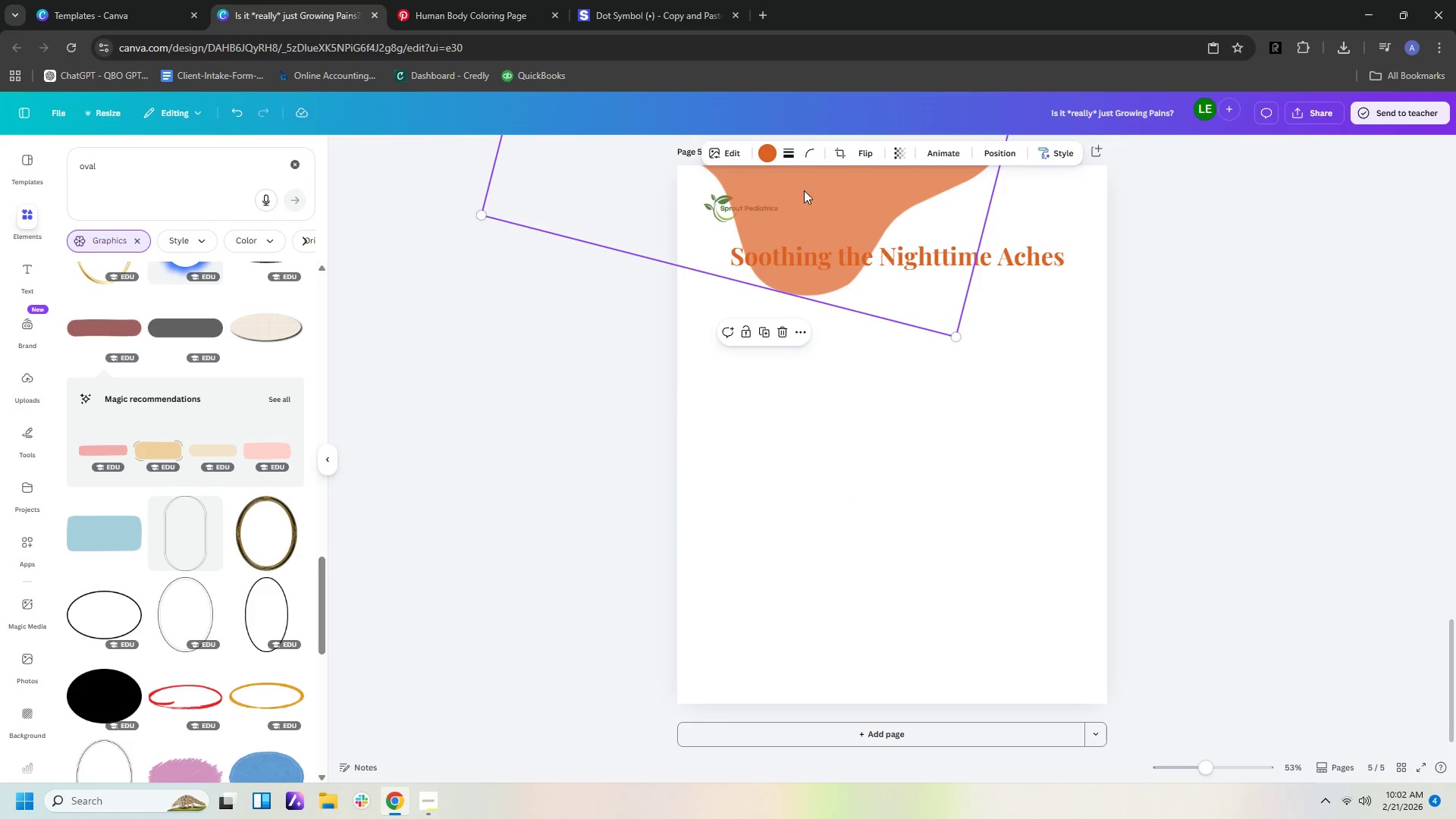 
left_click_drag(start_coordinate=[845, 207], to_coordinate=[884, 534])
 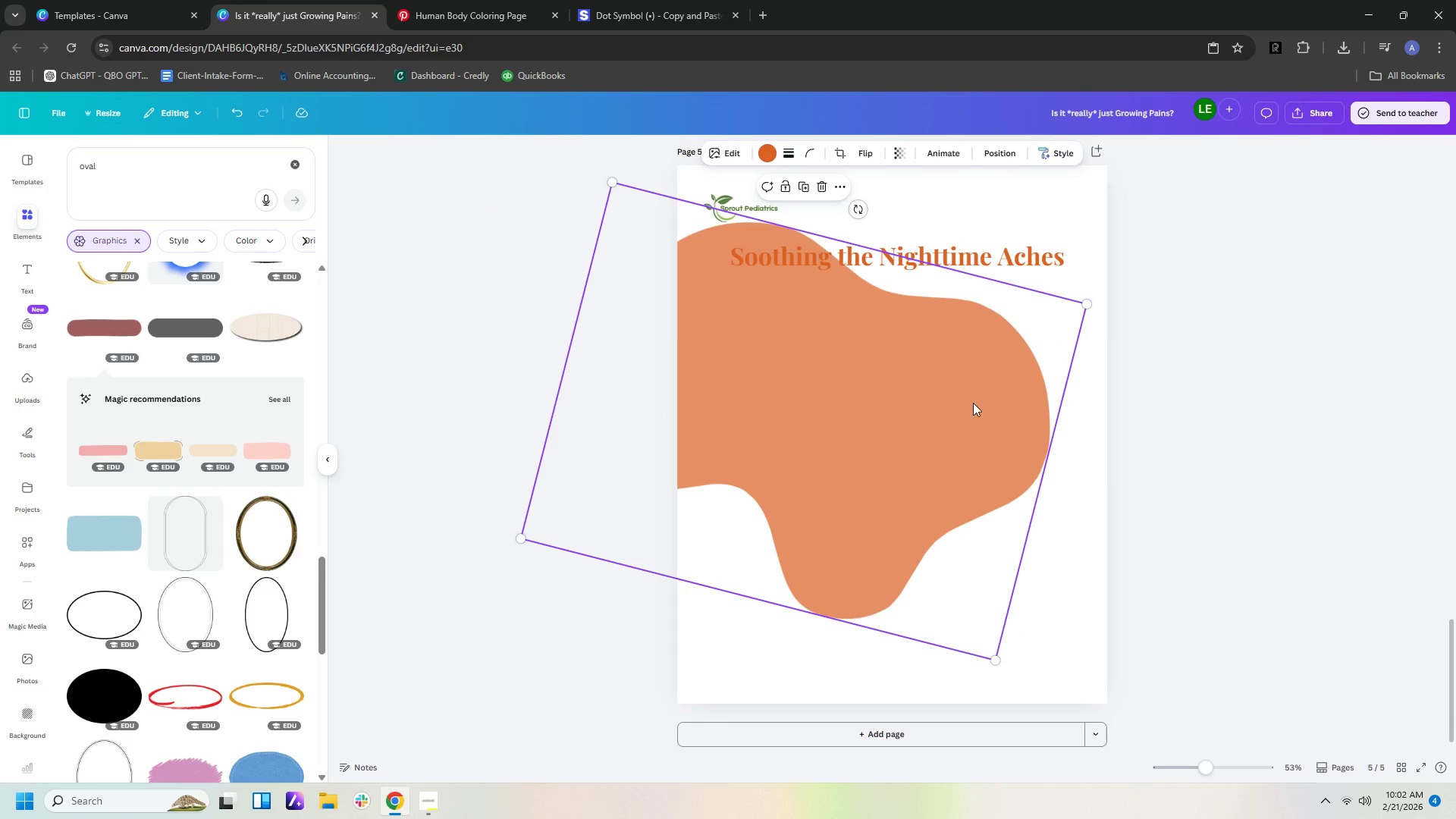 
left_click_drag(start_coordinate=[962, 403], to_coordinate=[1006, 397])
 